 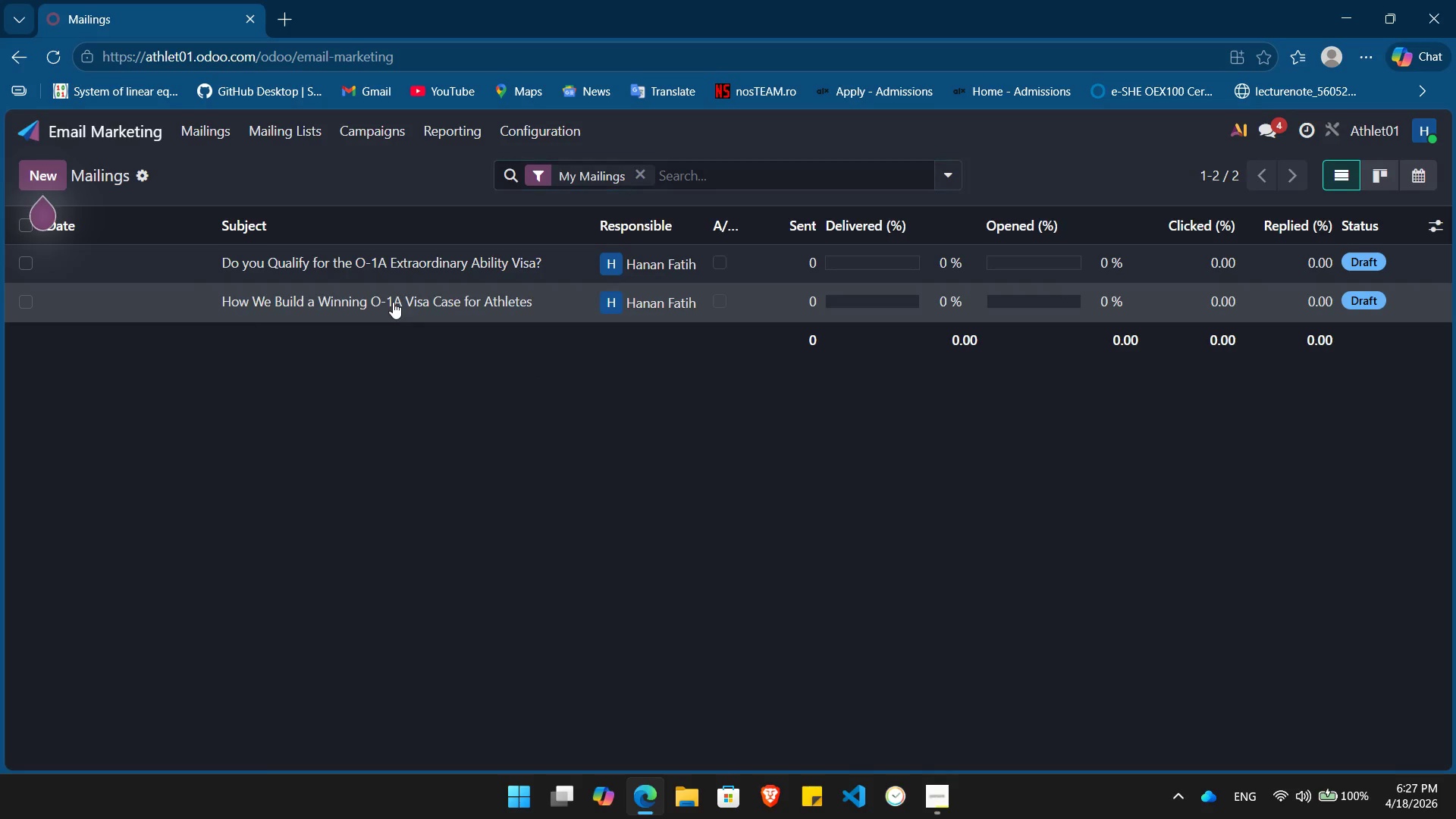 
mouse_move([406, 313])
 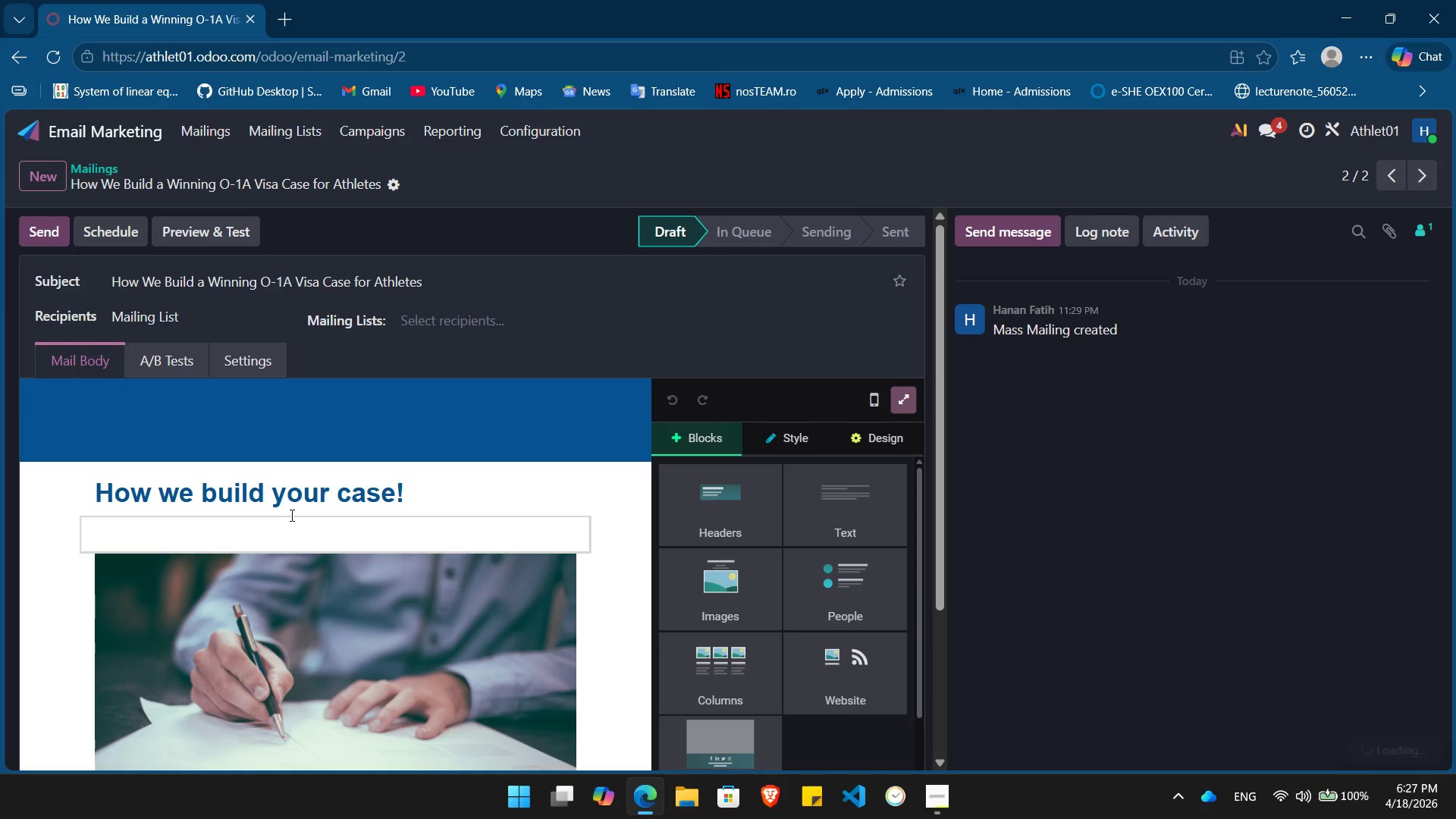 
scroll: coordinate [290, 514], scroll_direction: down, amount: 8.0
 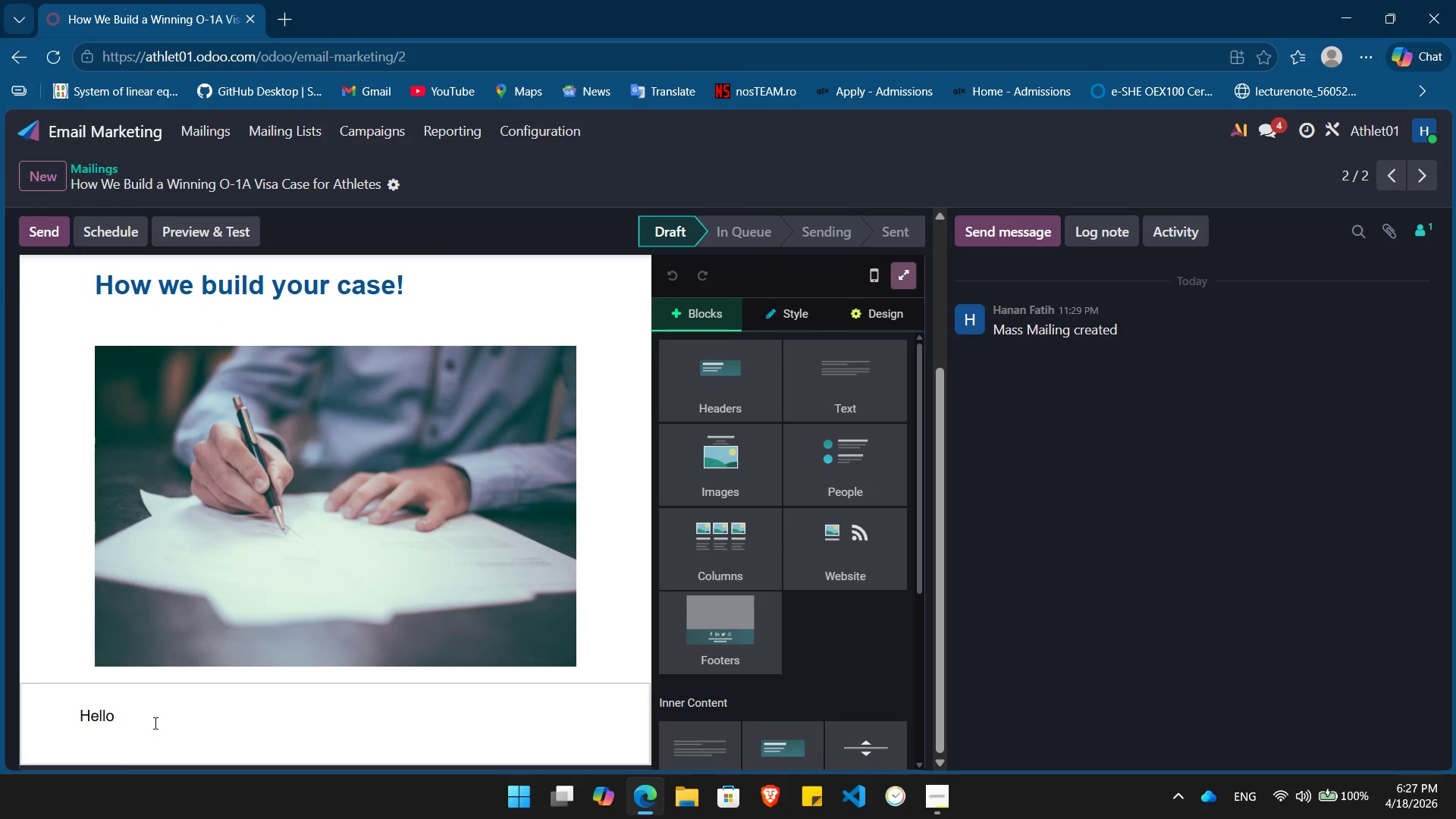 
left_click([157, 714])
 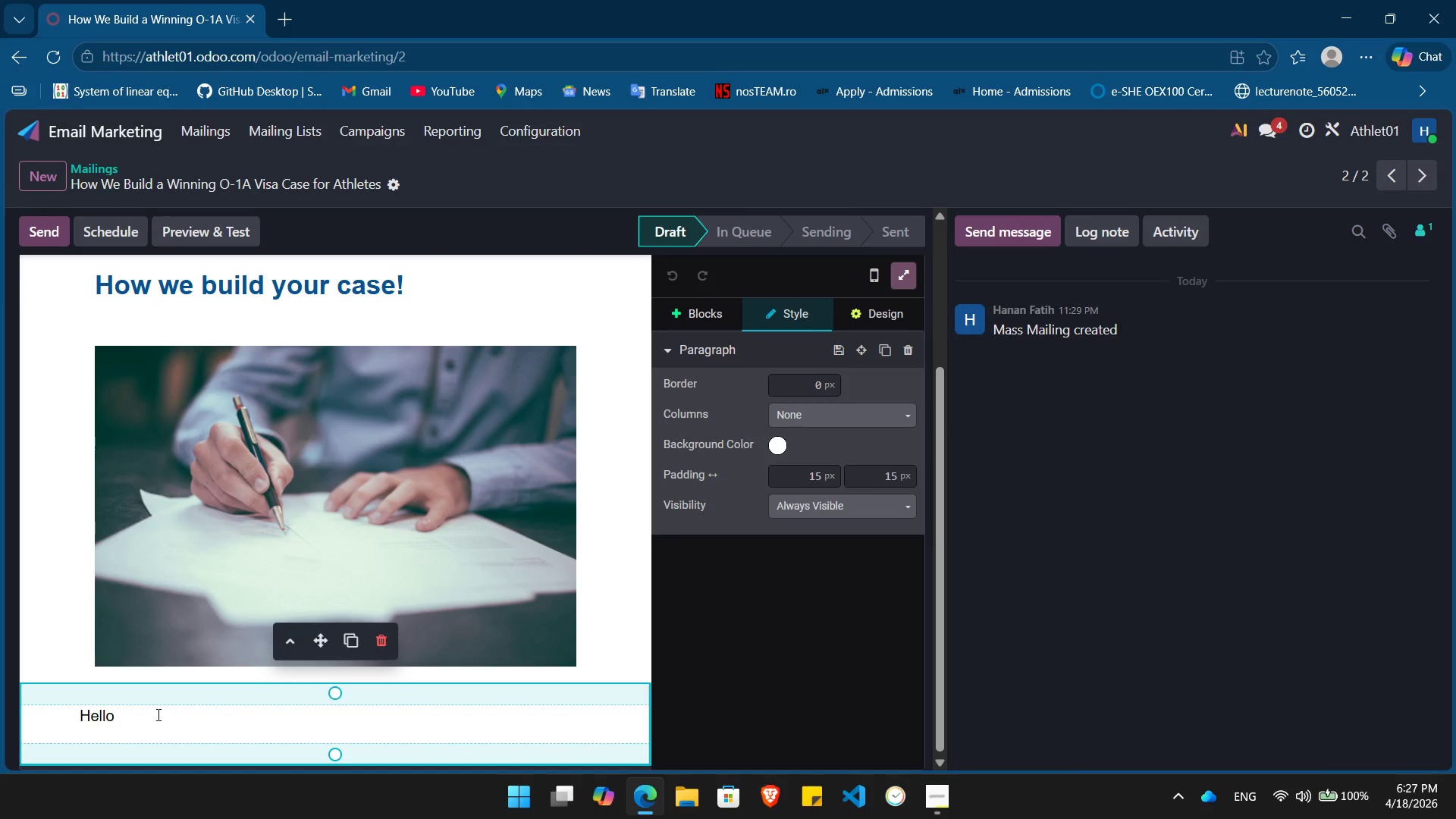 
key(Slash)
 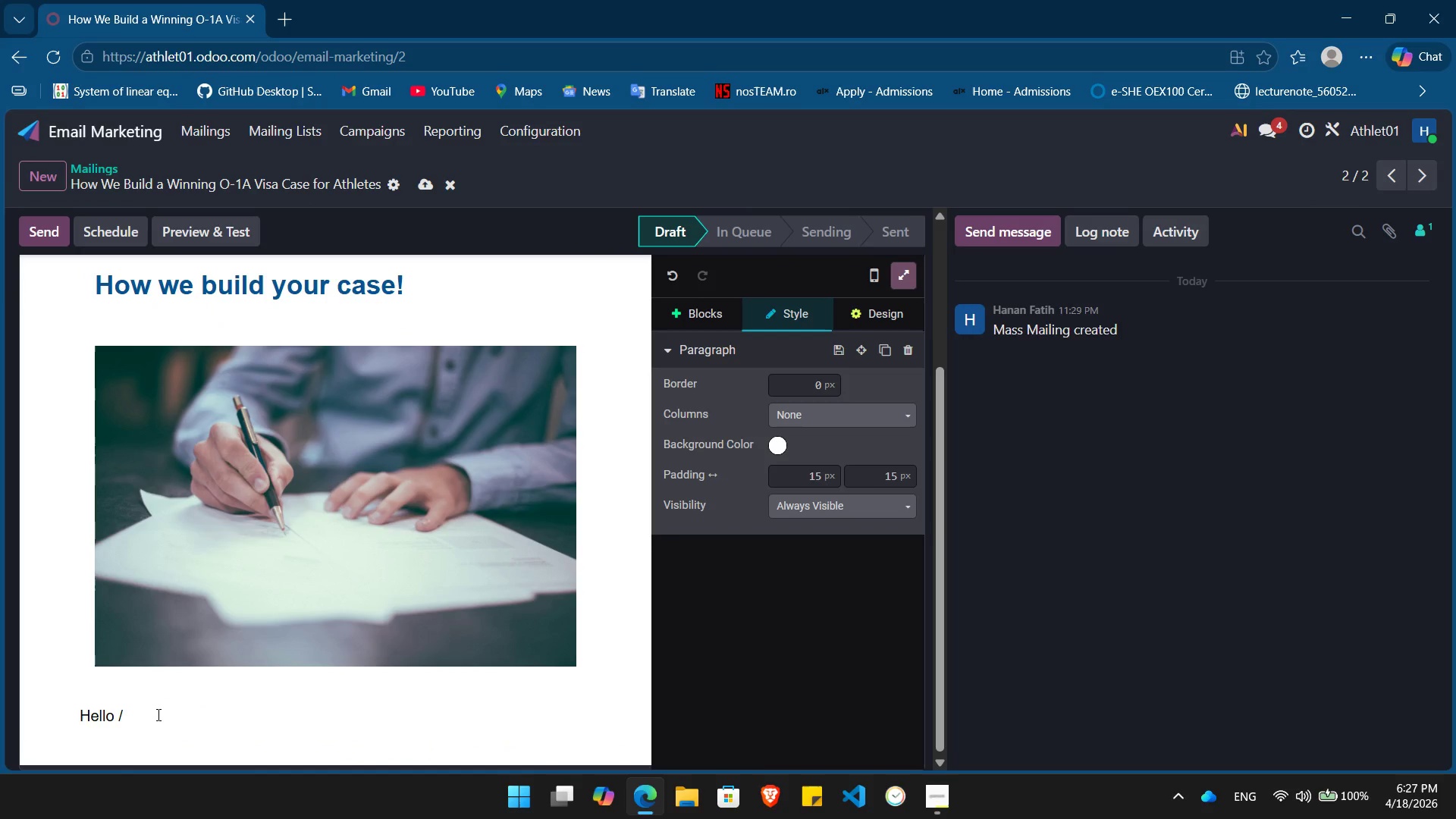 
wait(5.05)
 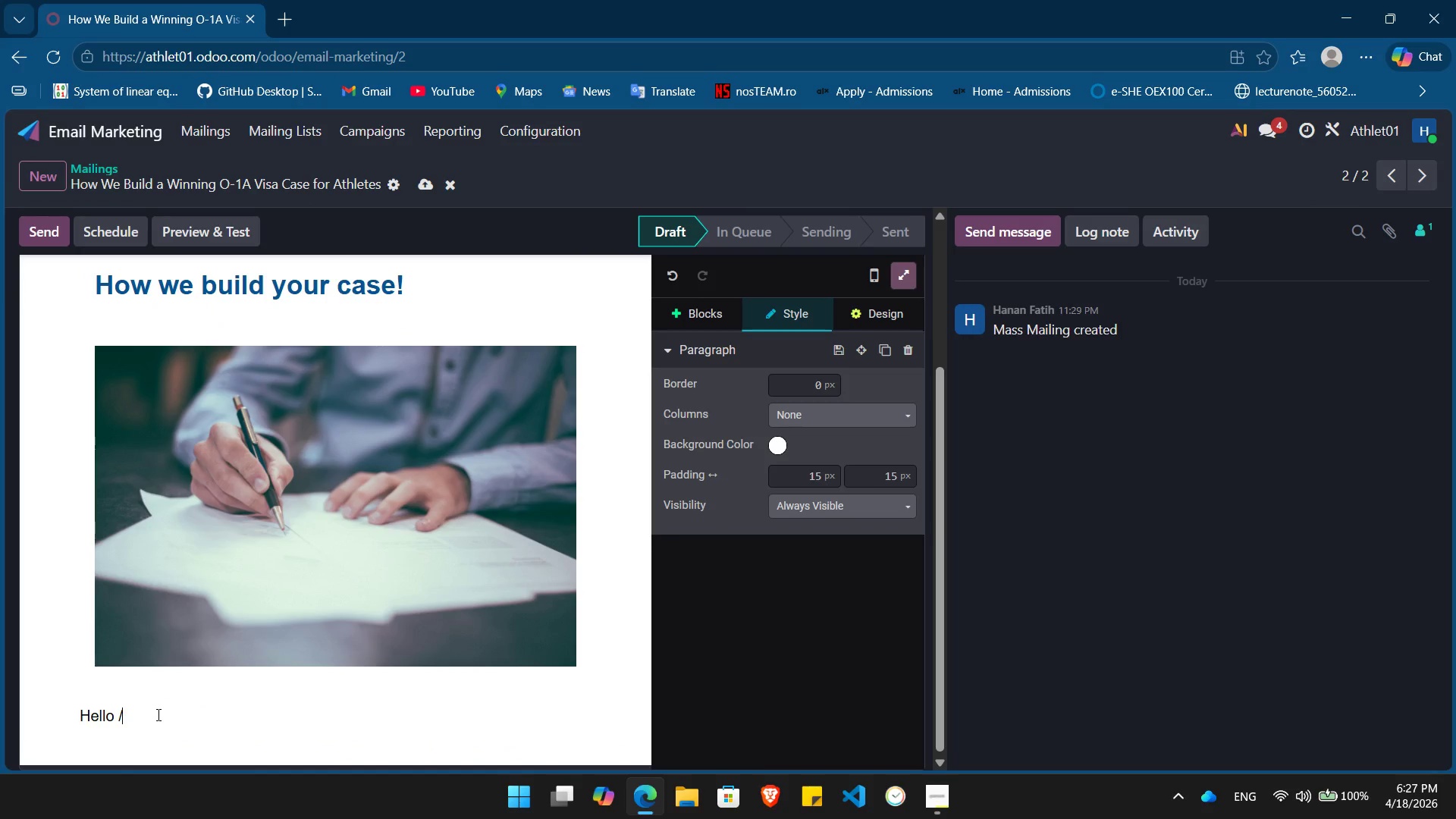 
key(Backspace)
 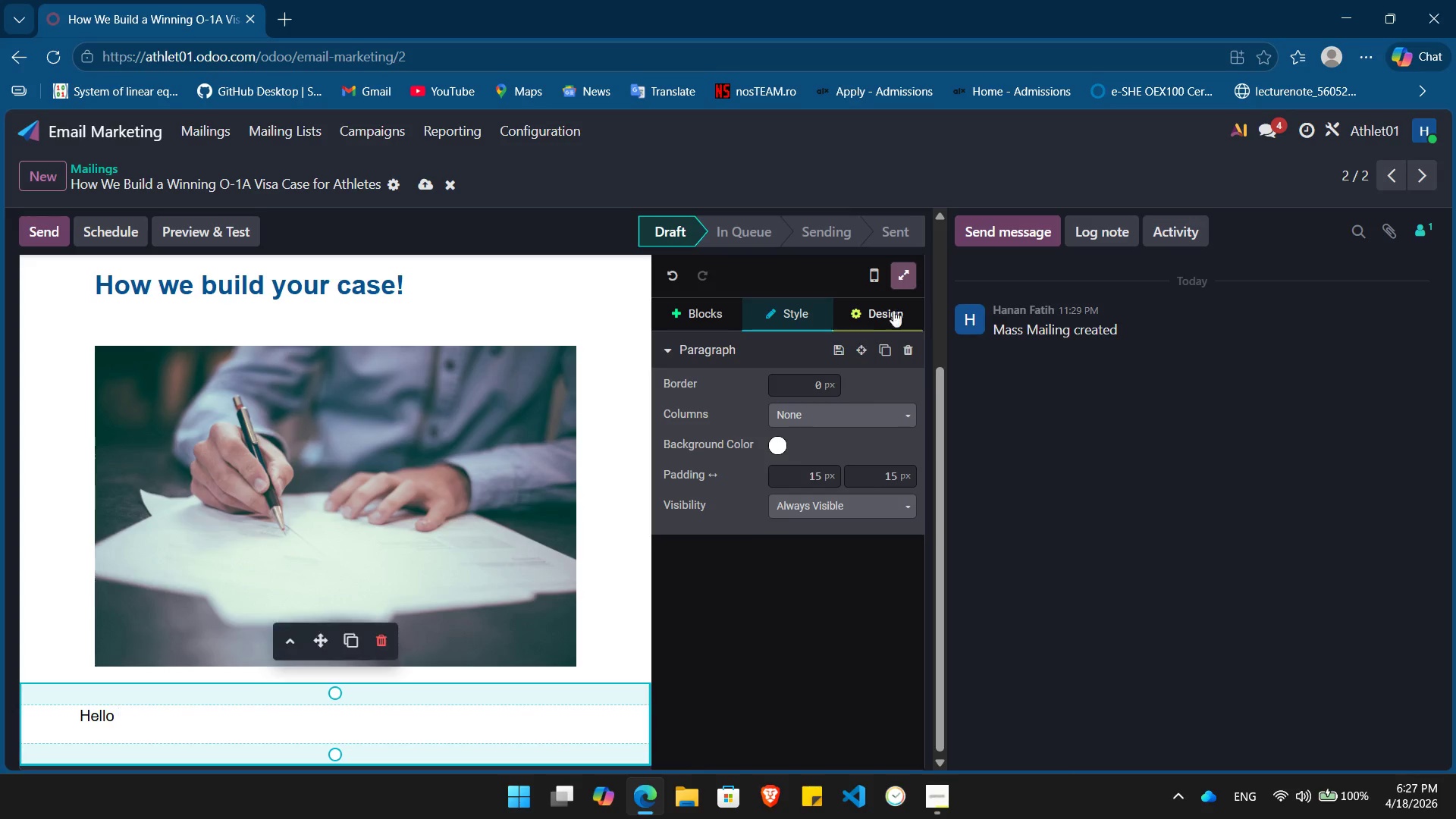 
left_click([905, 281])
 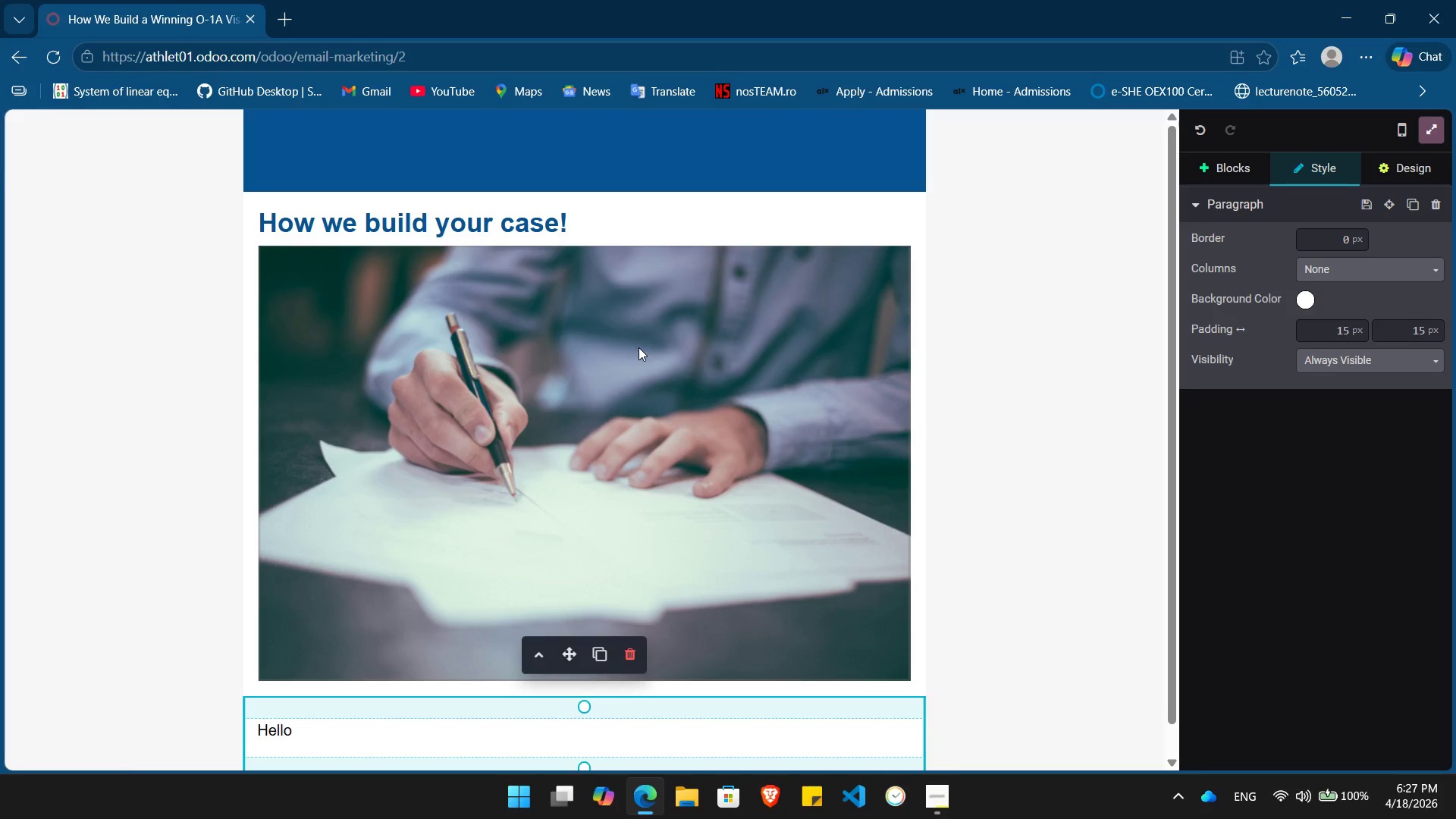 
scroll: coordinate [639, 347], scroll_direction: down, amount: 5.0
 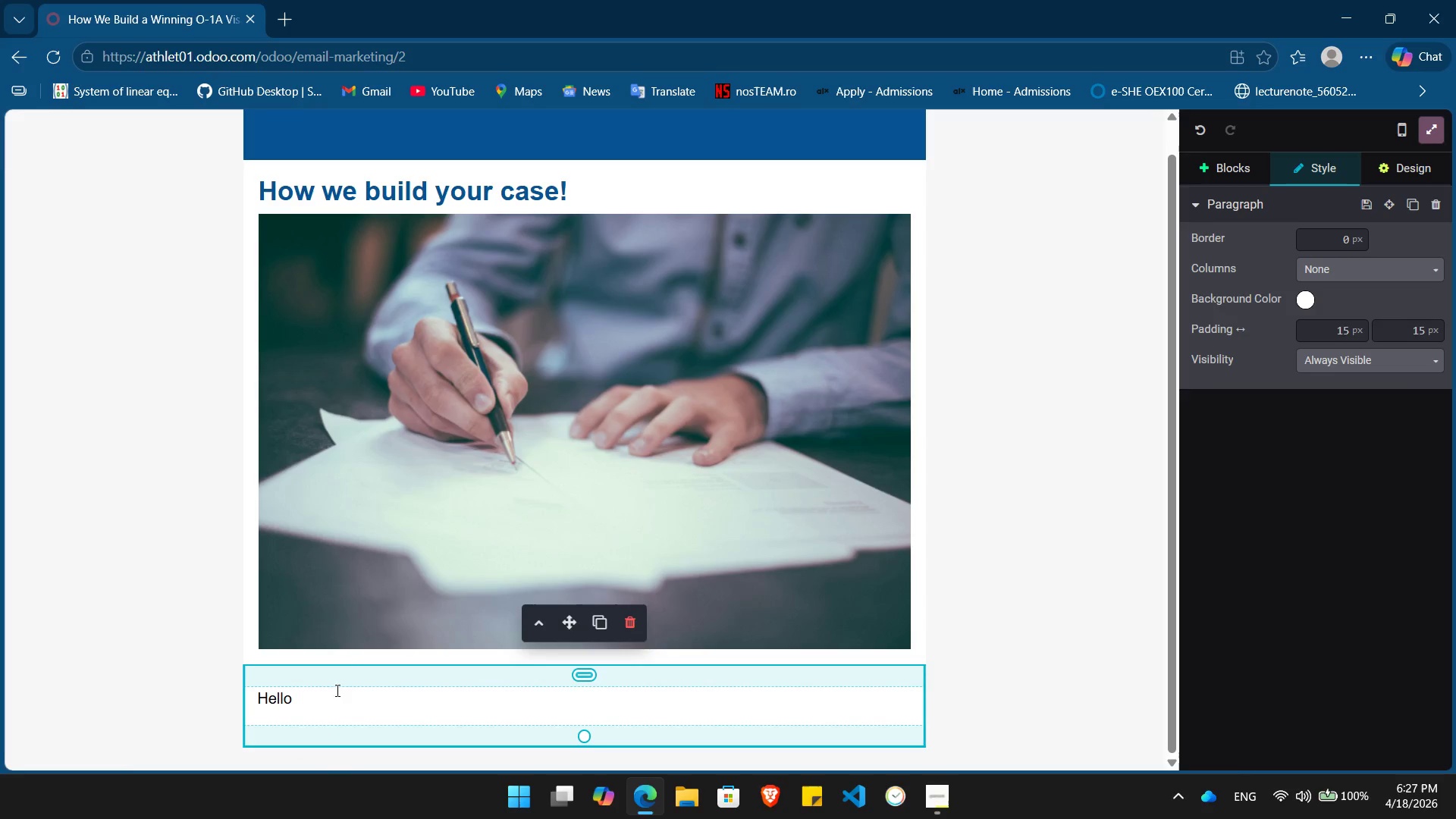 
left_click([327, 698])
 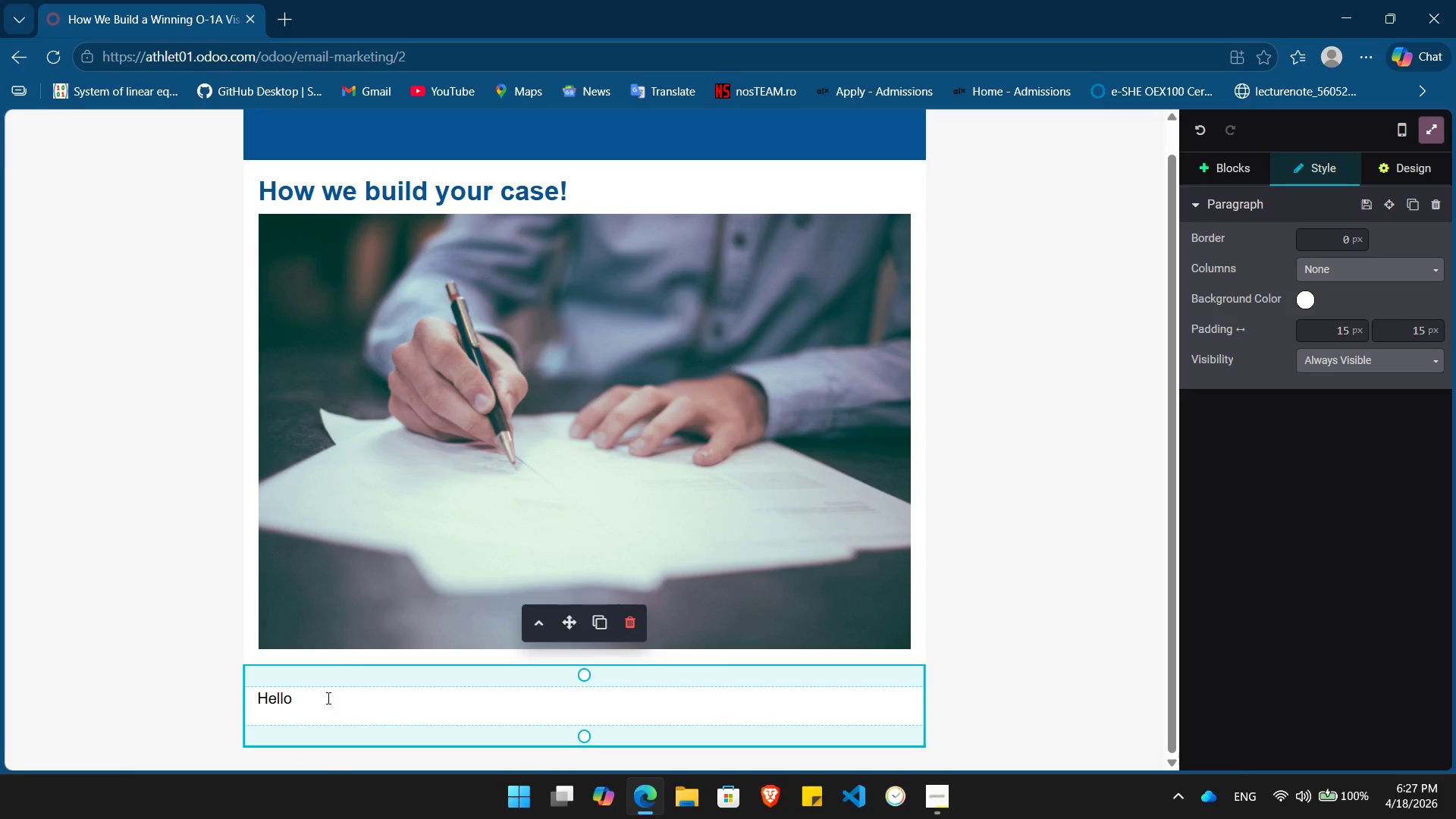 
key(Slash)
 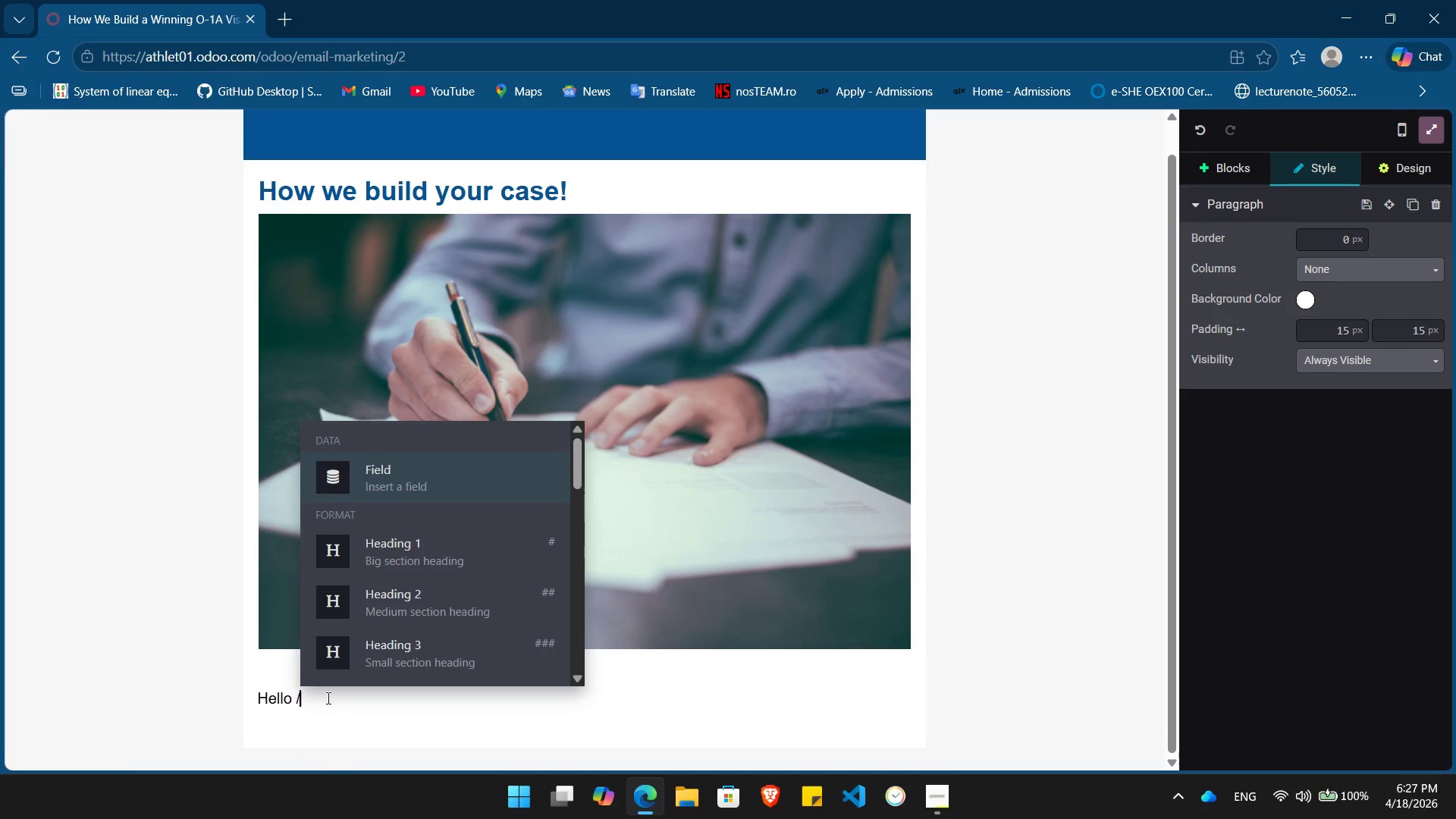 
key(Enter)
 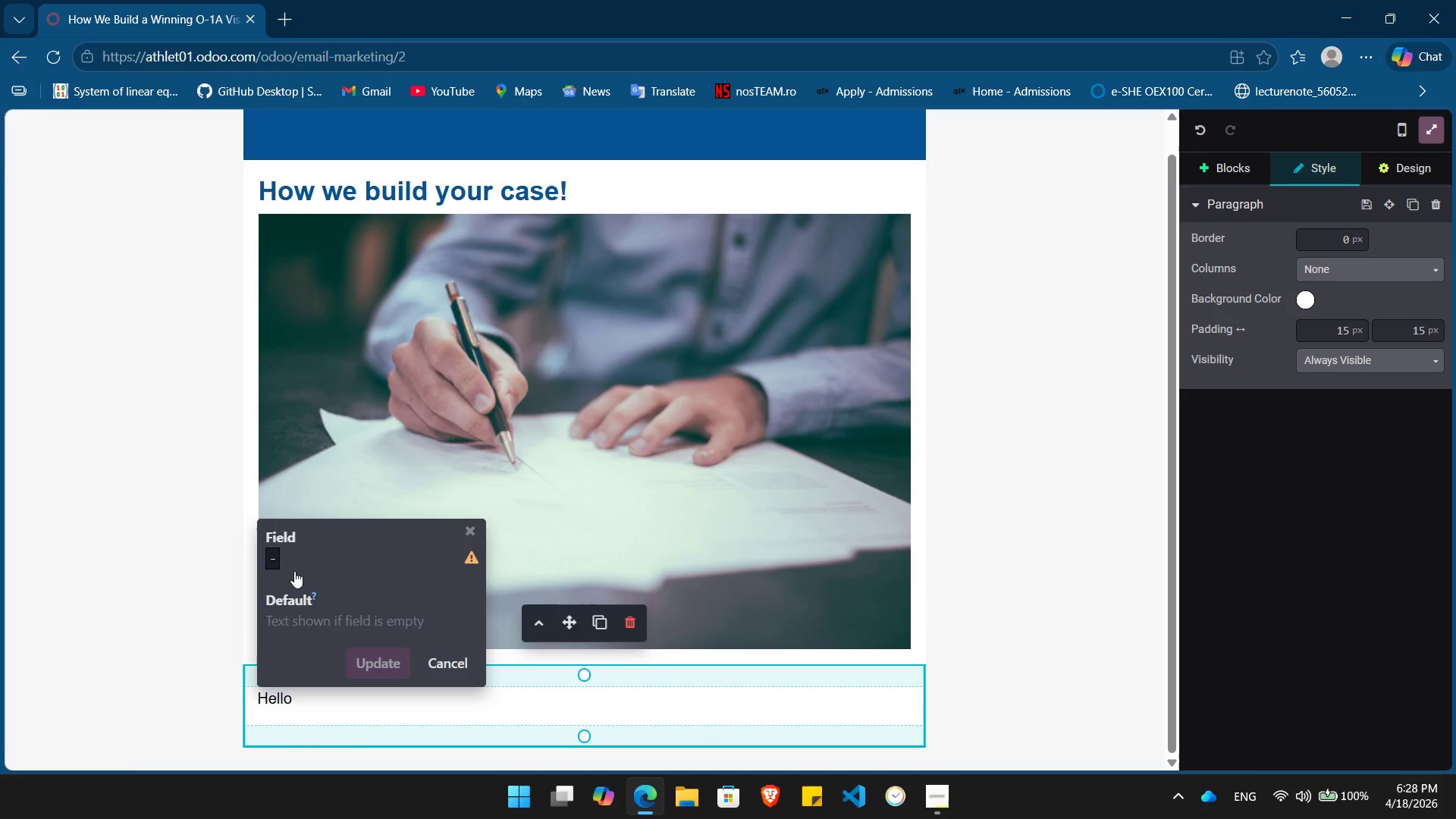 
left_click([276, 566])
 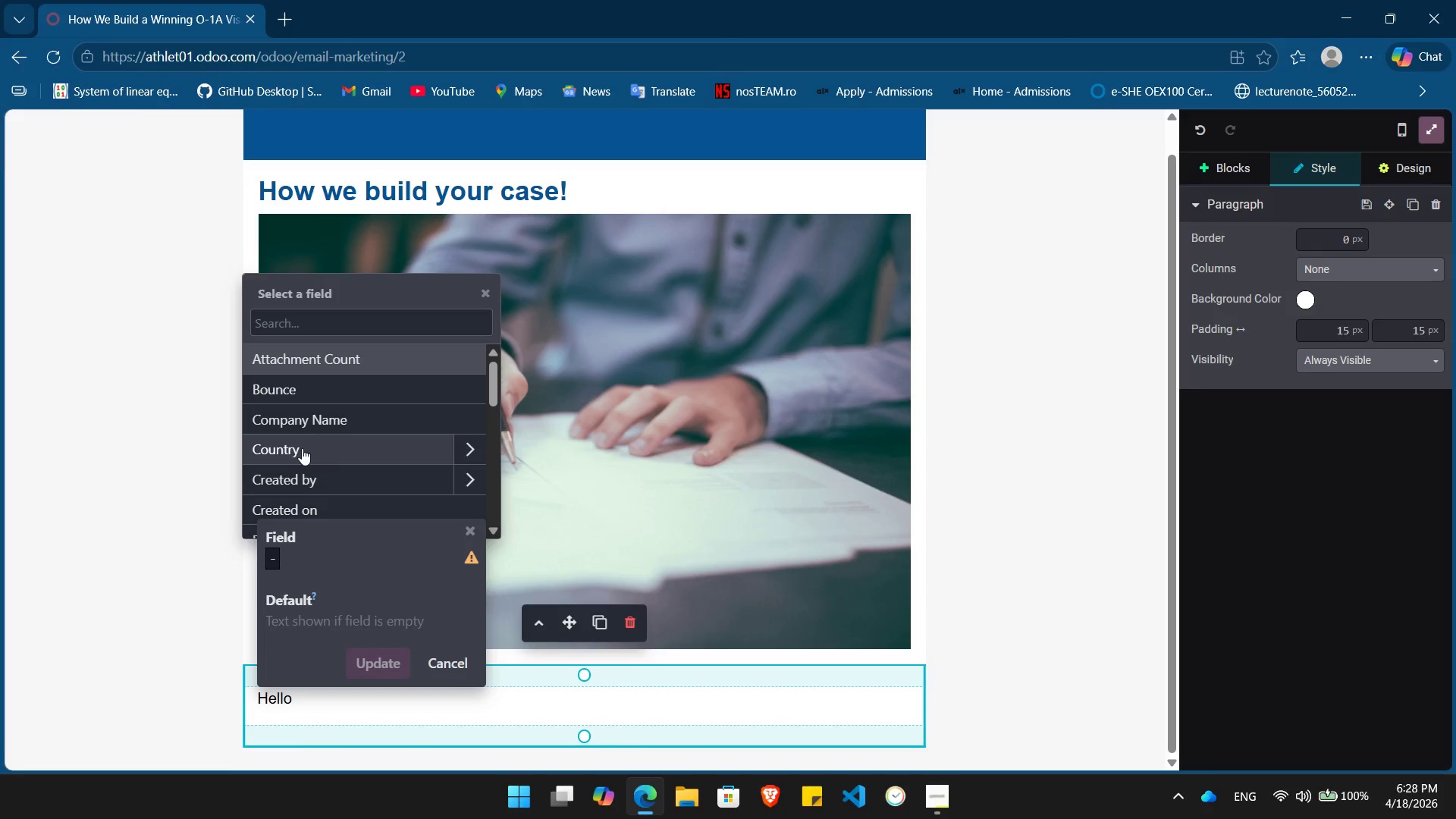 
type(Nm)
key(Backspace)
 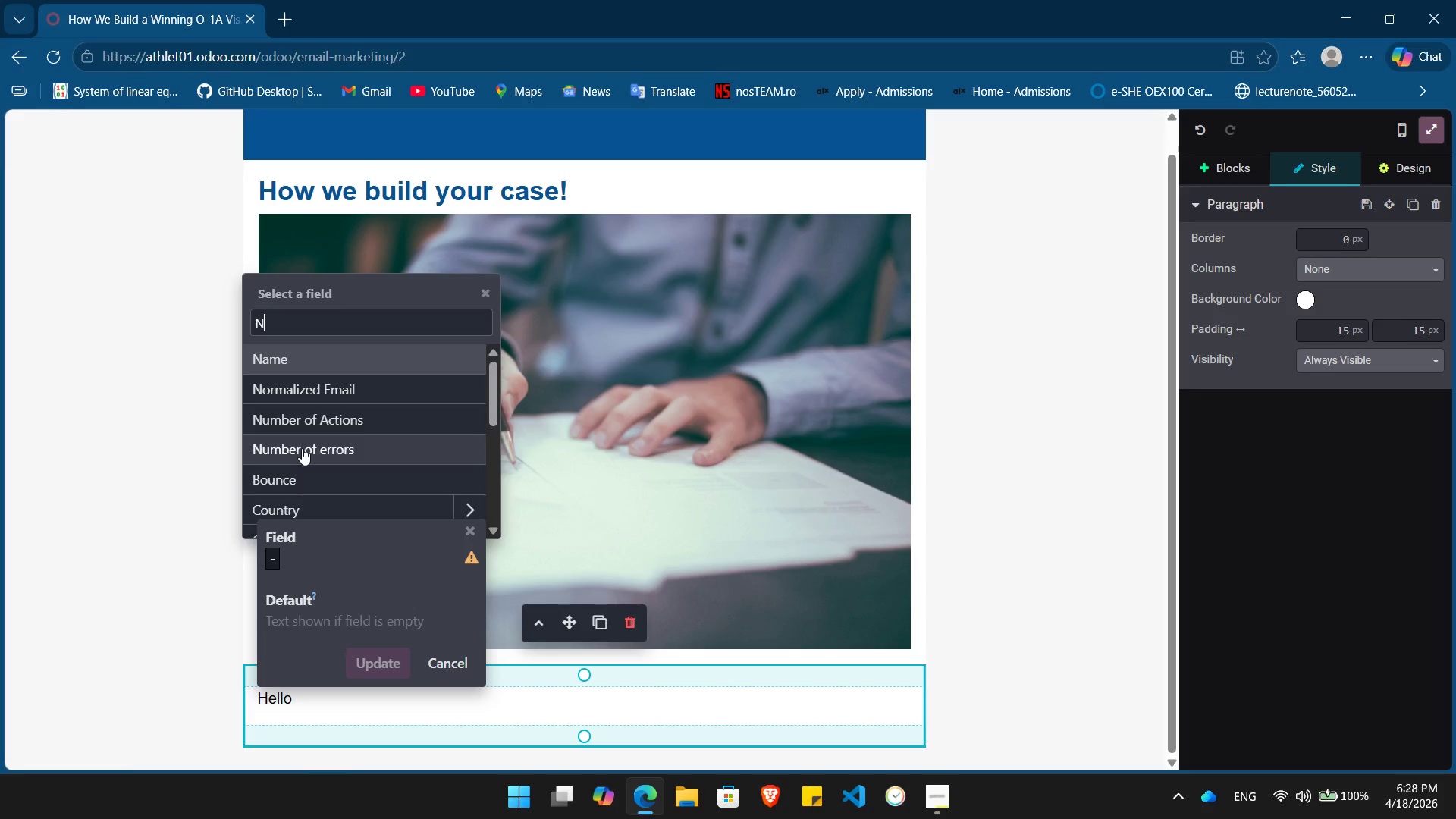 
key(Enter)
 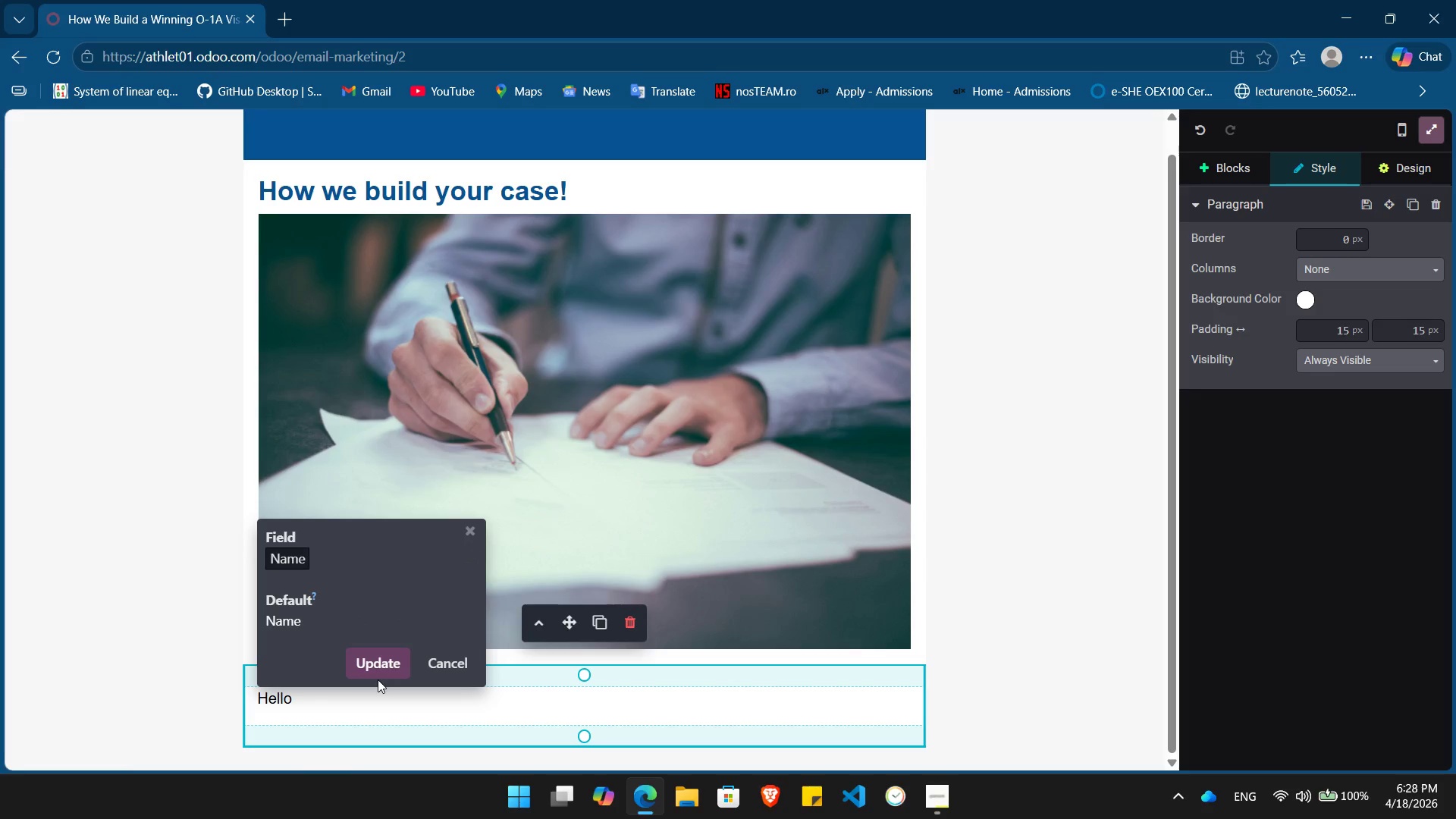 
left_click([378, 667])
 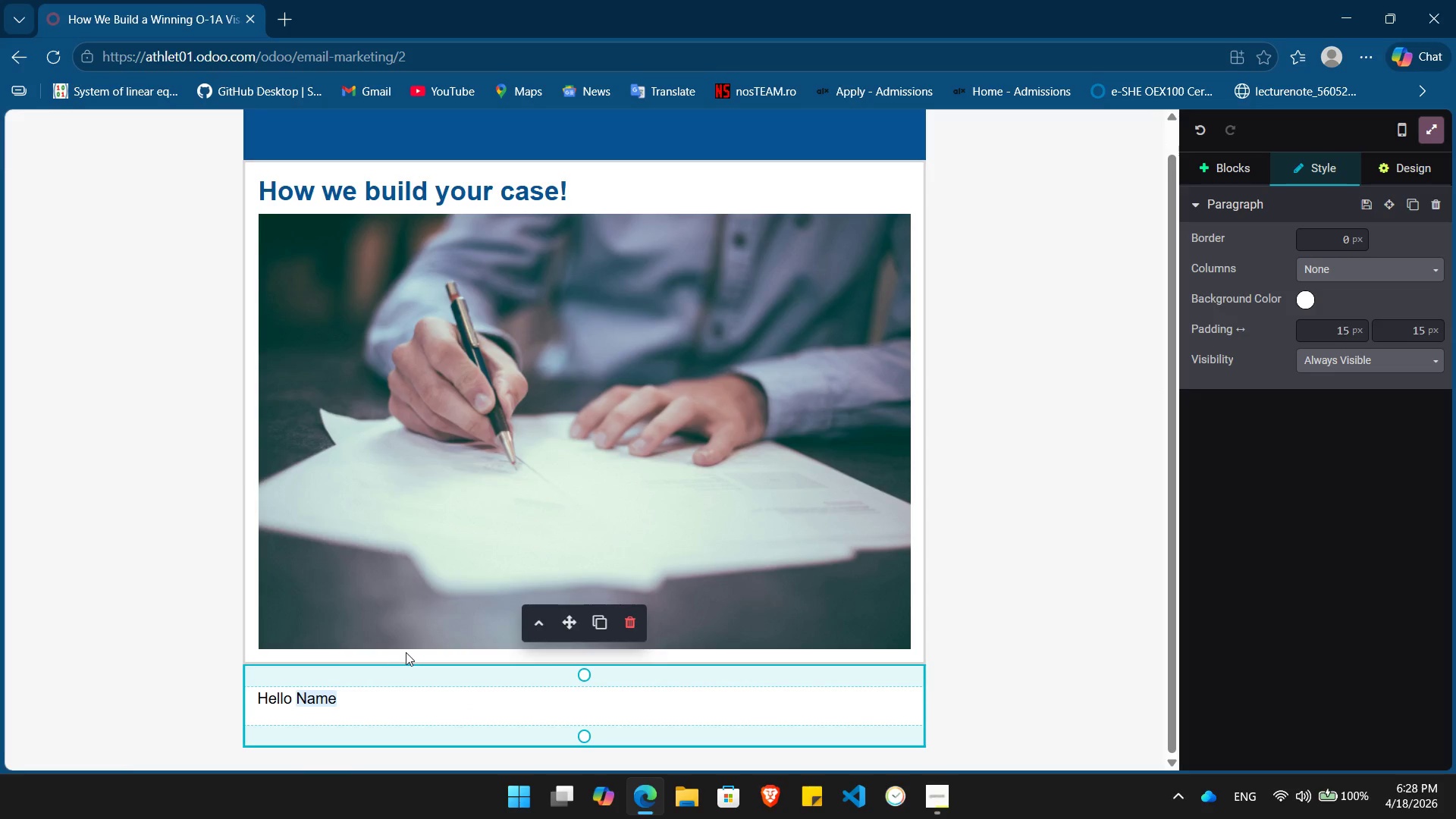 
key(Comma)
 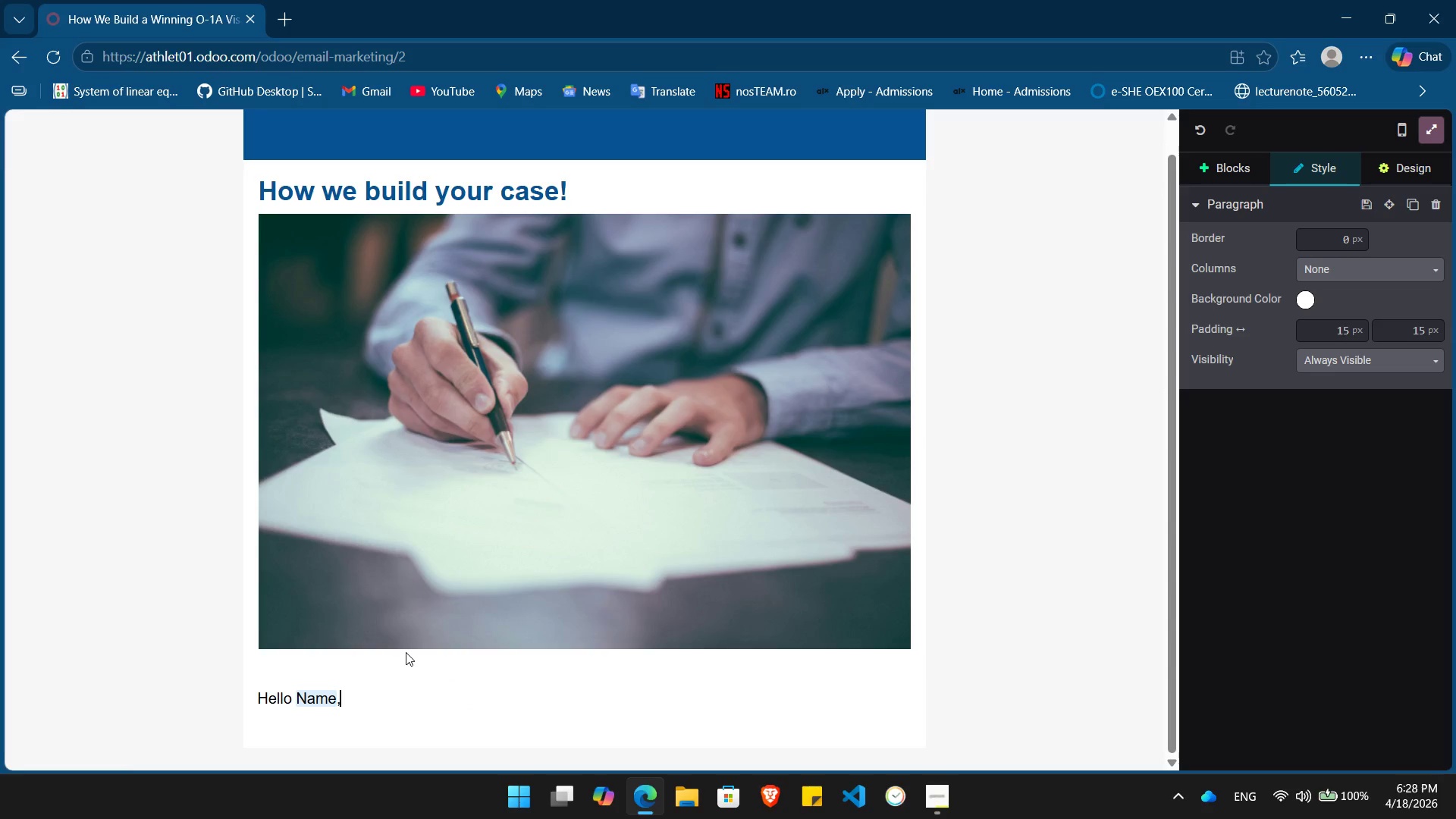 
key(Enter)
 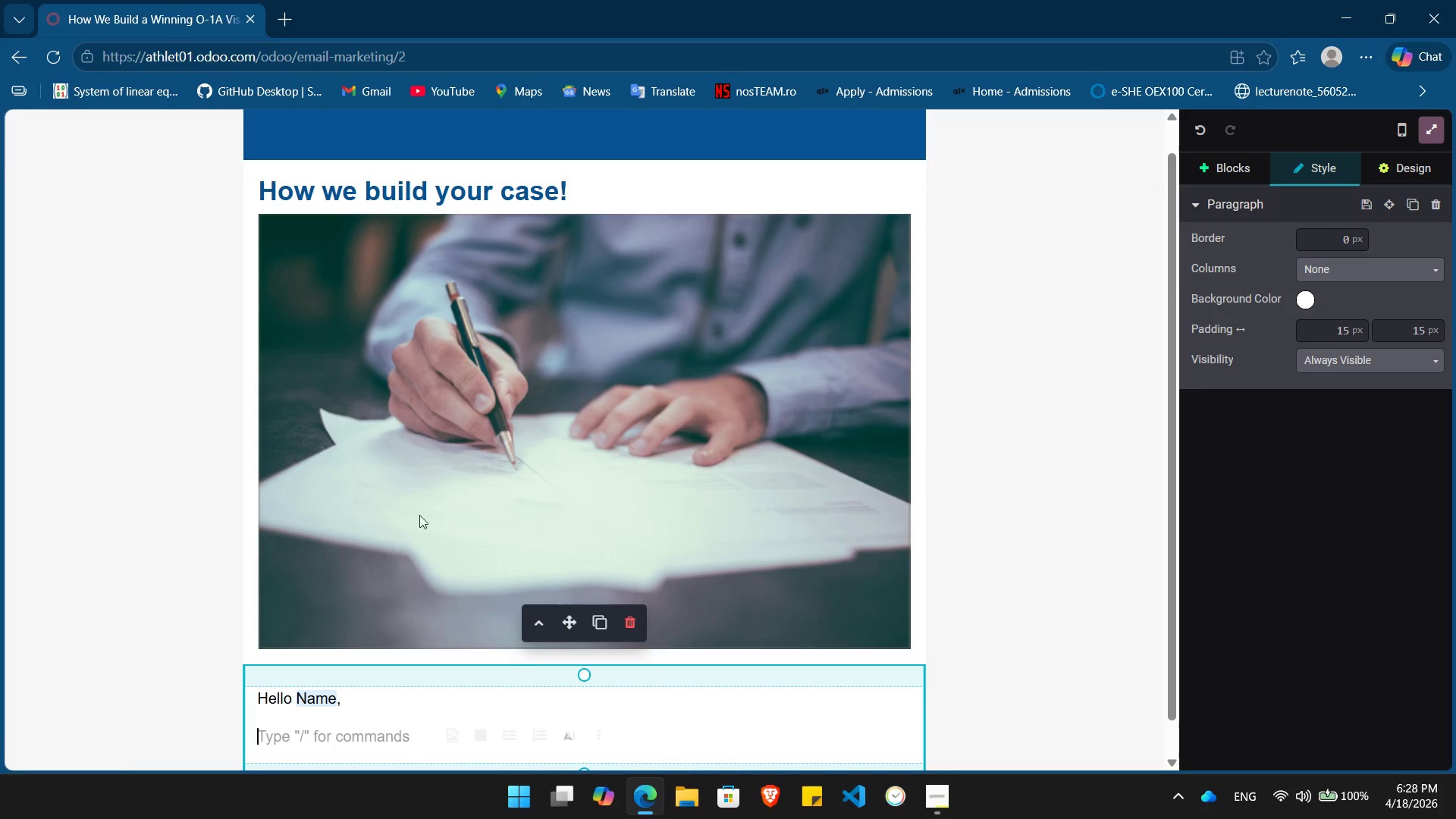 
scroll: coordinate [440, 557], scroll_direction: down, amount: 4.0
 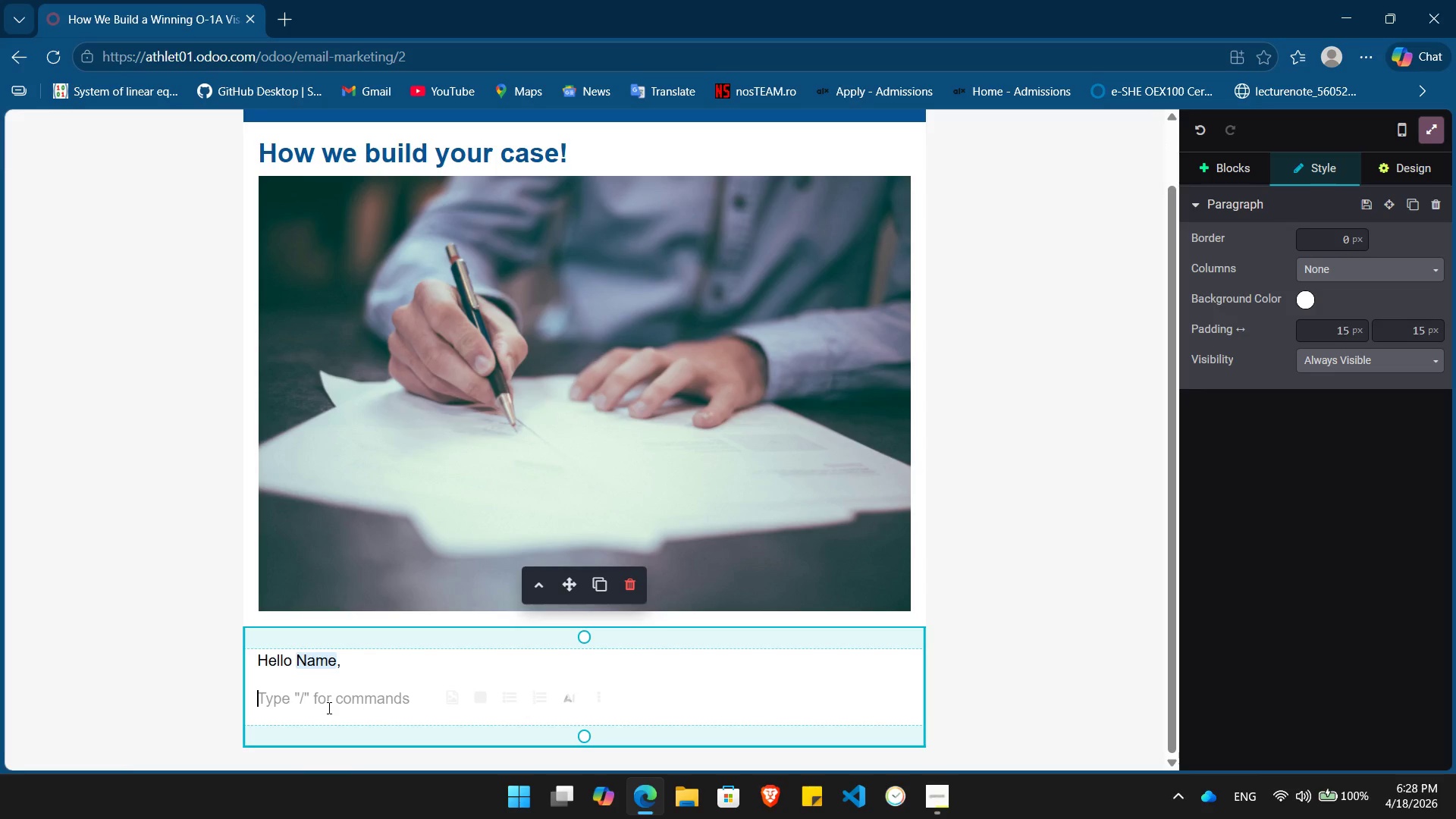 
key(Meta+V)
 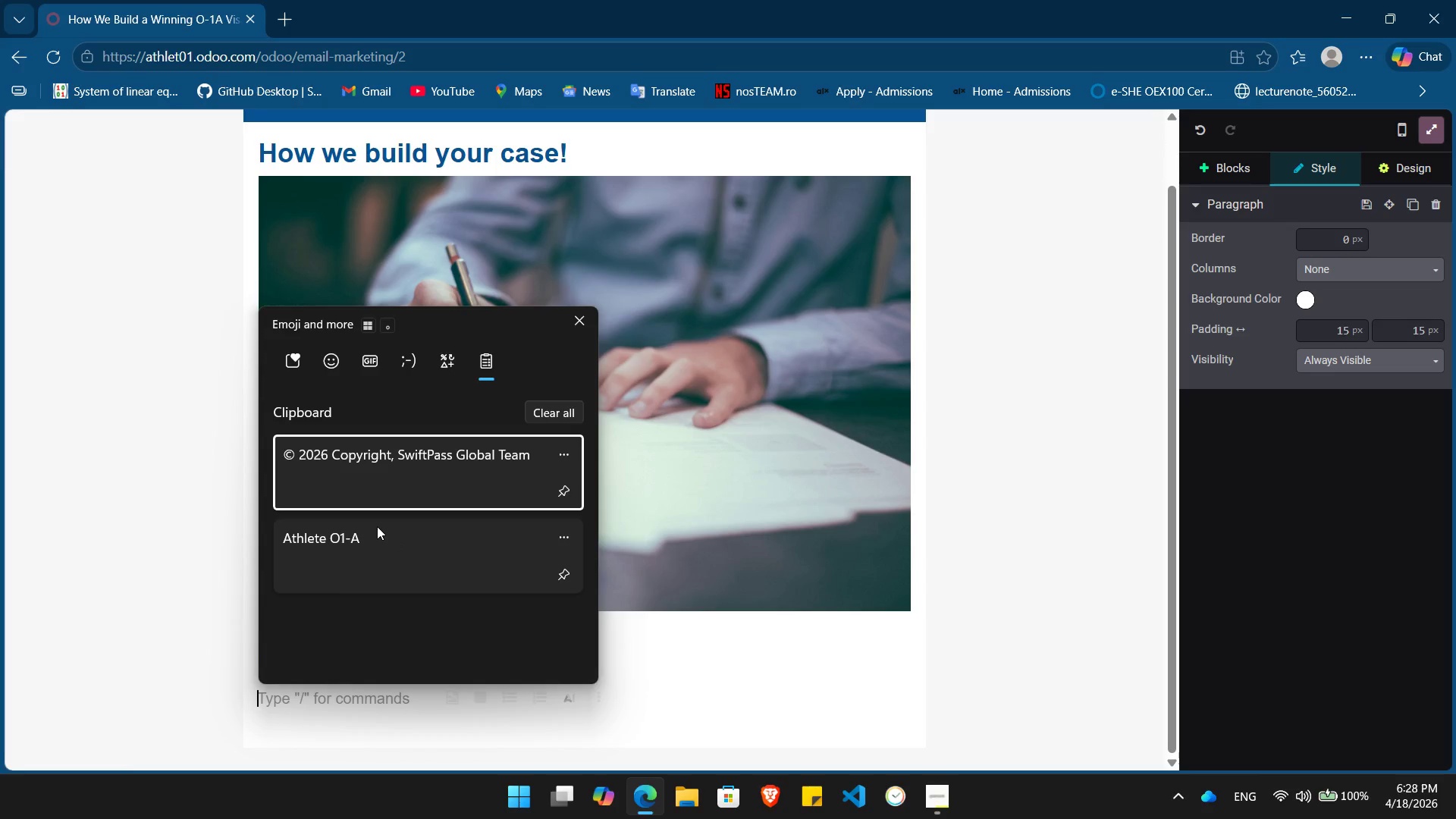 
scroll: coordinate [386, 508], scroll_direction: down, amount: 7.0
 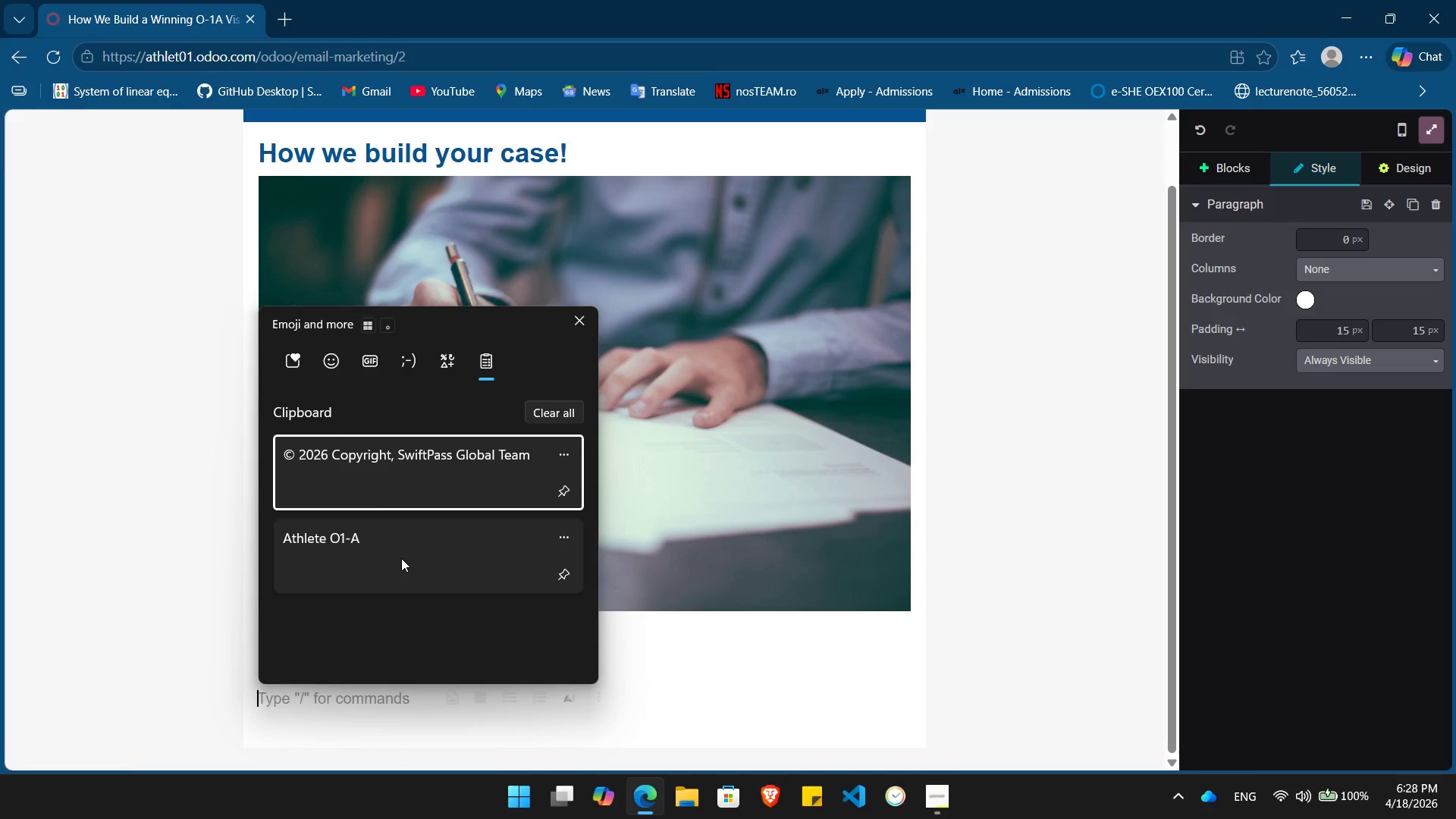 
scroll: coordinate [401, 558], scroll_direction: up, amount: 5.0
 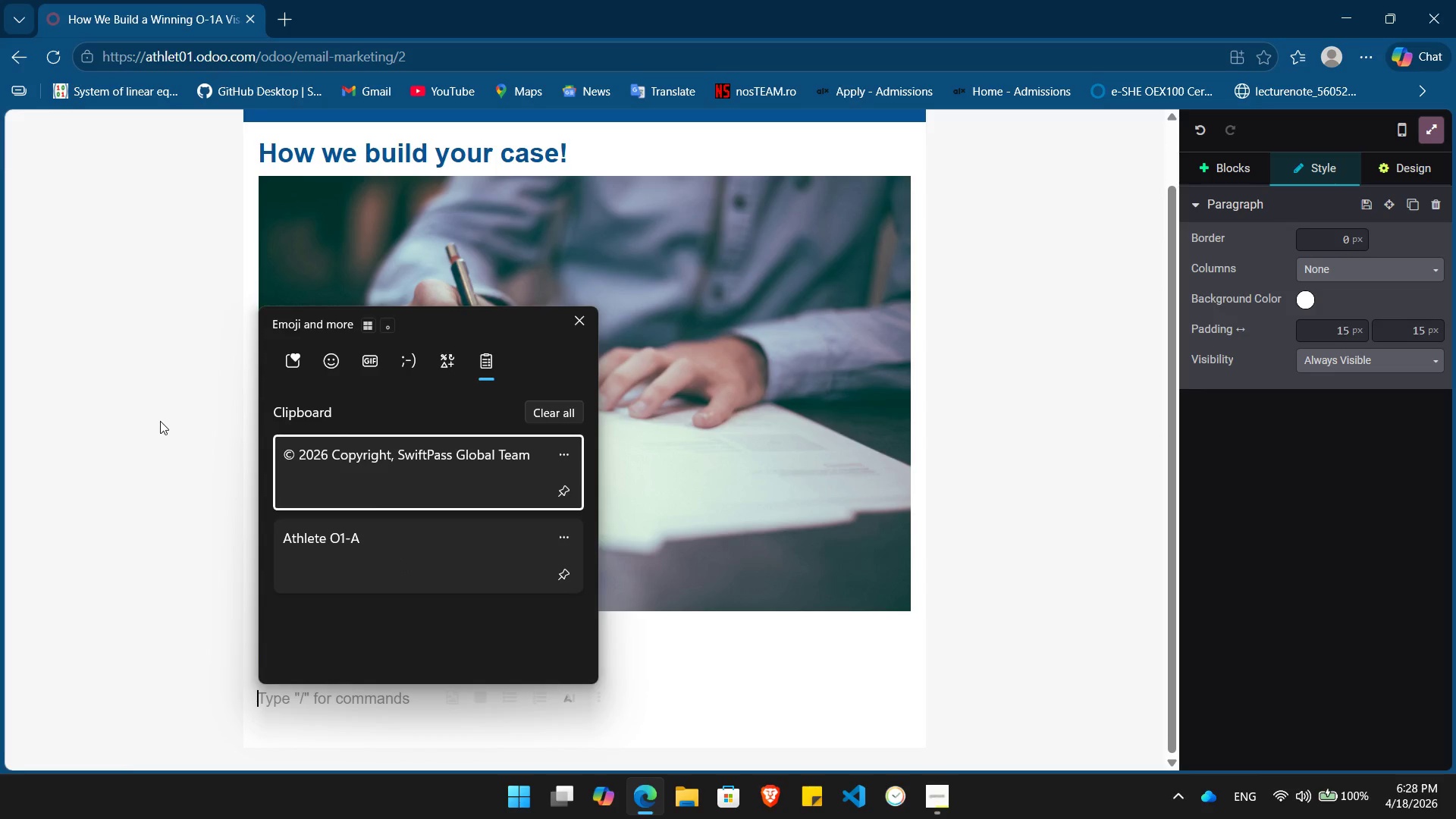 
left_click([160, 421])
 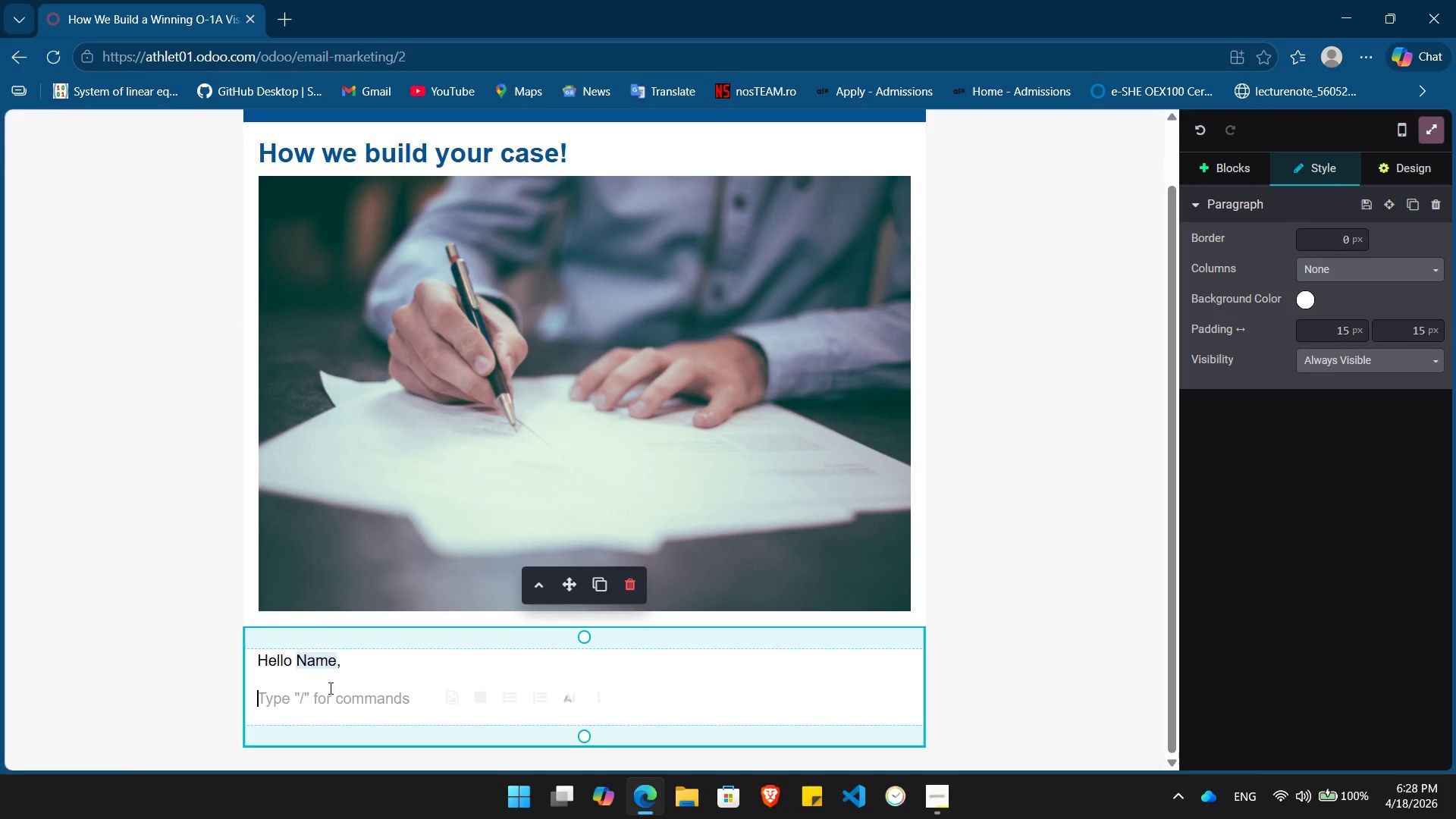 
left_click([329, 690])
 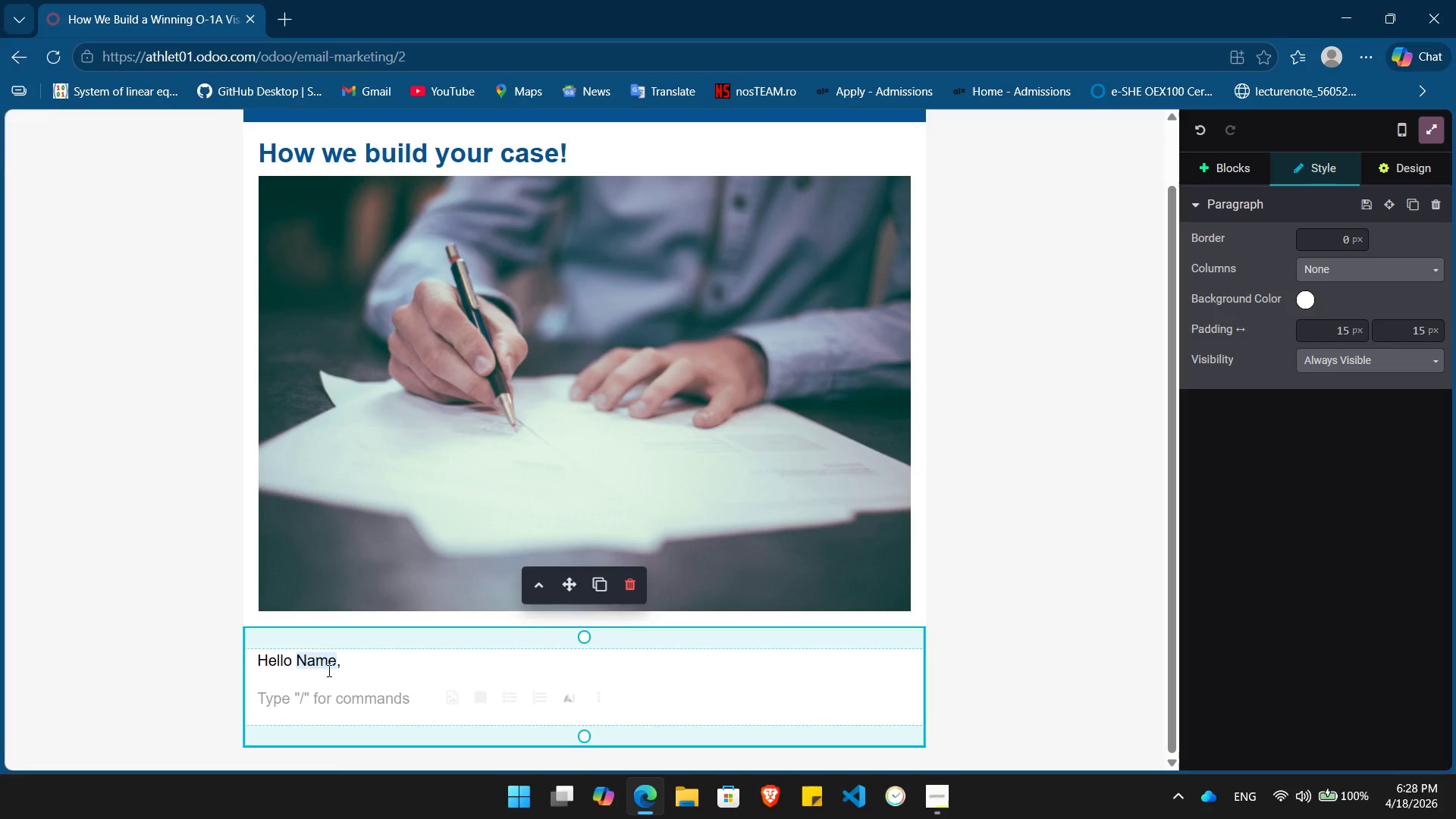 
type(Many athlete believe that taleb)
key(Backspace)
type(nt alone is enough for a successful visa application. Inre)
key(Backspace)
key(Backspace)
type( reality, approval depends on how well your achien)
key(Backspace)
type(vements are presented and structured in legal forma)
key(Backspace)
type(al)
key(Backspace)
type(t.)
 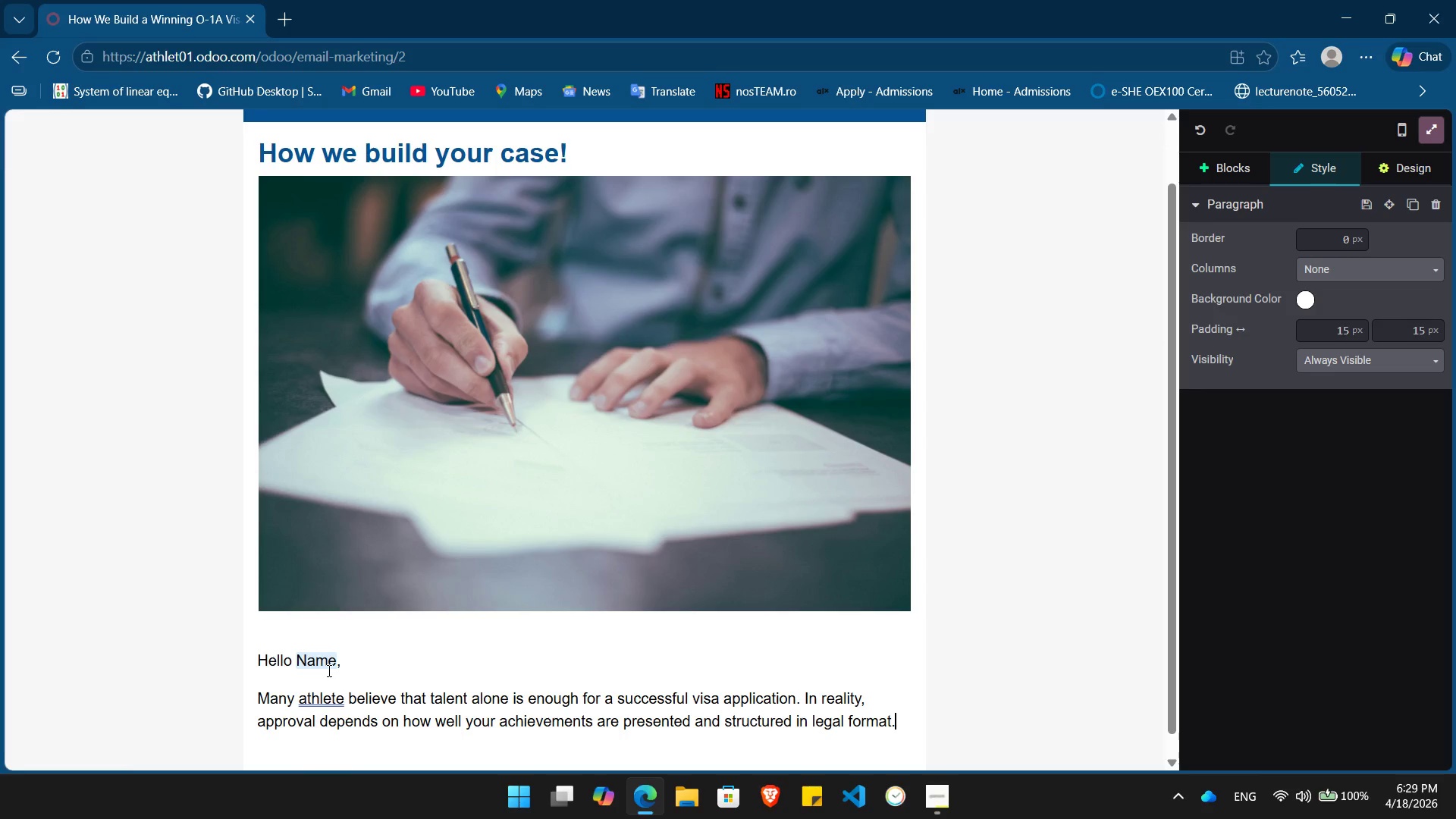 
key(Enter)
 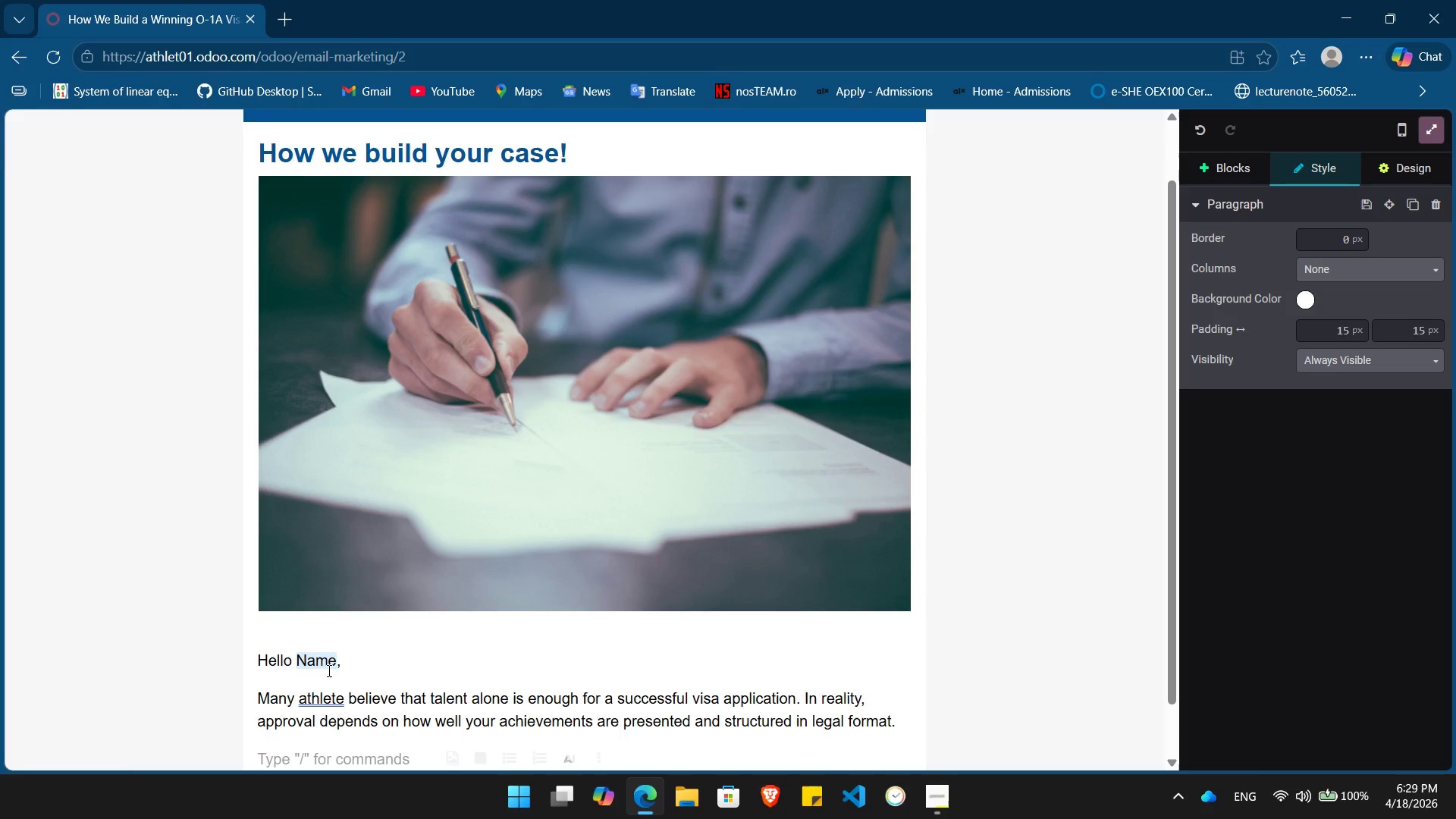 
type(At SwiftPass Global, we build each O-1A case as a strategic legal narrative that clearly demonstrate extraordinary ability to USCIS officers.)
 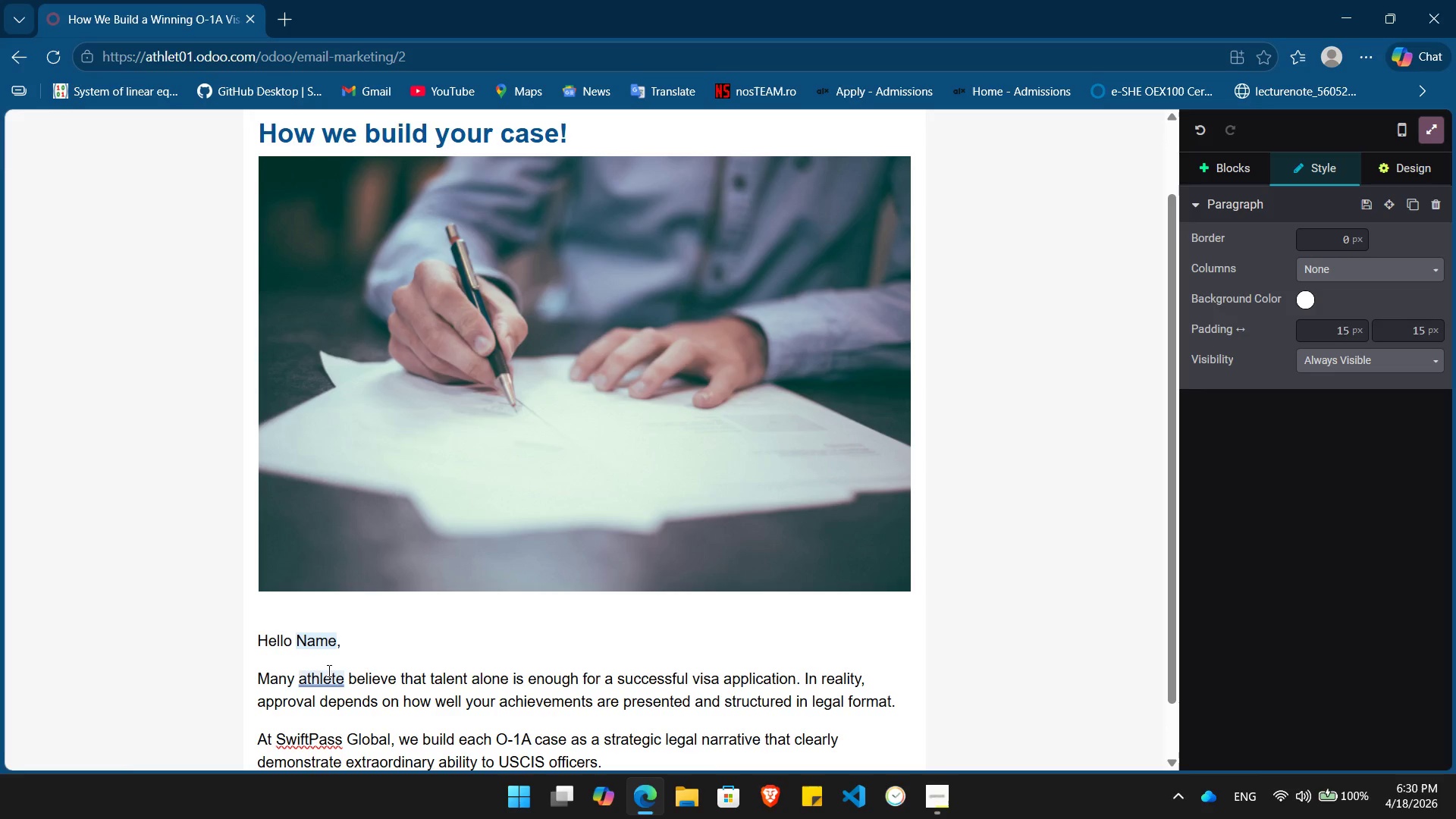 
key(Enter)
 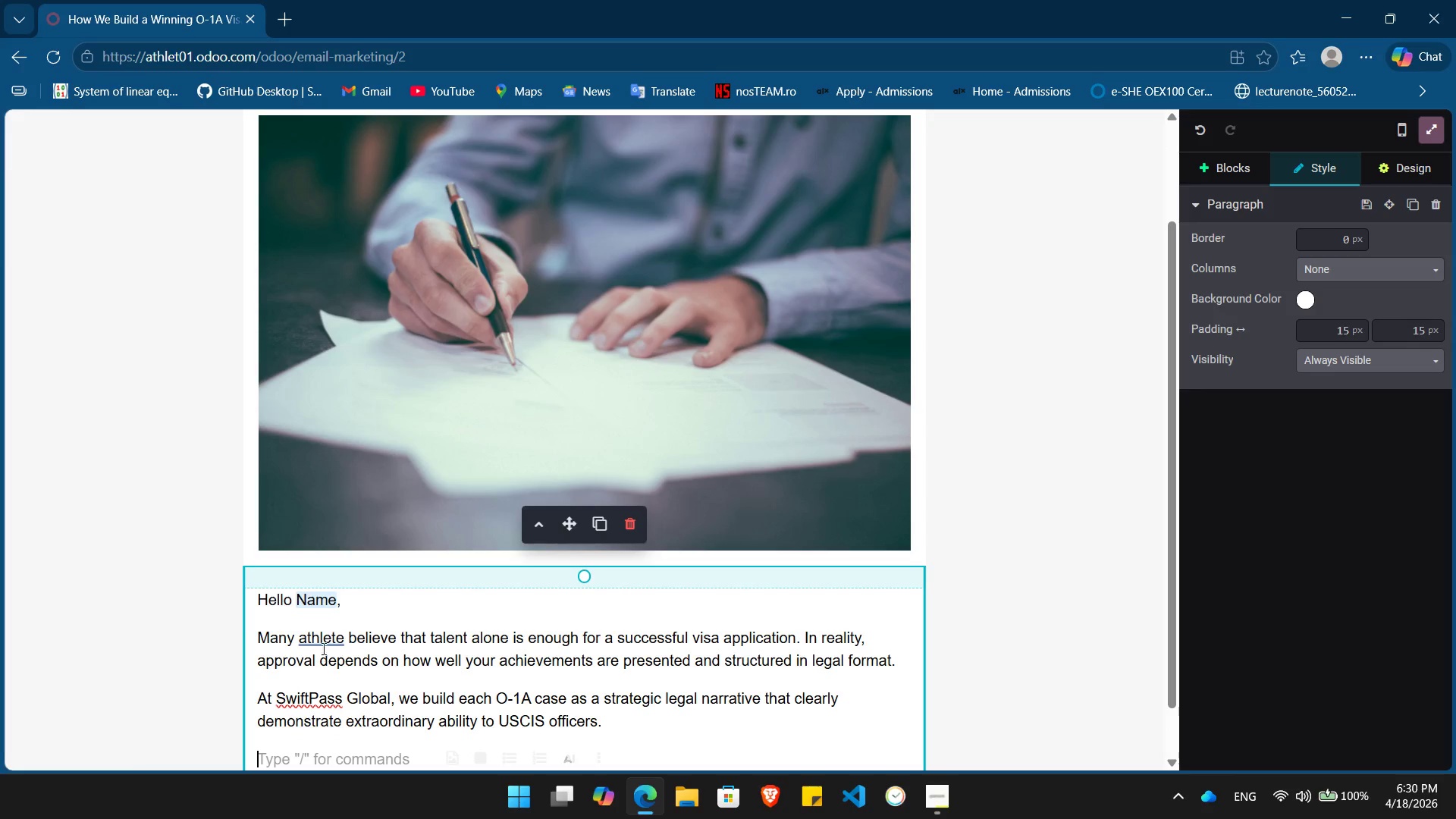 
left_click([320, 642])
 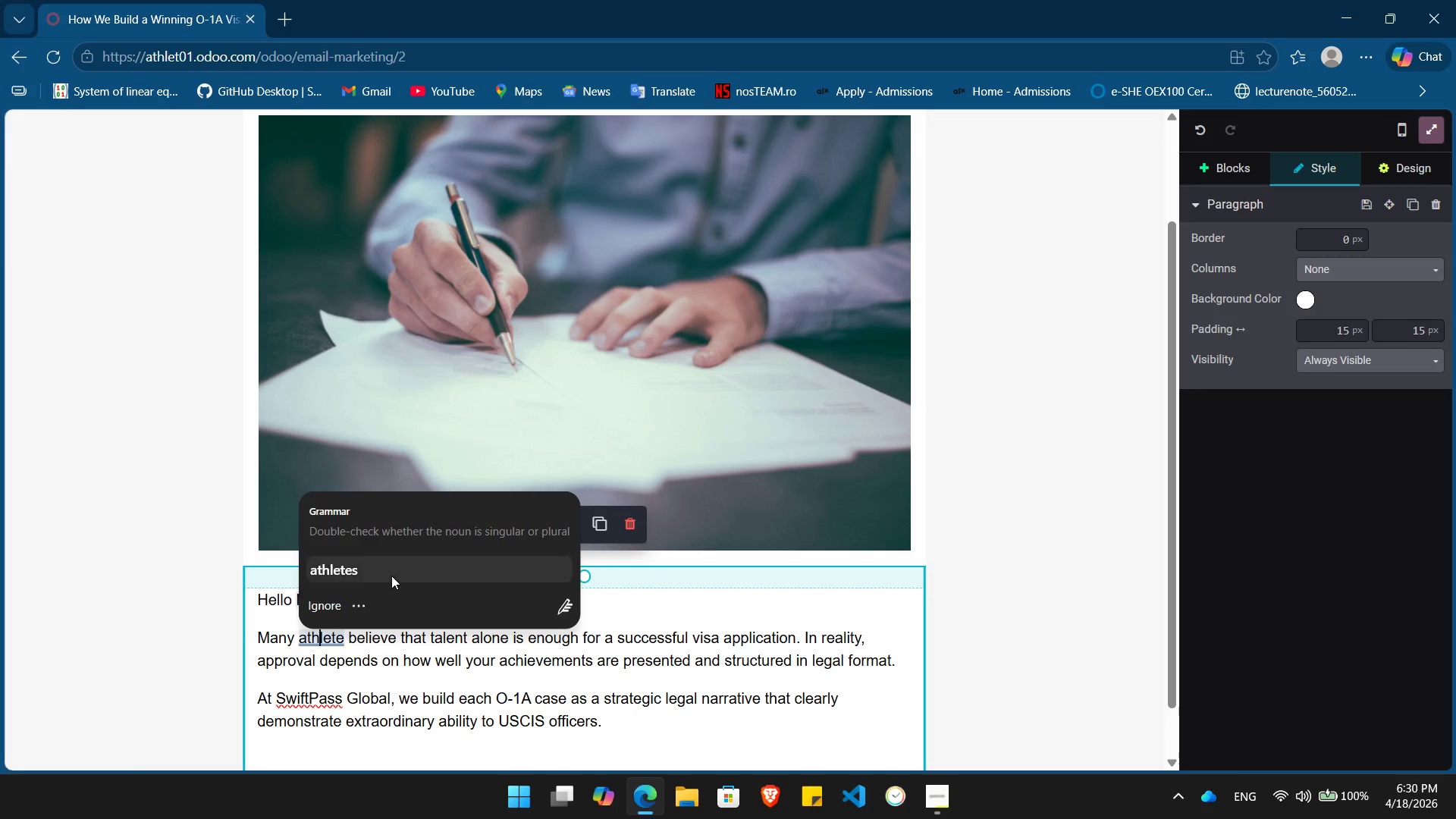 
left_click([391, 574])
 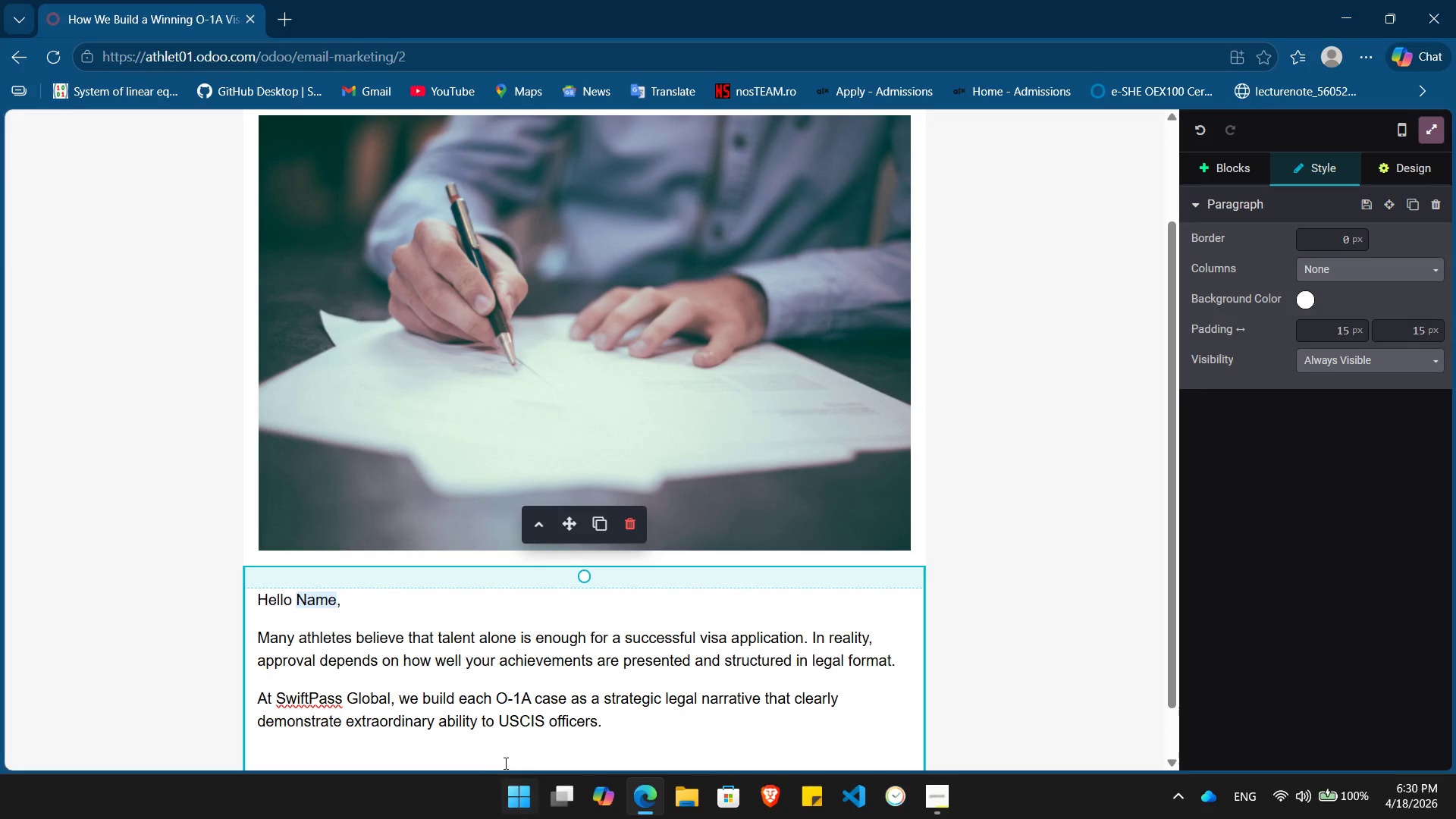 
left_click([472, 758])
 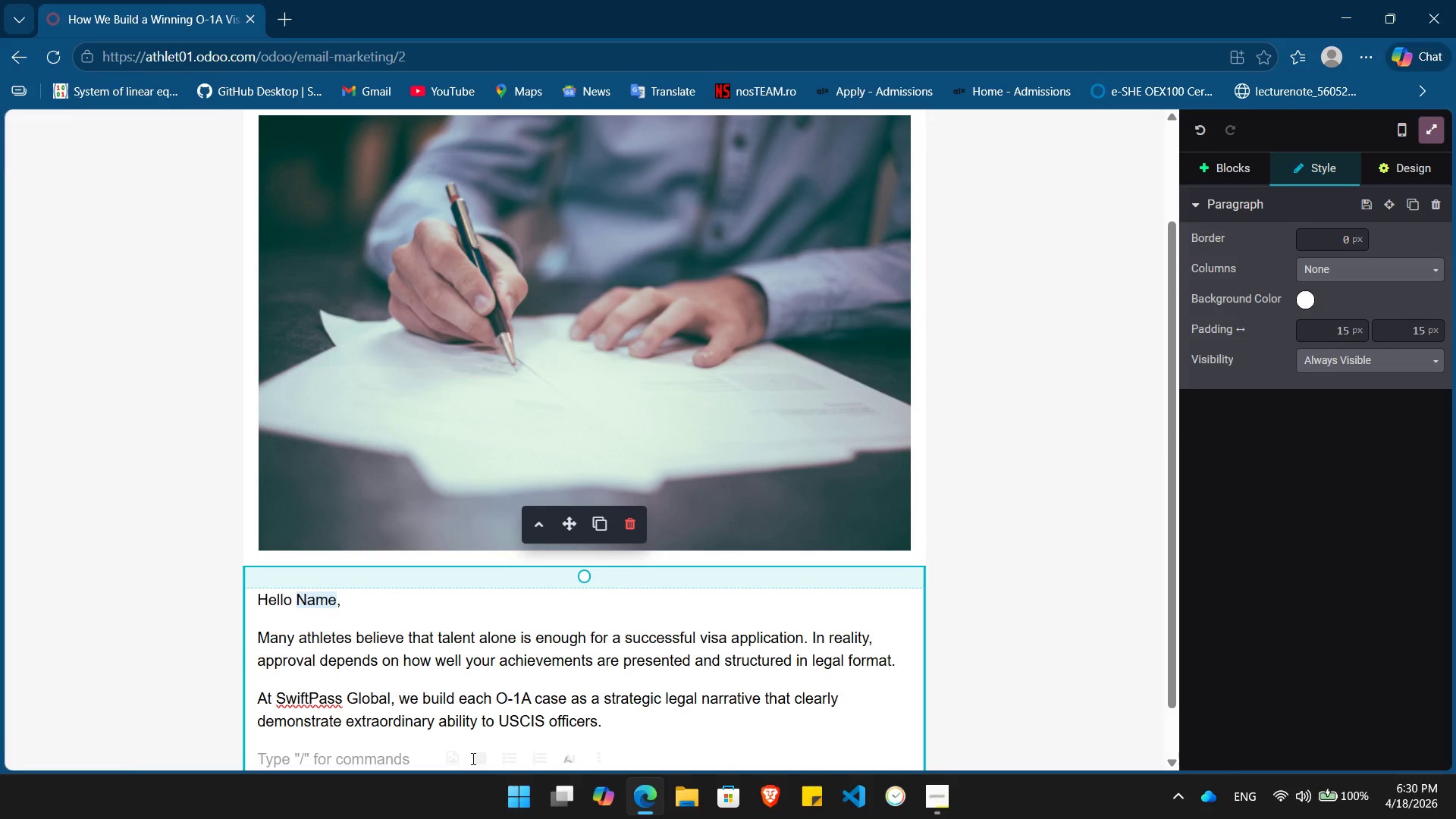 
key(Slash)
 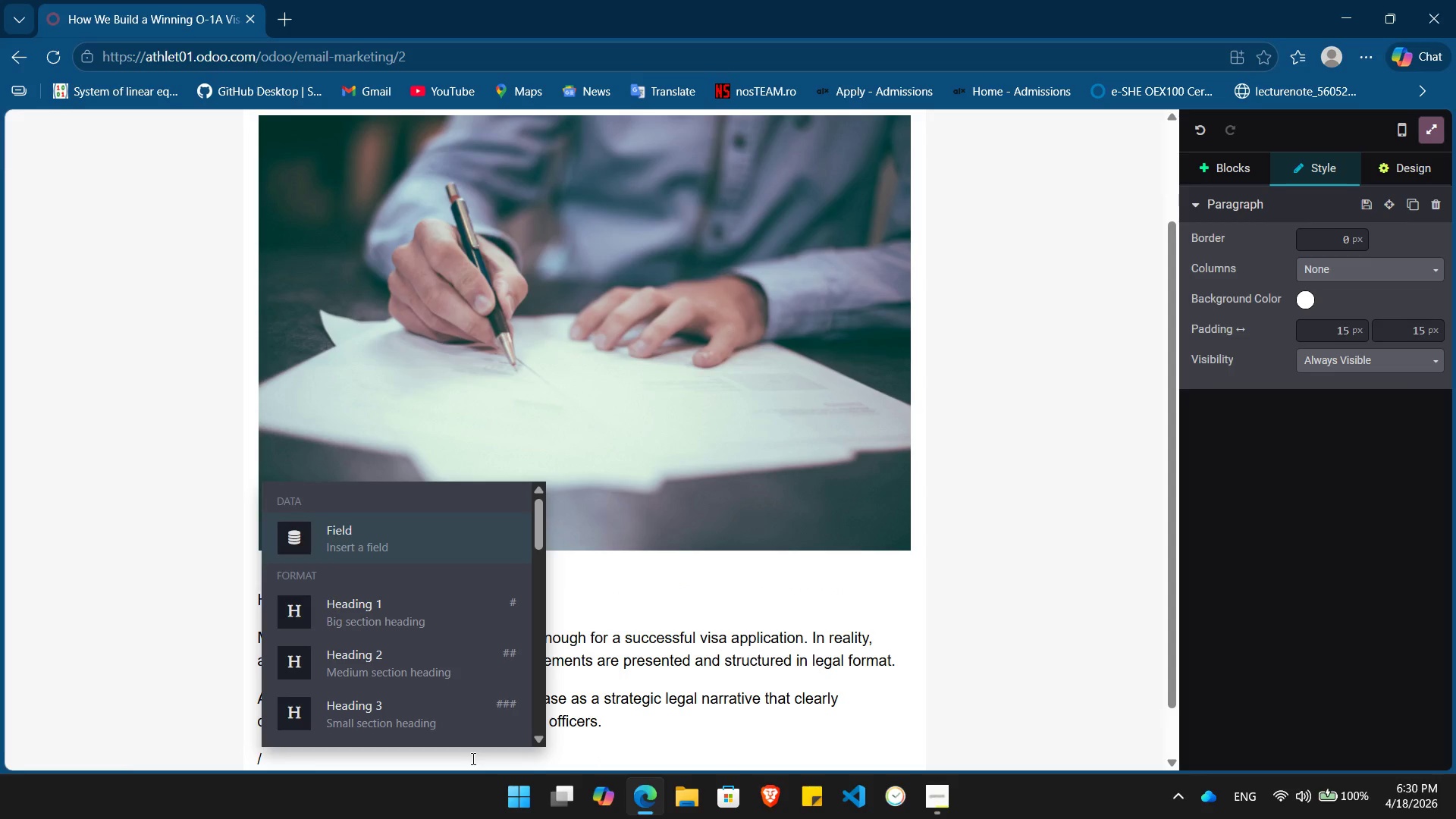 
key(ArrowDown)
 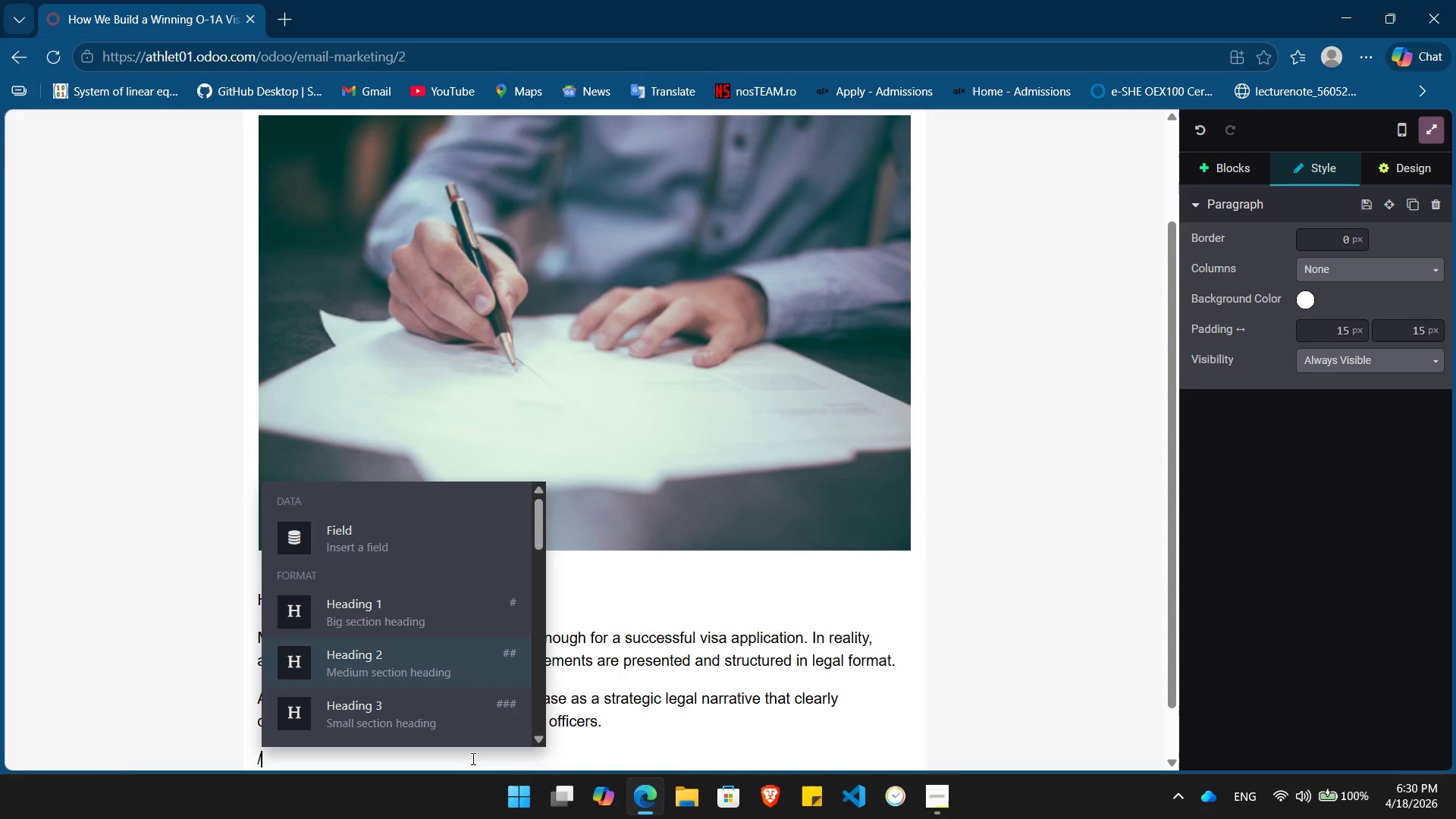 
key(ArrowDown)
 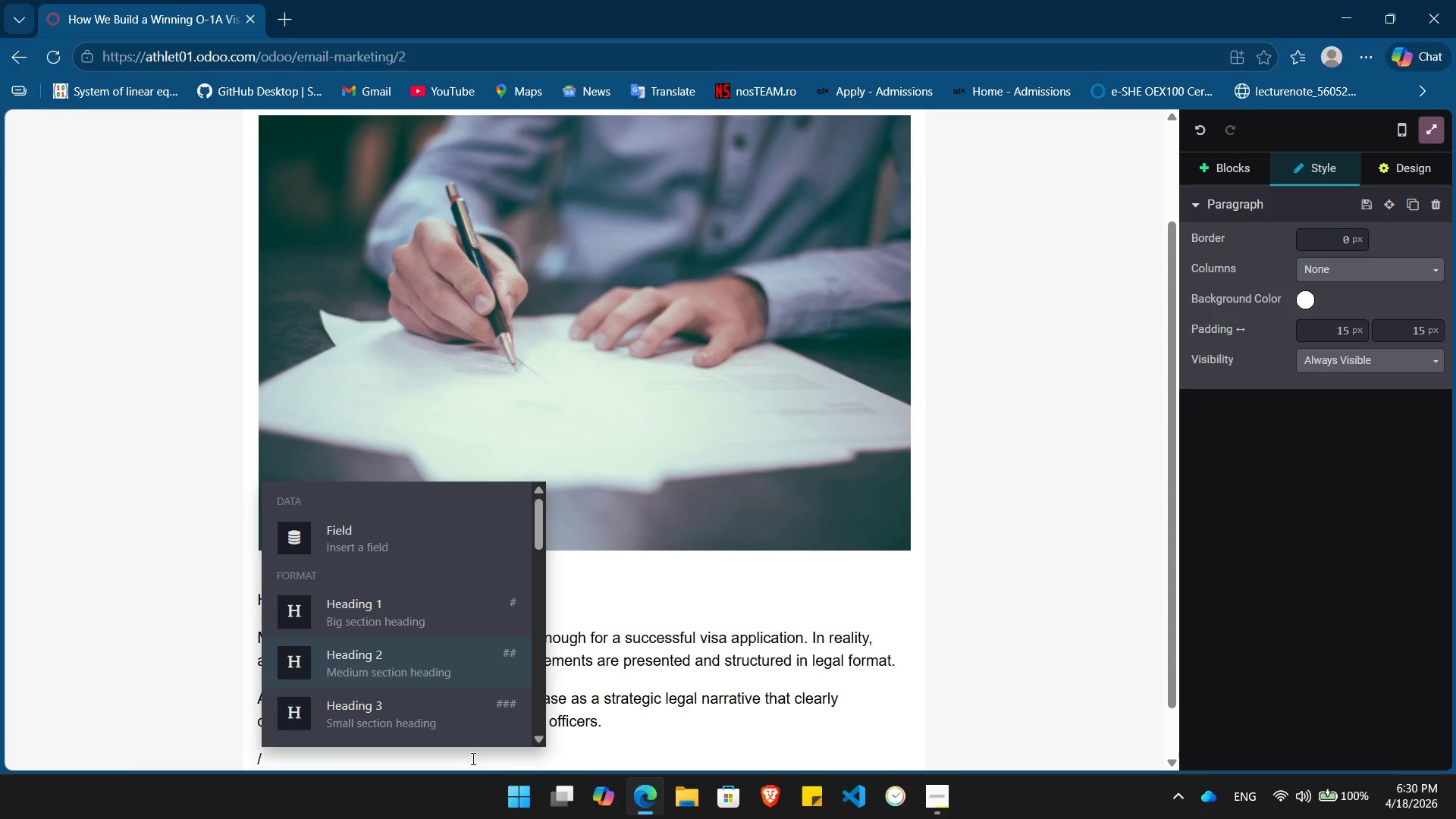 
key(Enter)
 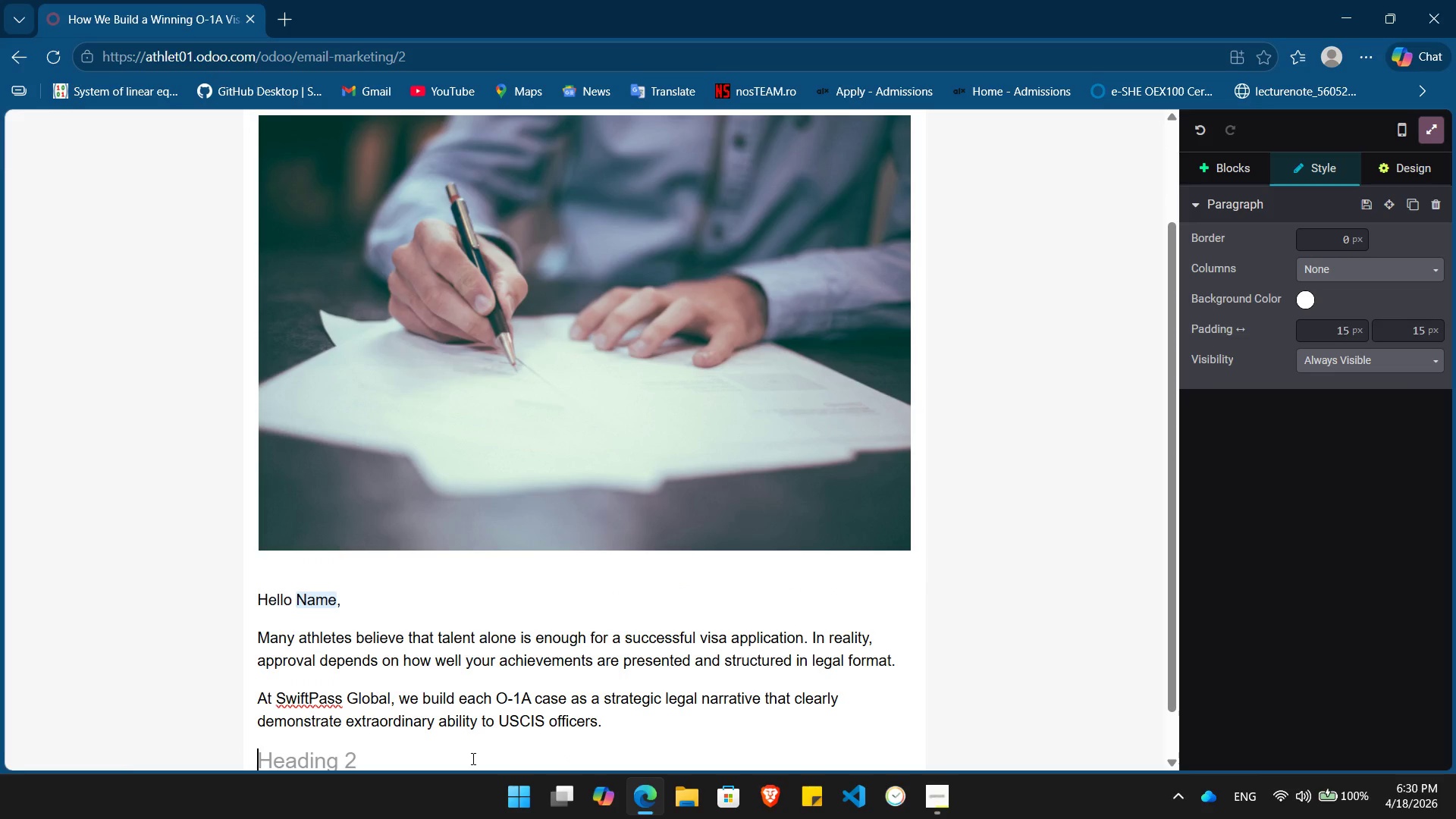 
type(OUr)
key(Backspace)
key(Backspace)
type(ur Approaches:)
 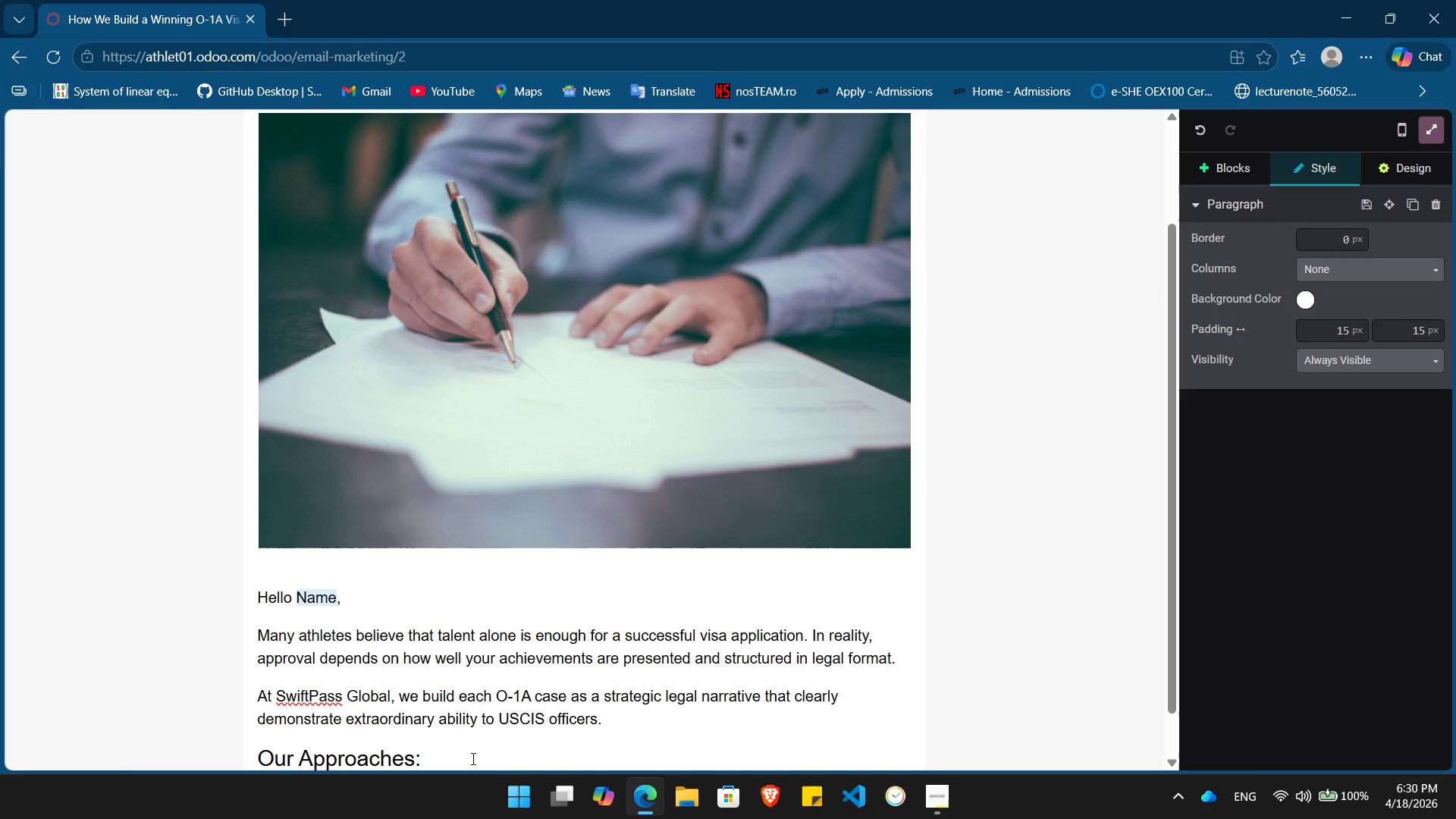 
key(Enter)
 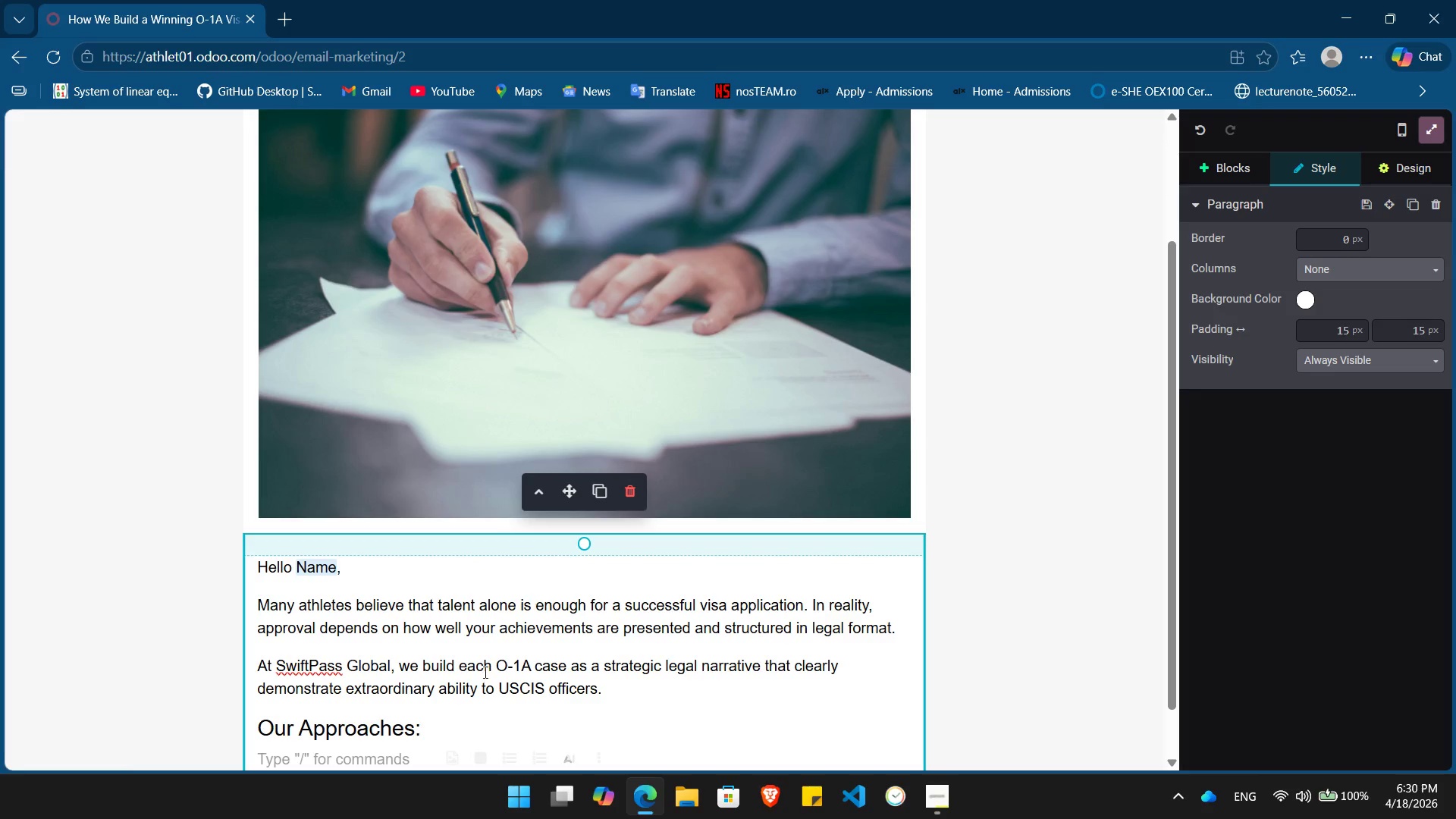 
scroll: coordinate [484, 672], scroll_direction: down, amount: 3.0
 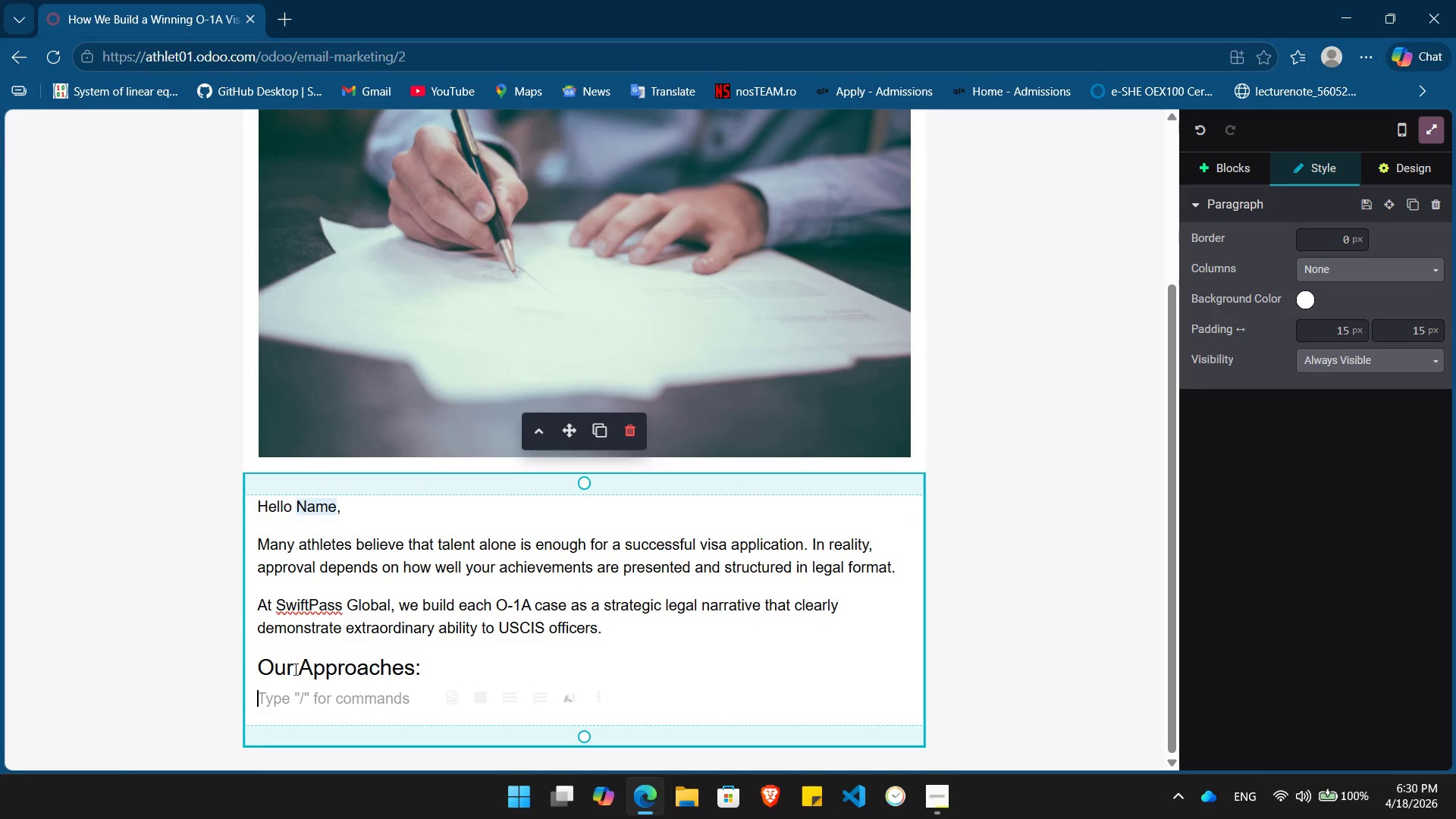 
double_click([294, 669])
 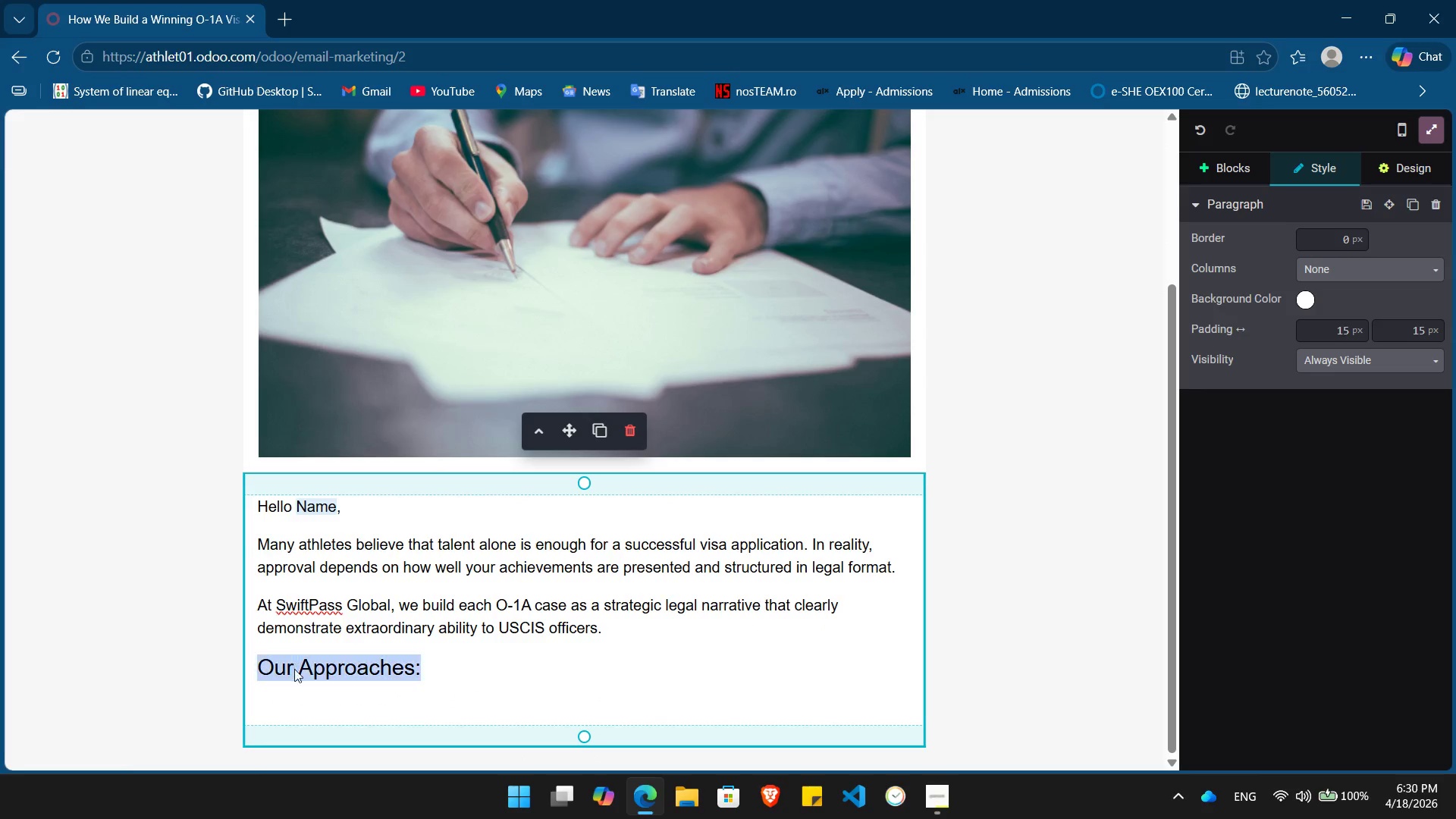 
triple_click([294, 669])
 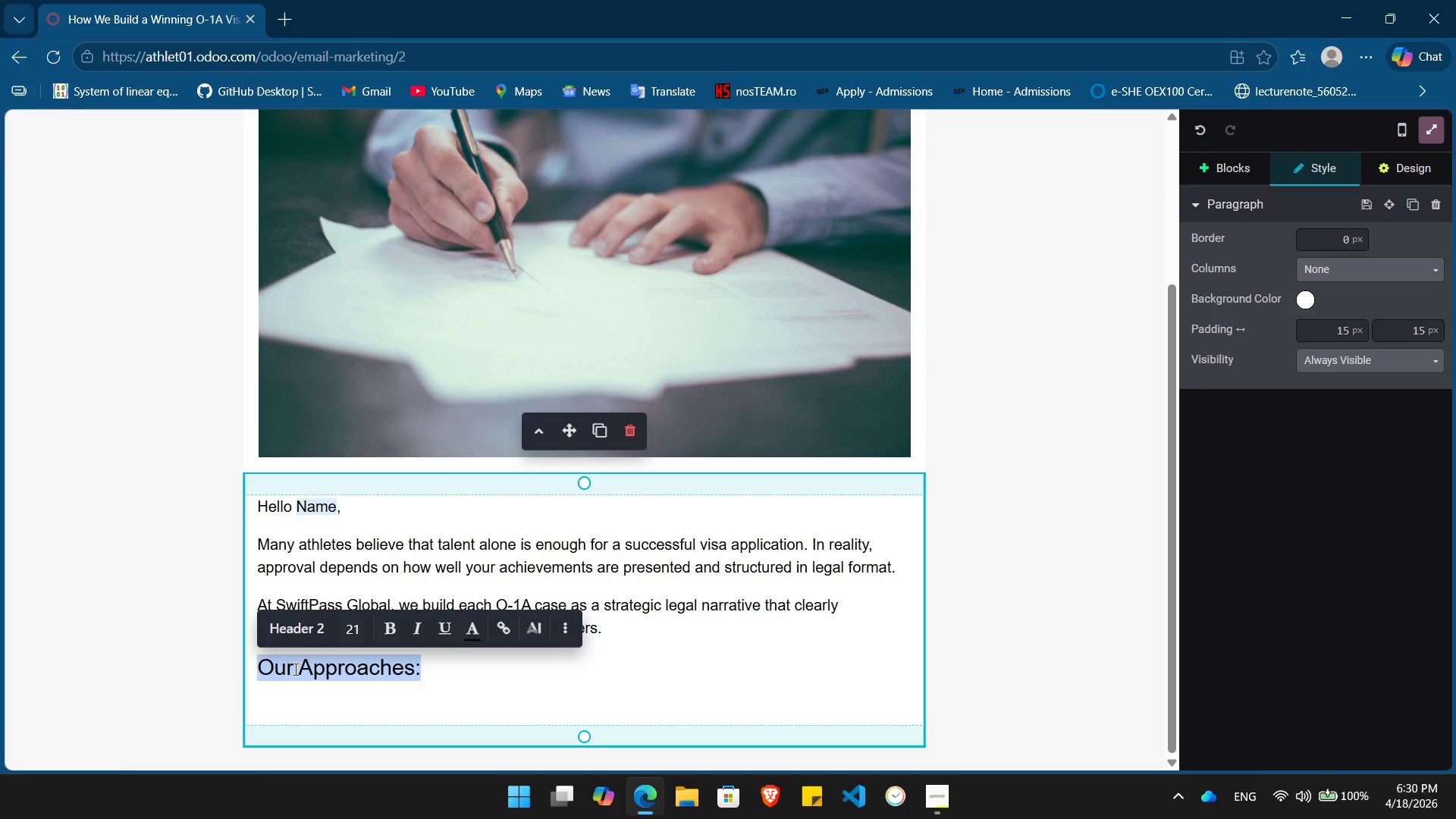 
key(Control+B)
 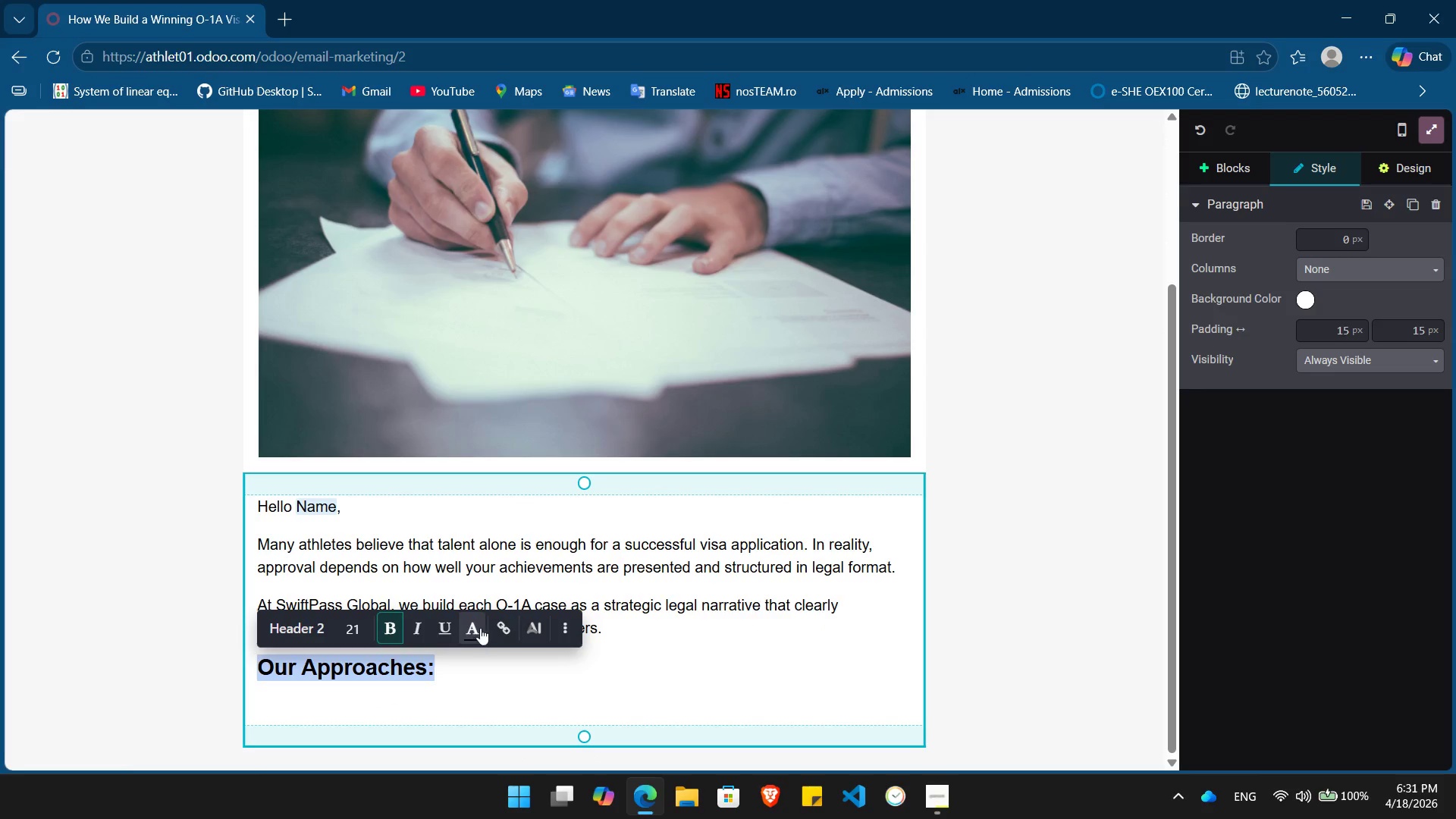 
left_click([475, 629])
 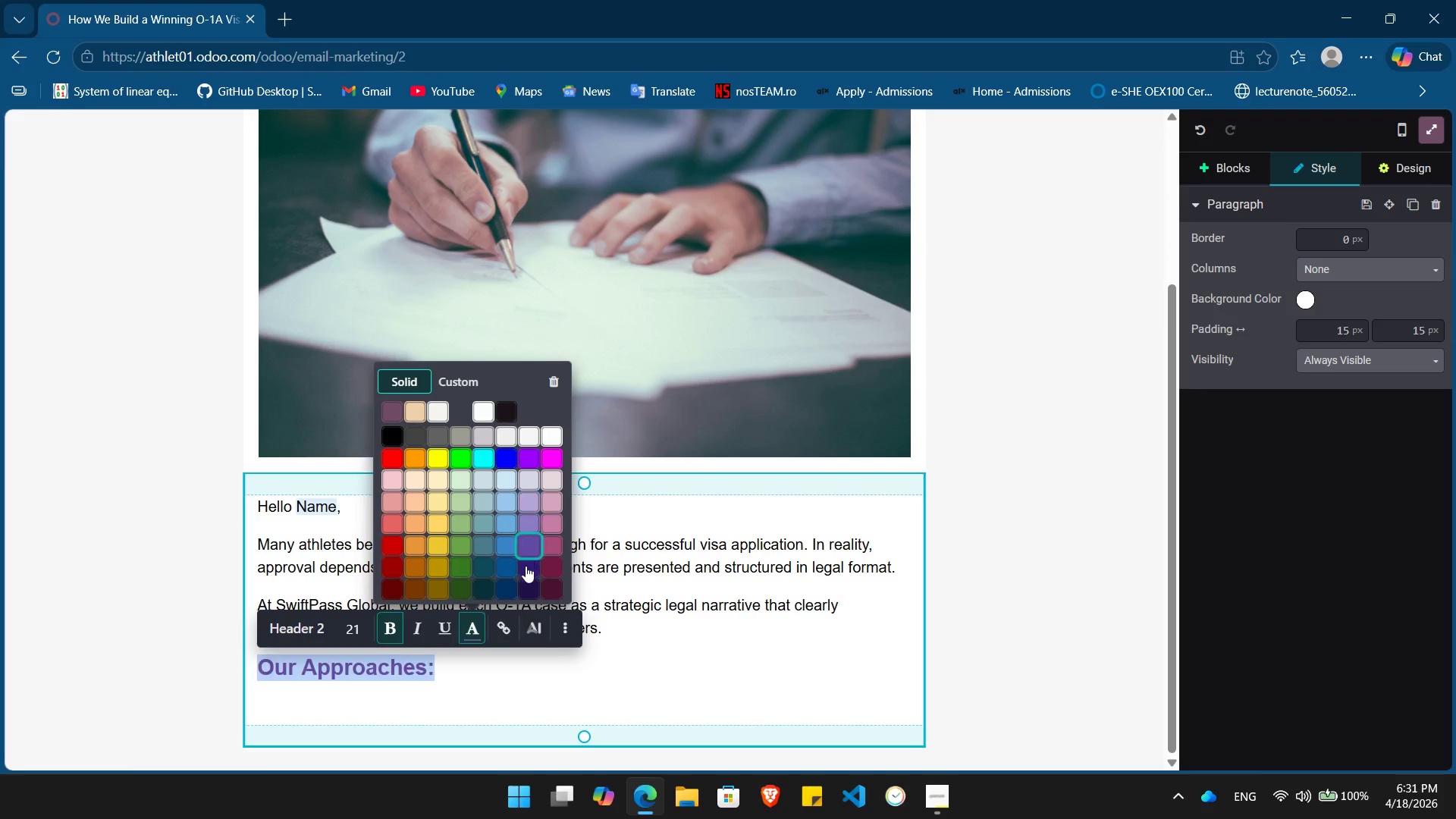 
left_click([526, 566])
 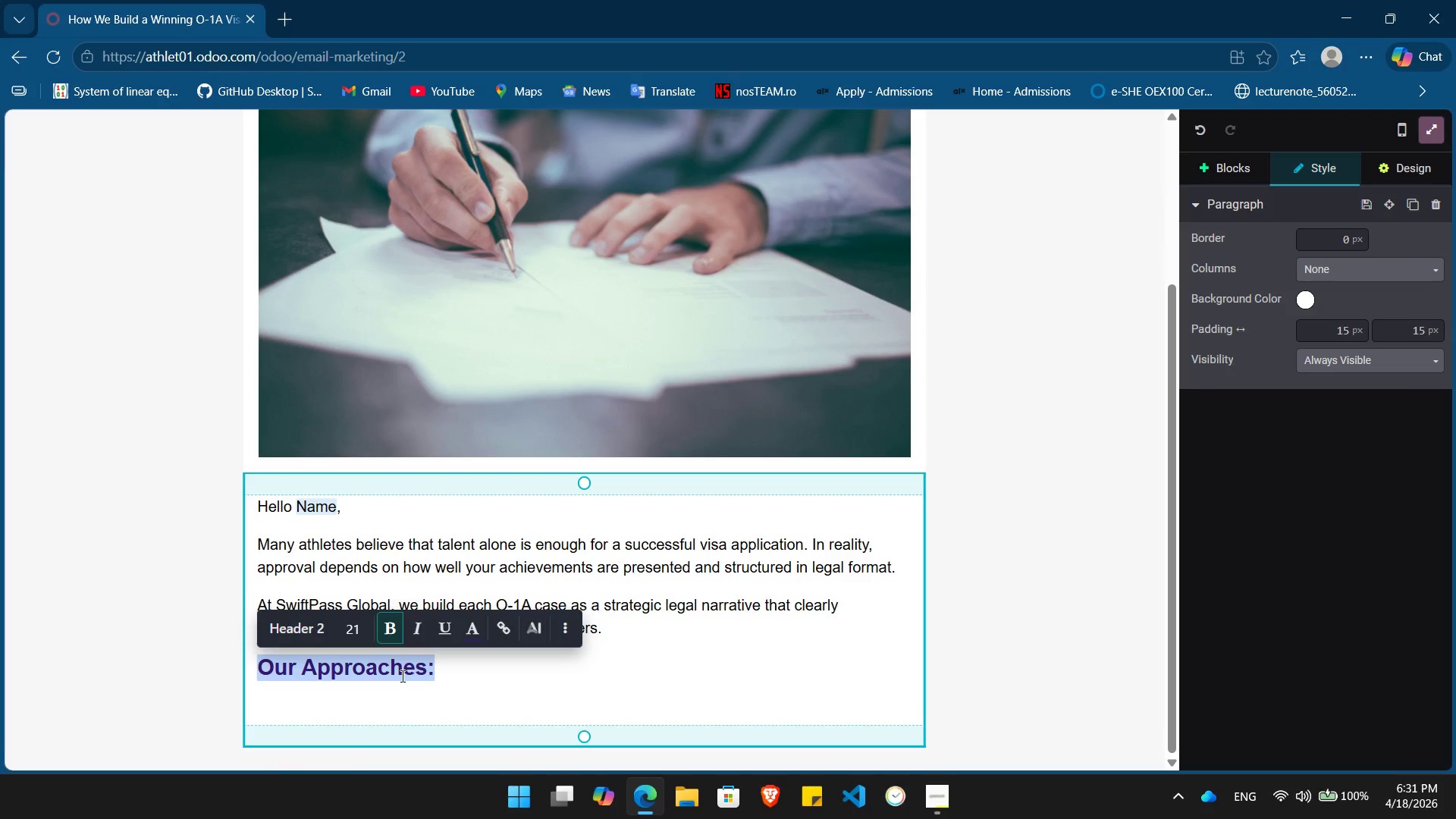 
scroll: coordinate [401, 675], scroll_direction: none, amount: 0.0
 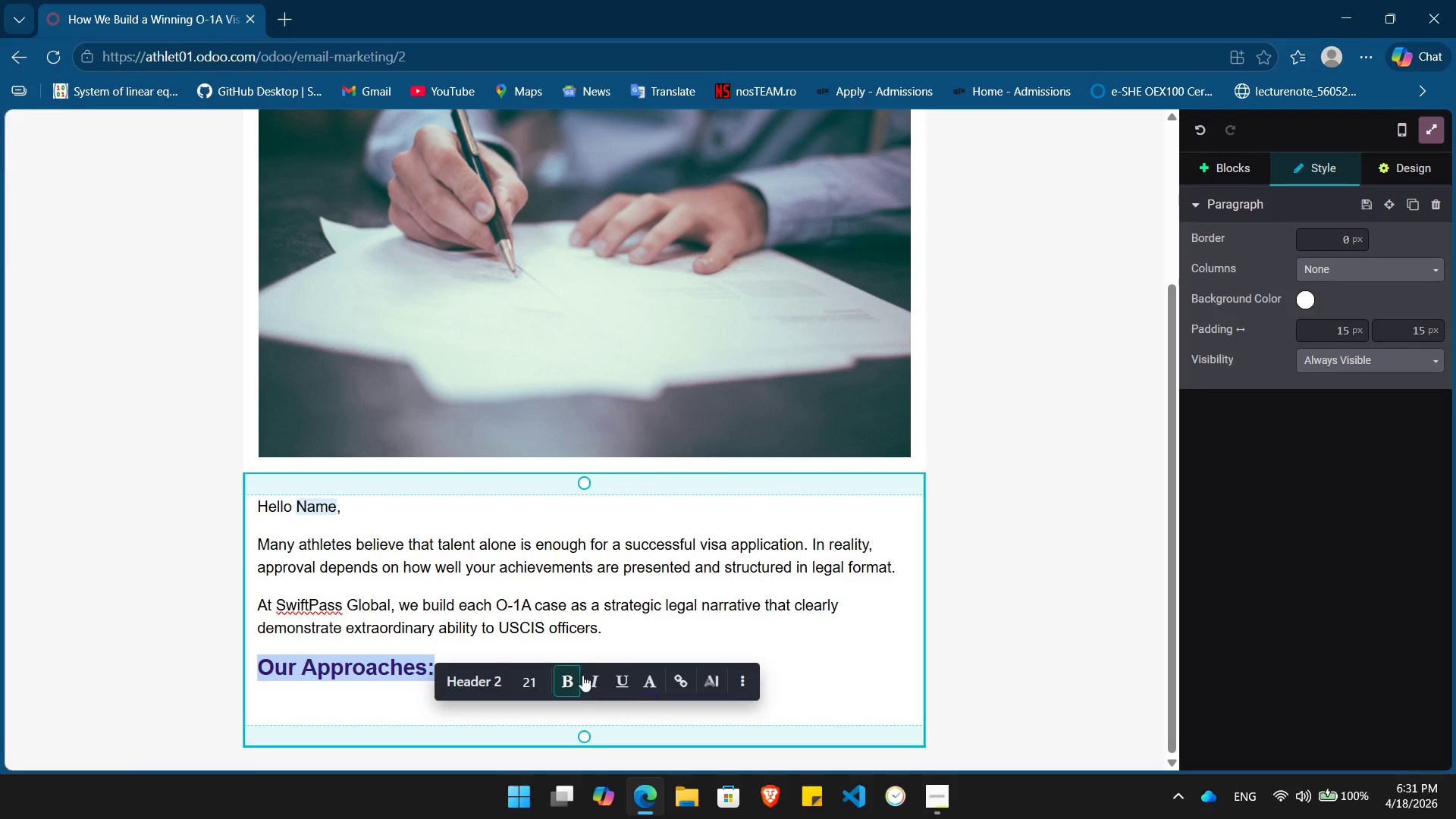 
left_click([644, 675])
 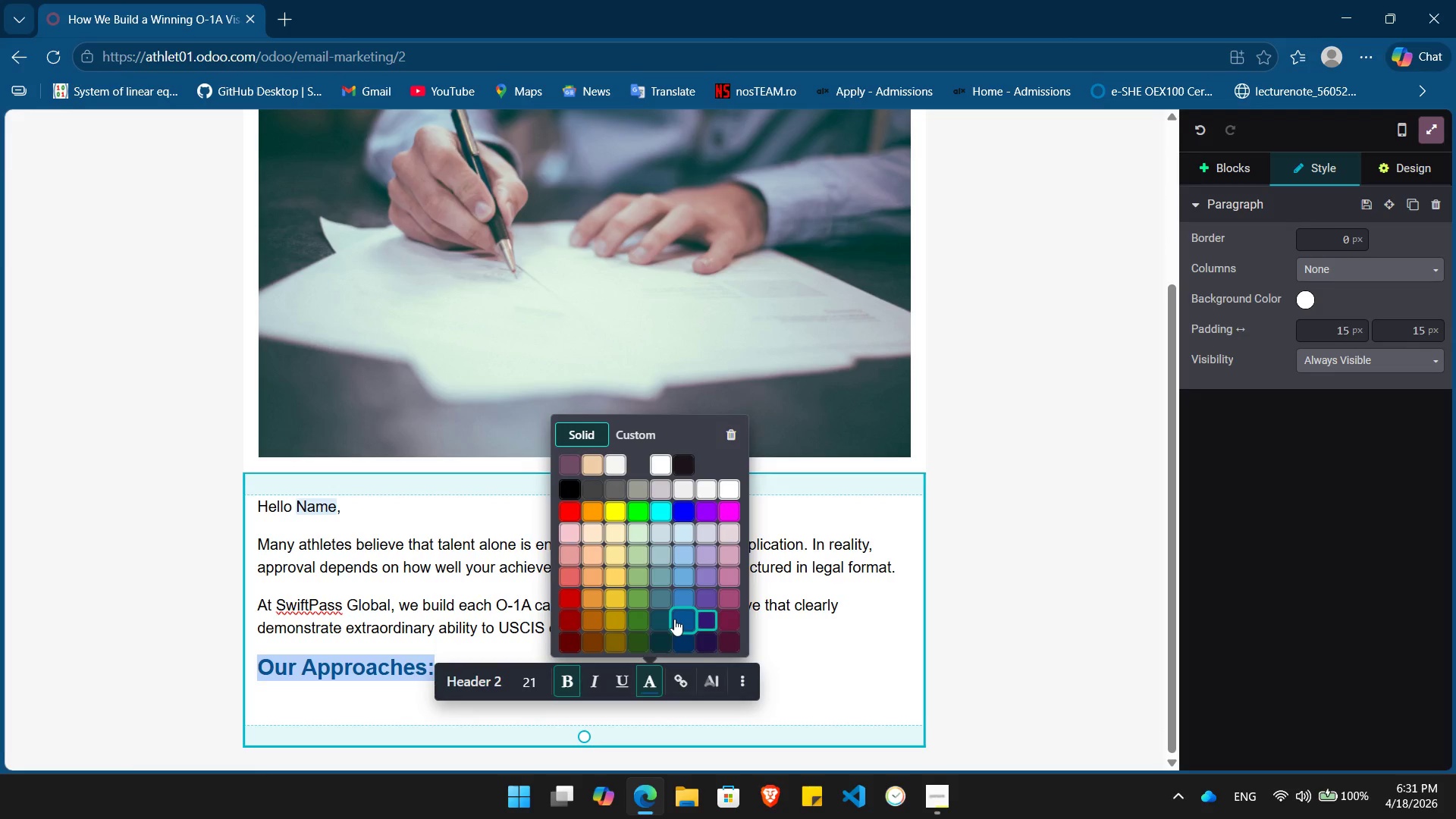 
left_click([674, 619])
 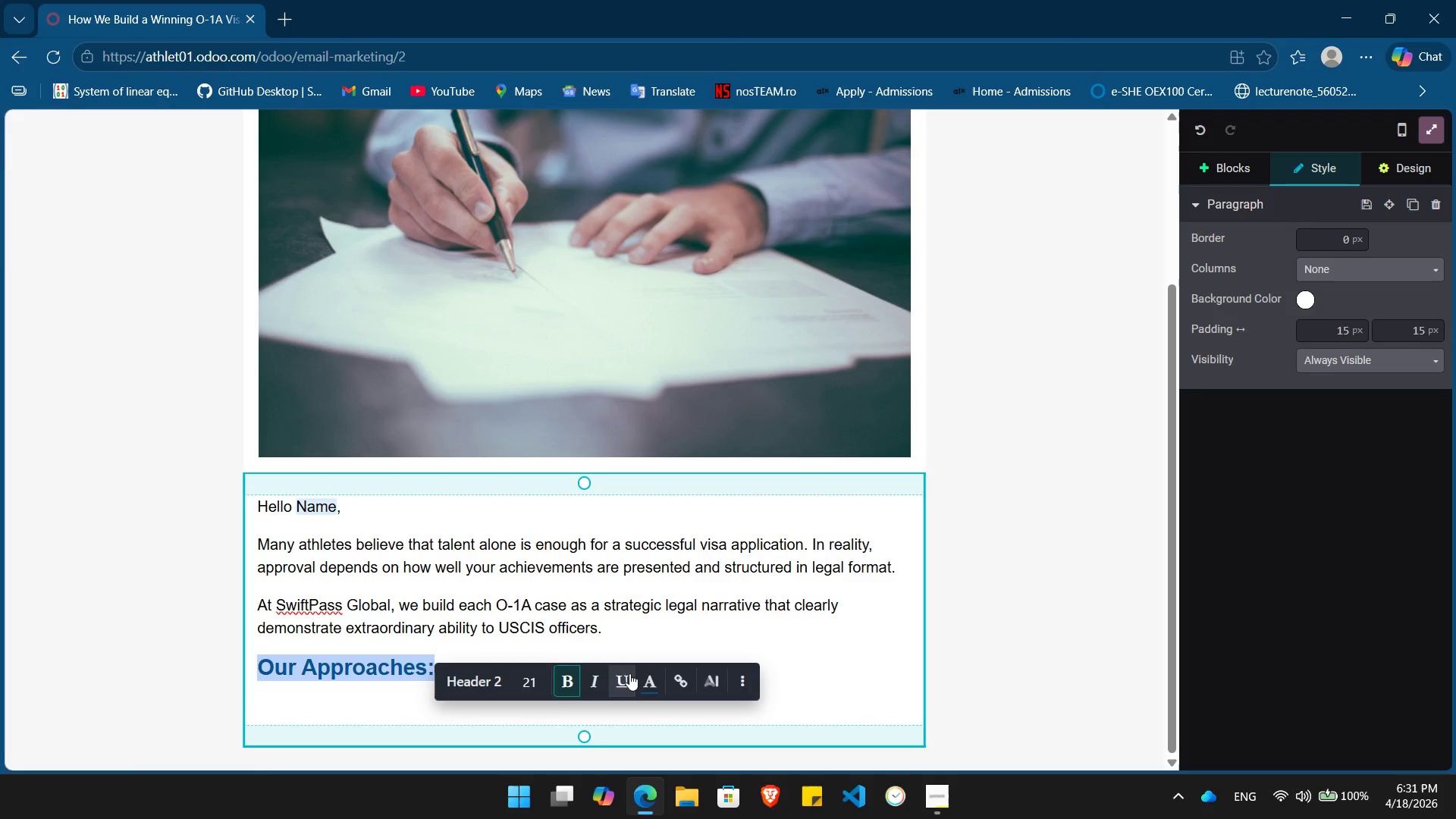 
left_click([624, 676])
 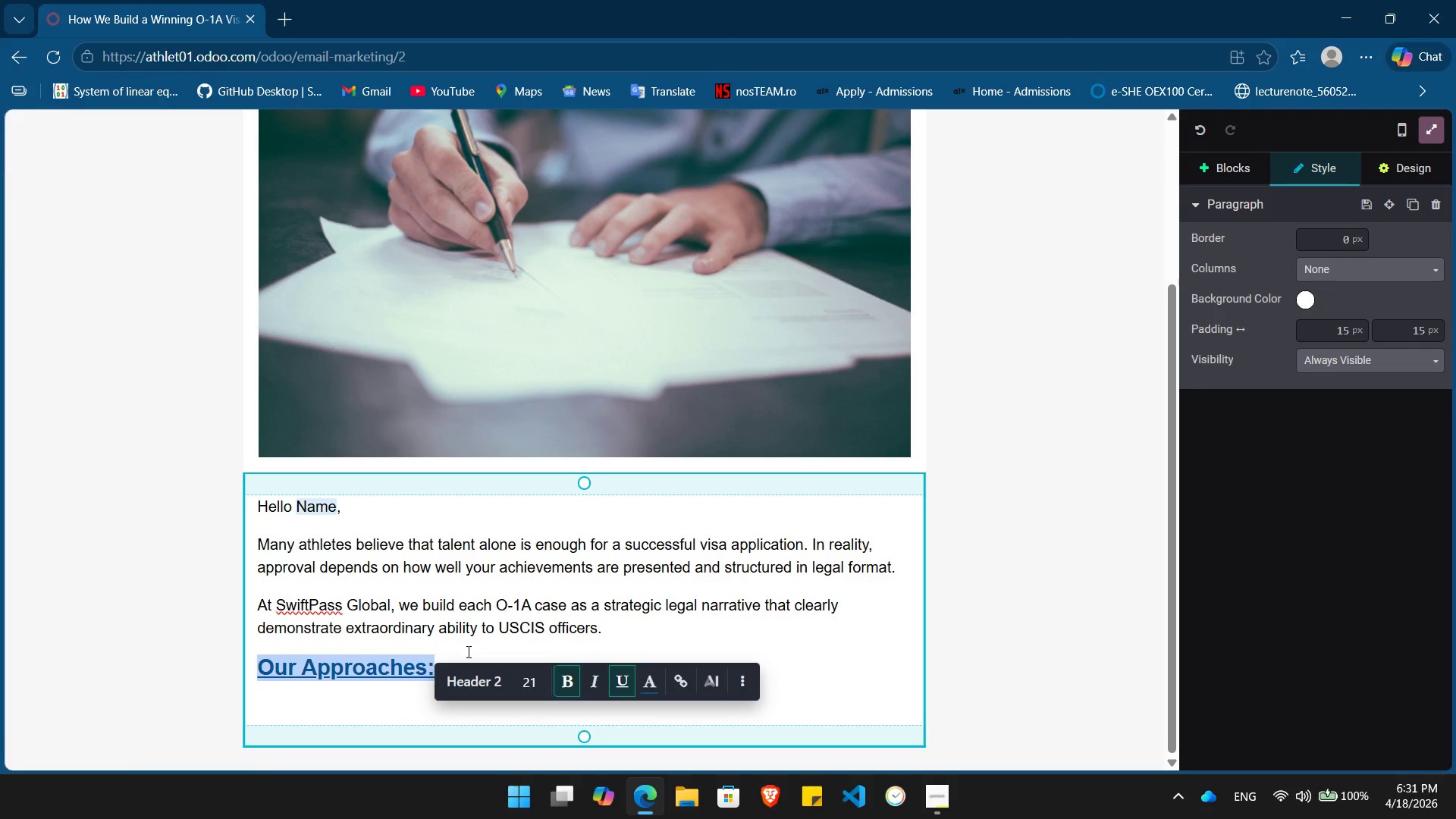 
key(ArrowRight)
 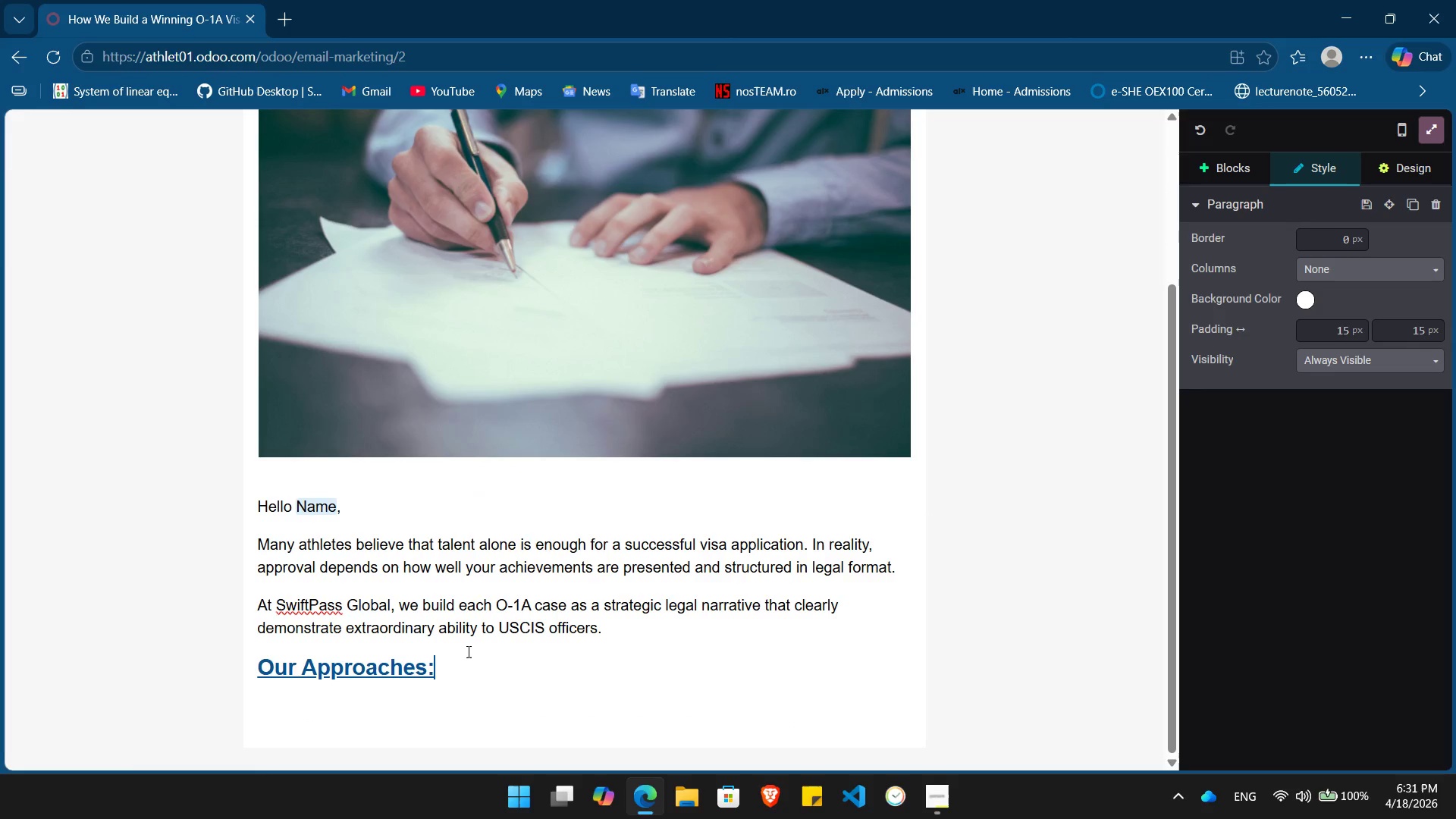 
key(Enter)
 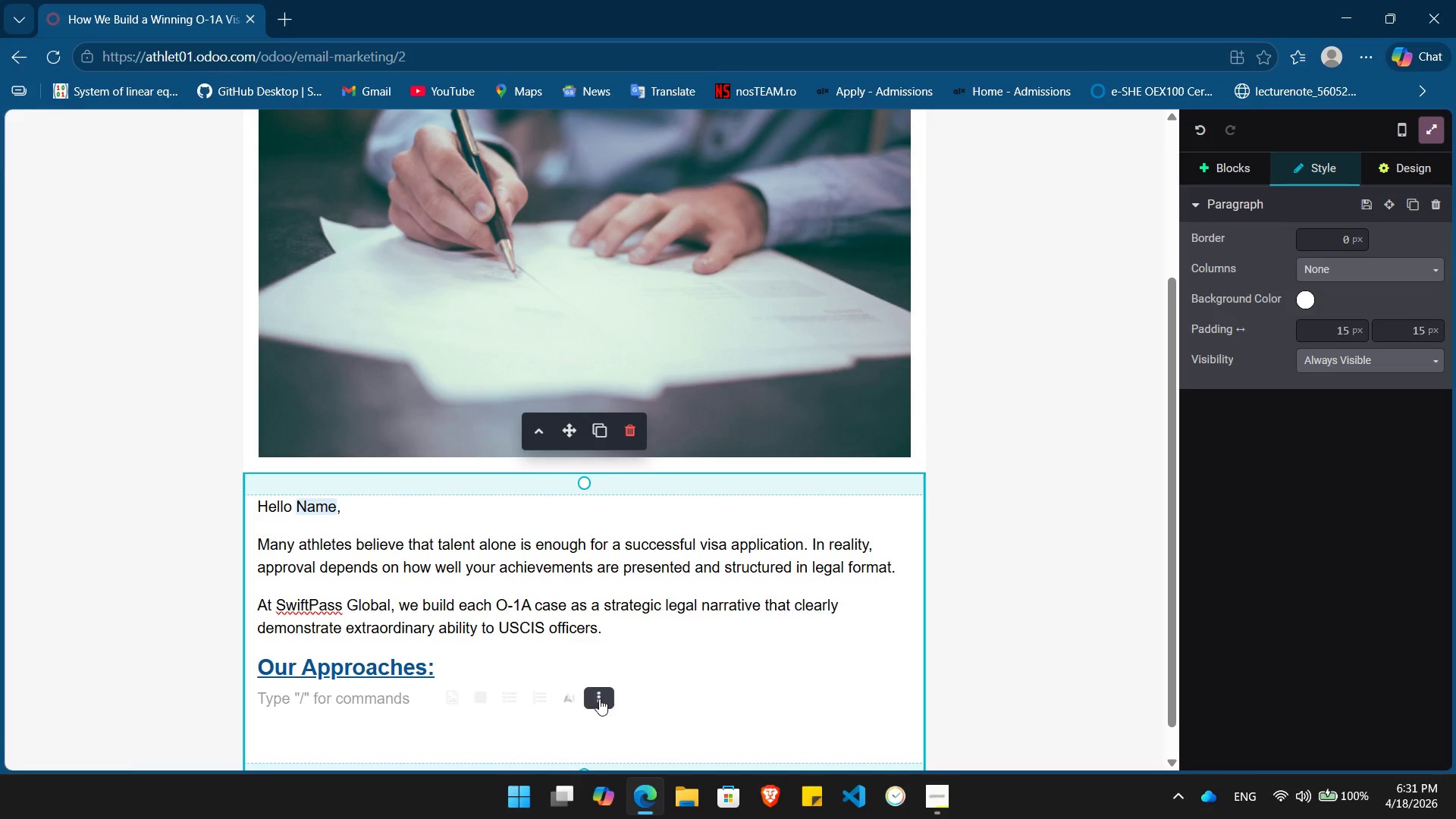 
left_click([601, 698])
 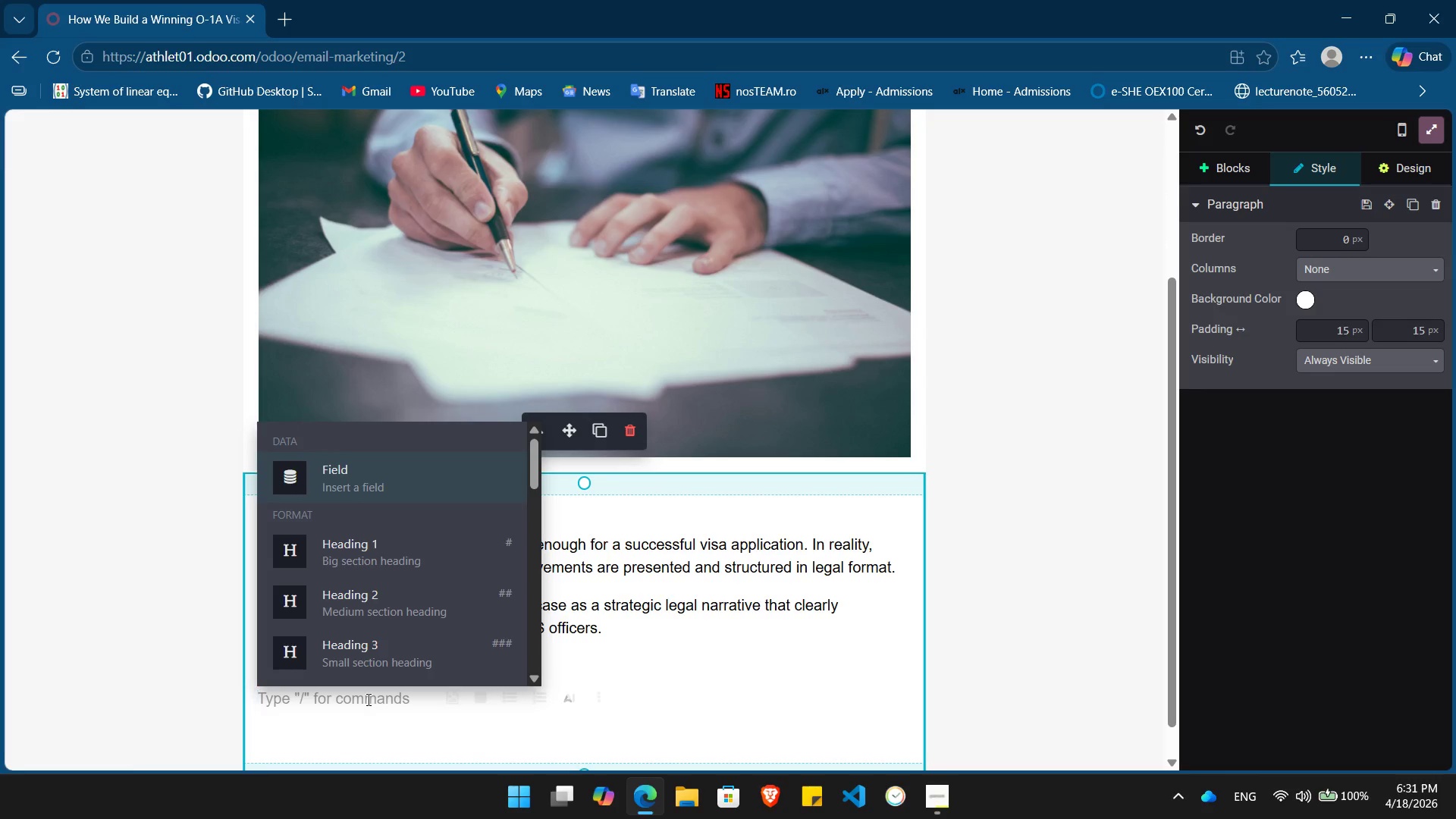 
wait(6.61)
 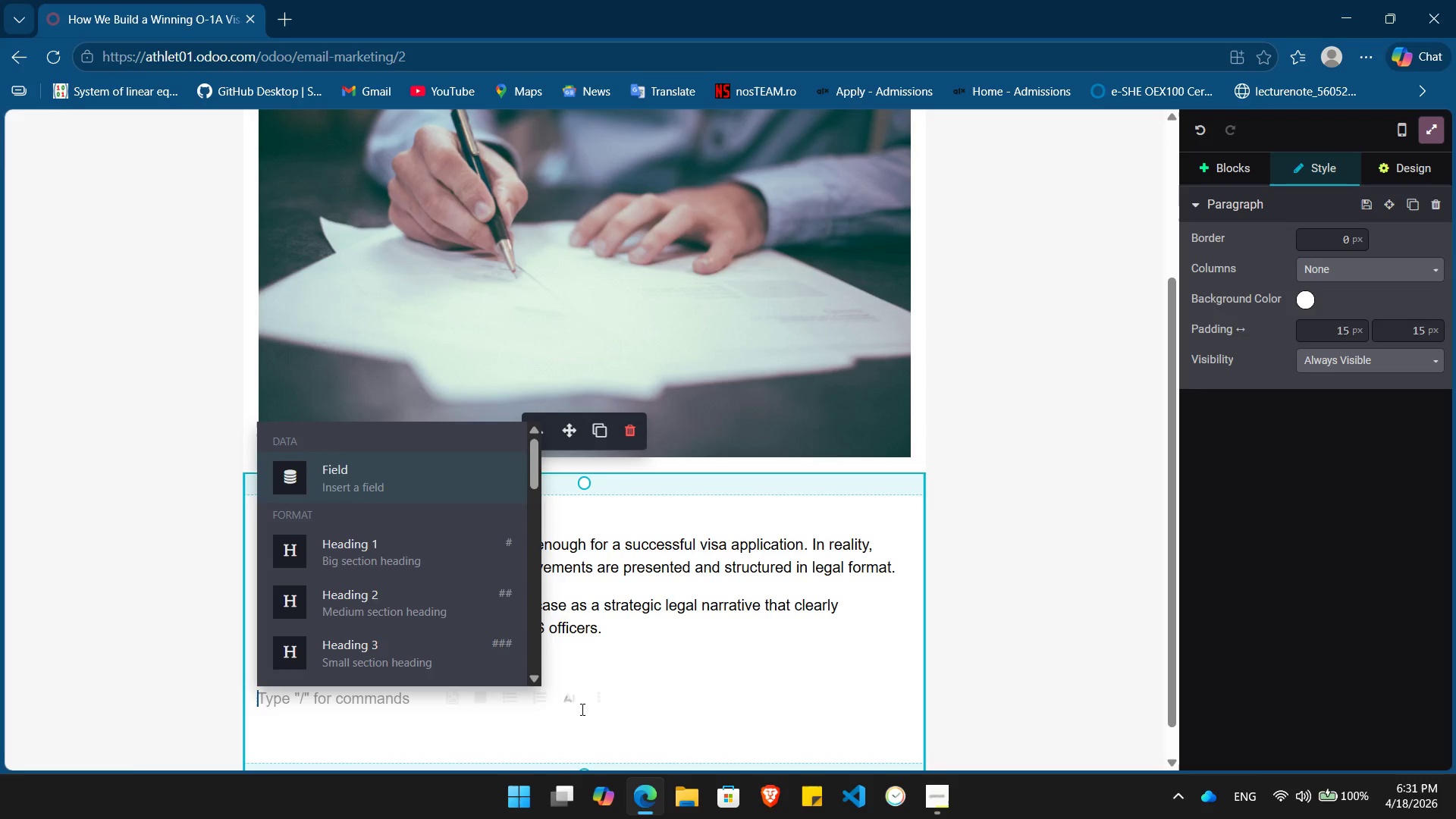 
scroll: coordinate [404, 601], scroll_direction: down, amount: 4.0
 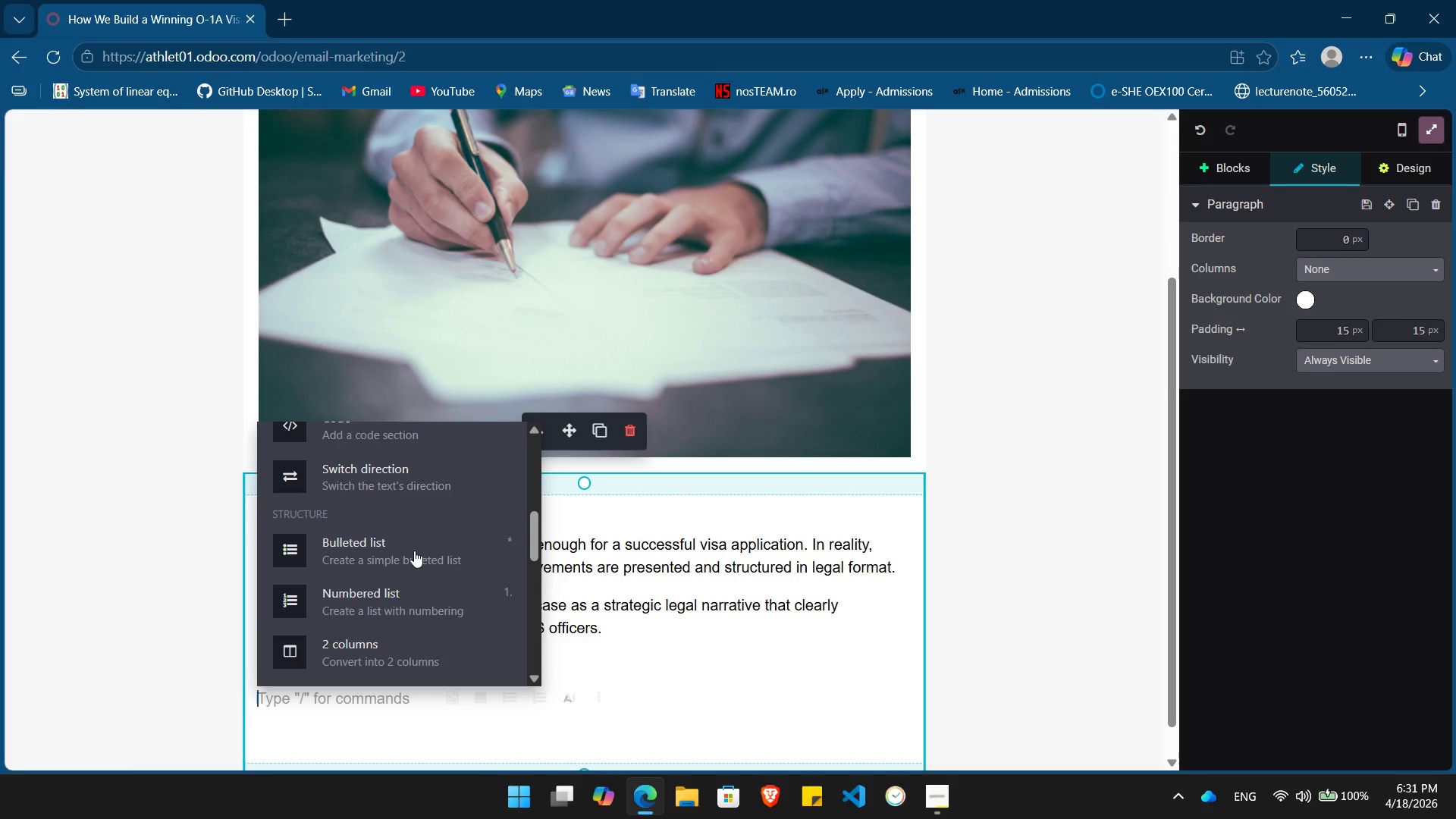 
left_click([414, 551])
 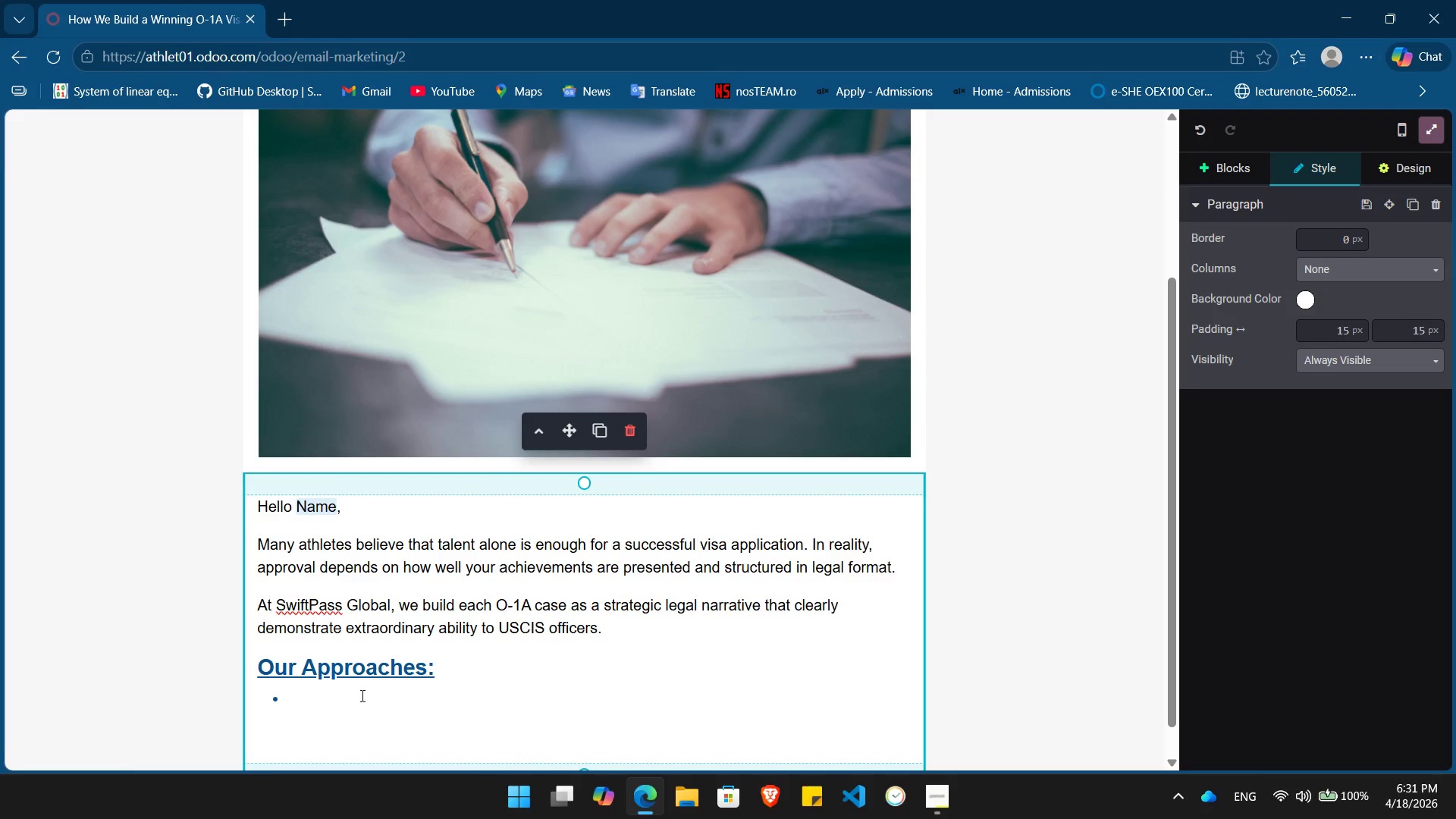 
double_click([328, 693])
 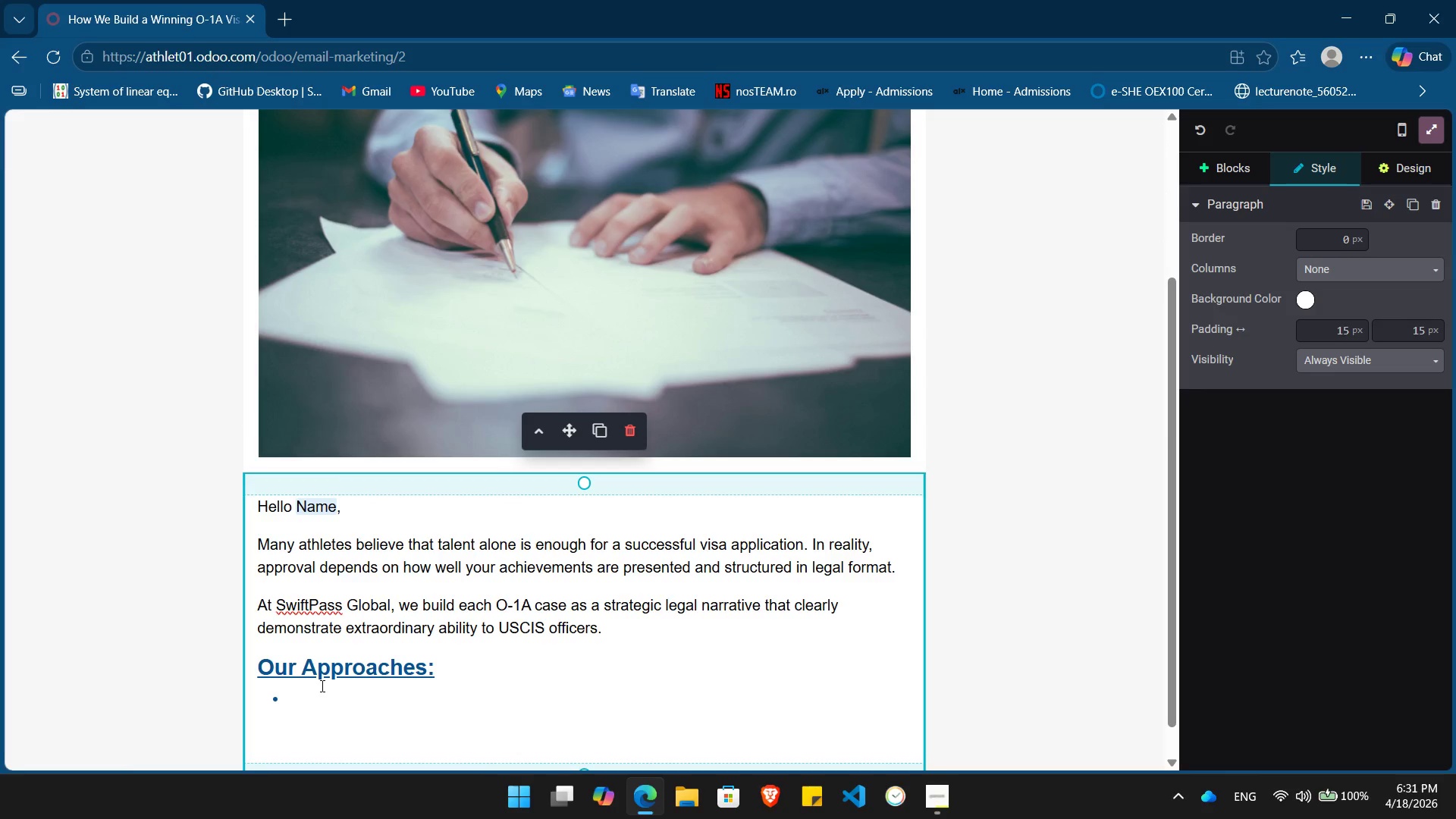 
left_click([323, 686])
 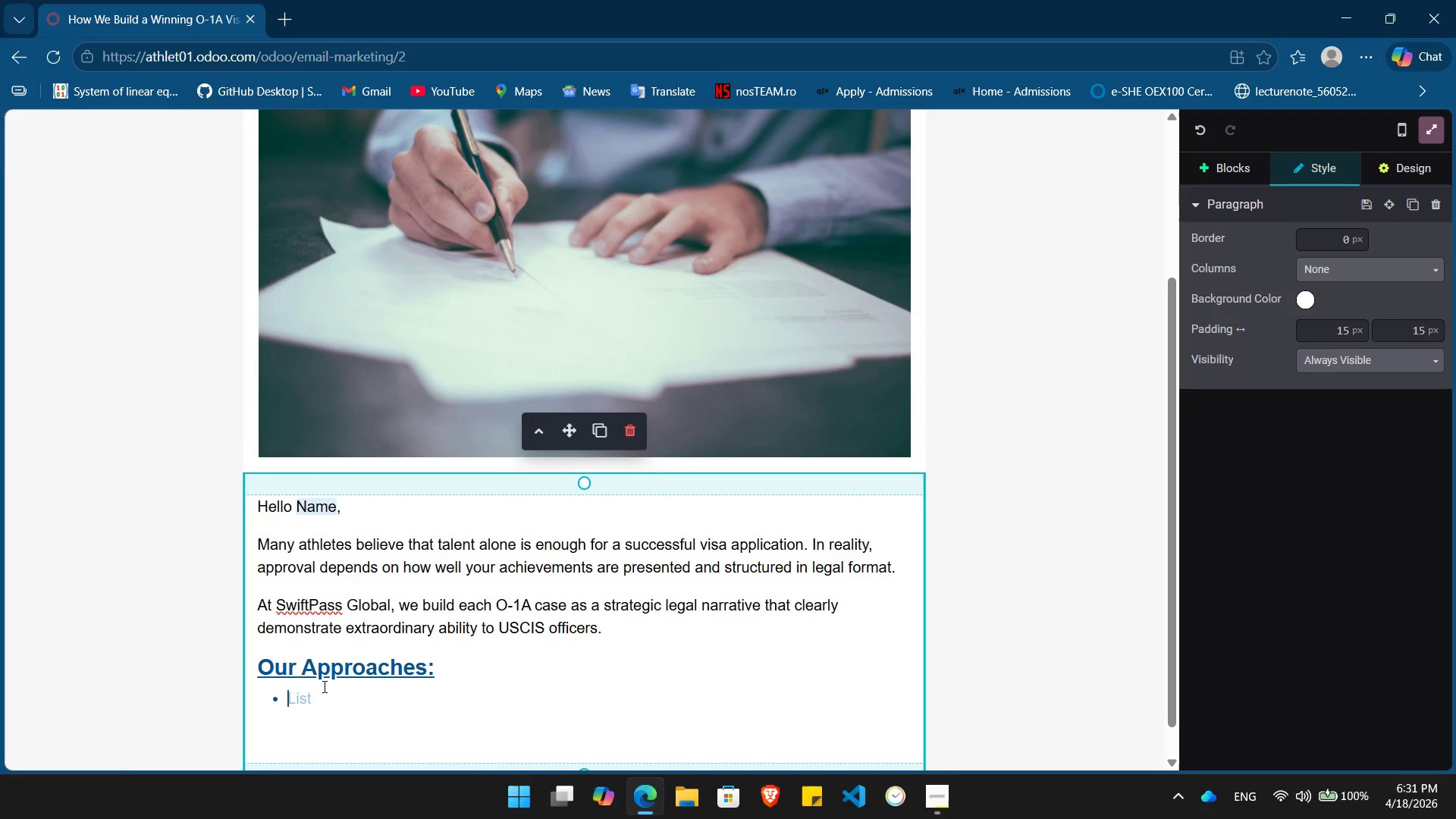 
type(Str)
 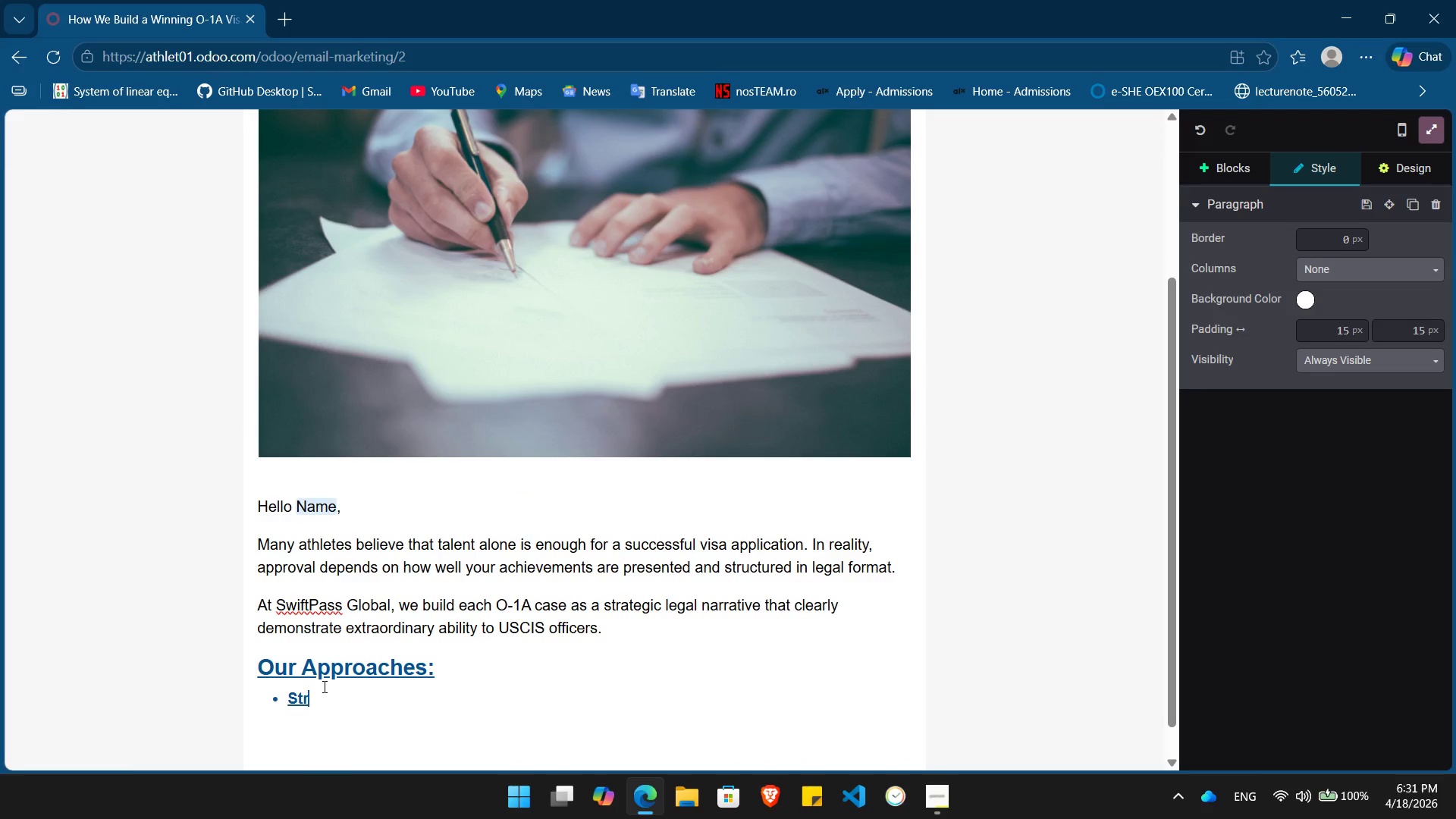 
key(Shift+ArrowLeft)
 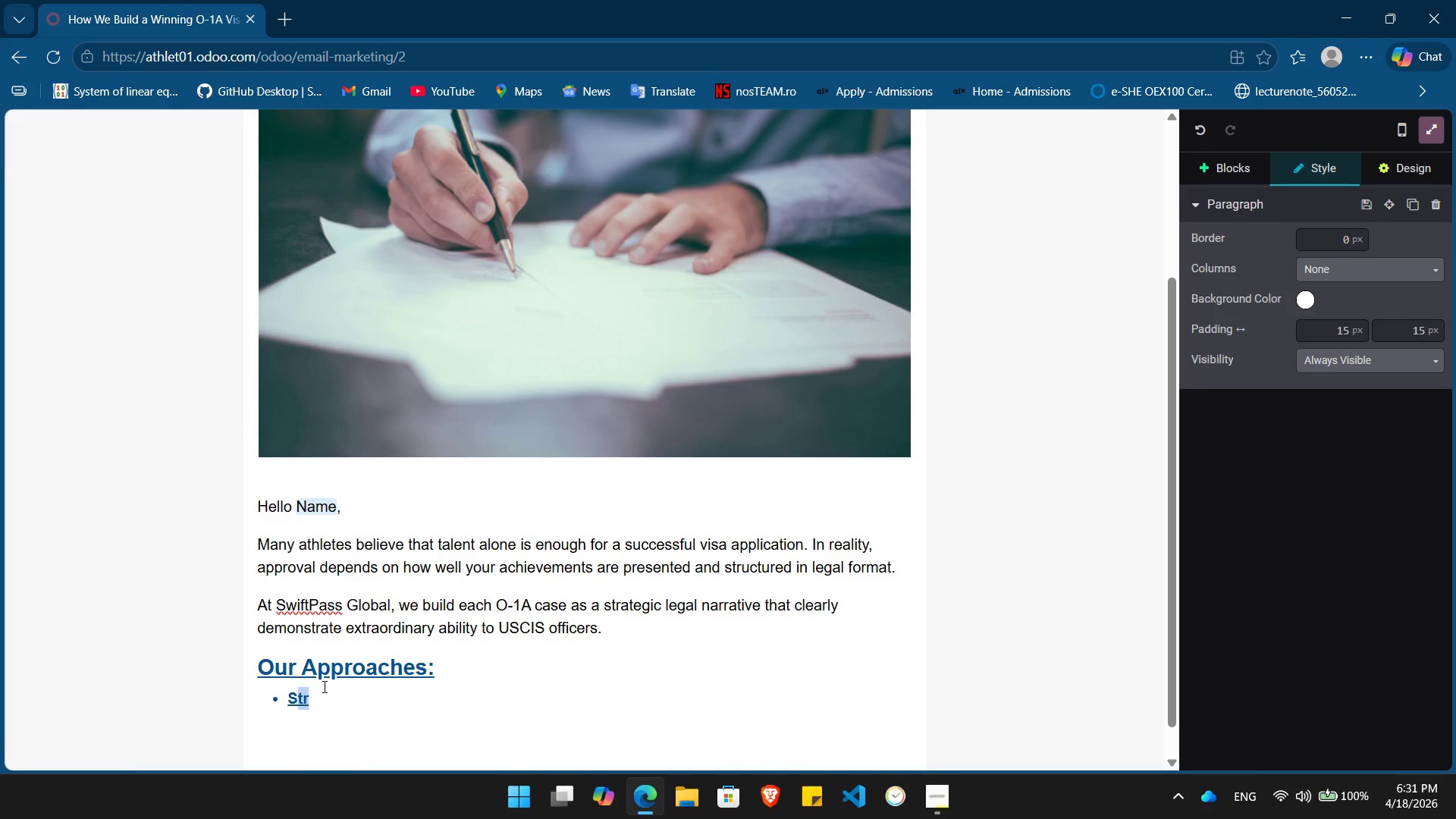 
key(Shift+ArrowLeft)
 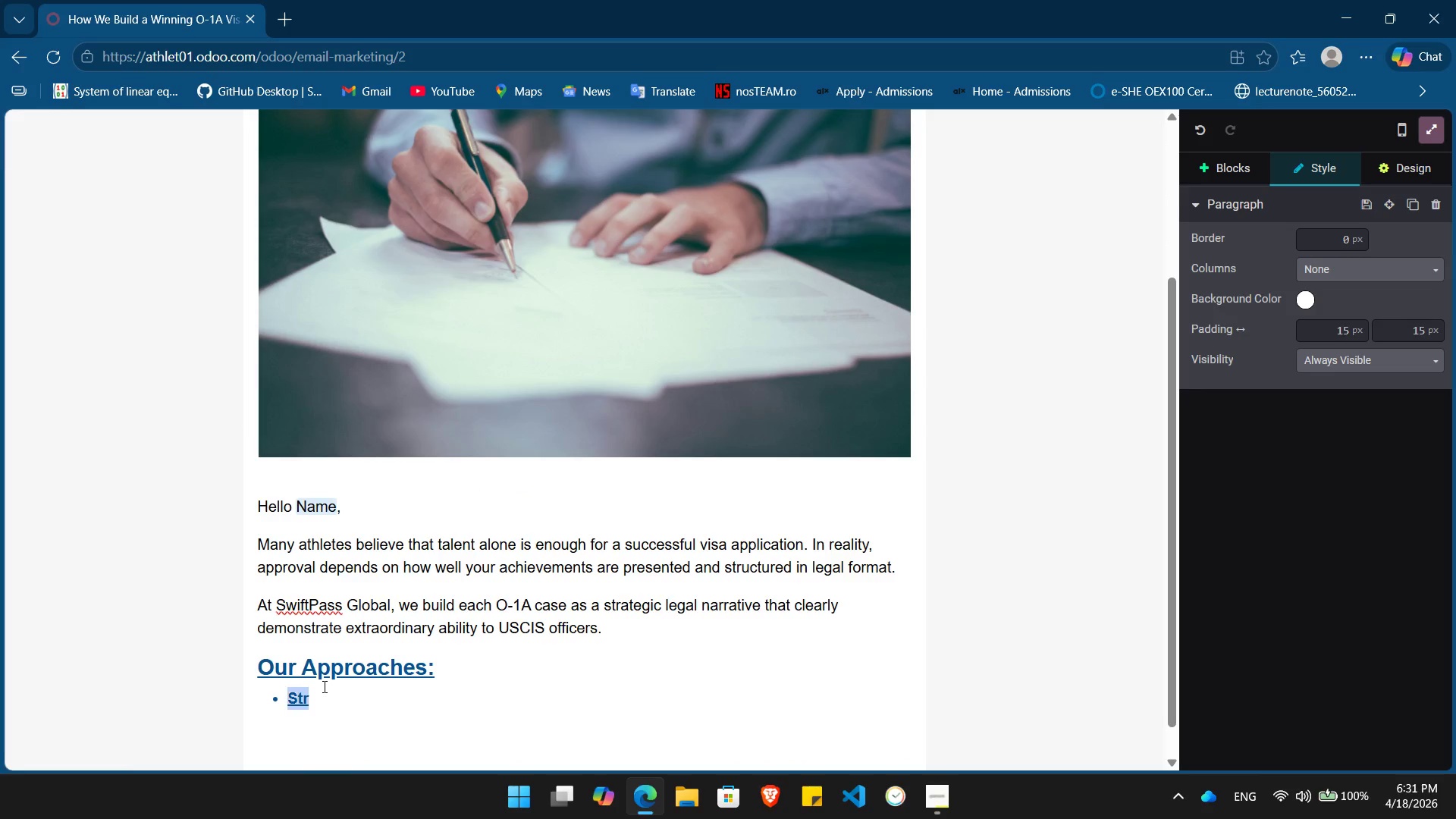 
key(Shift+ArrowLeft)
 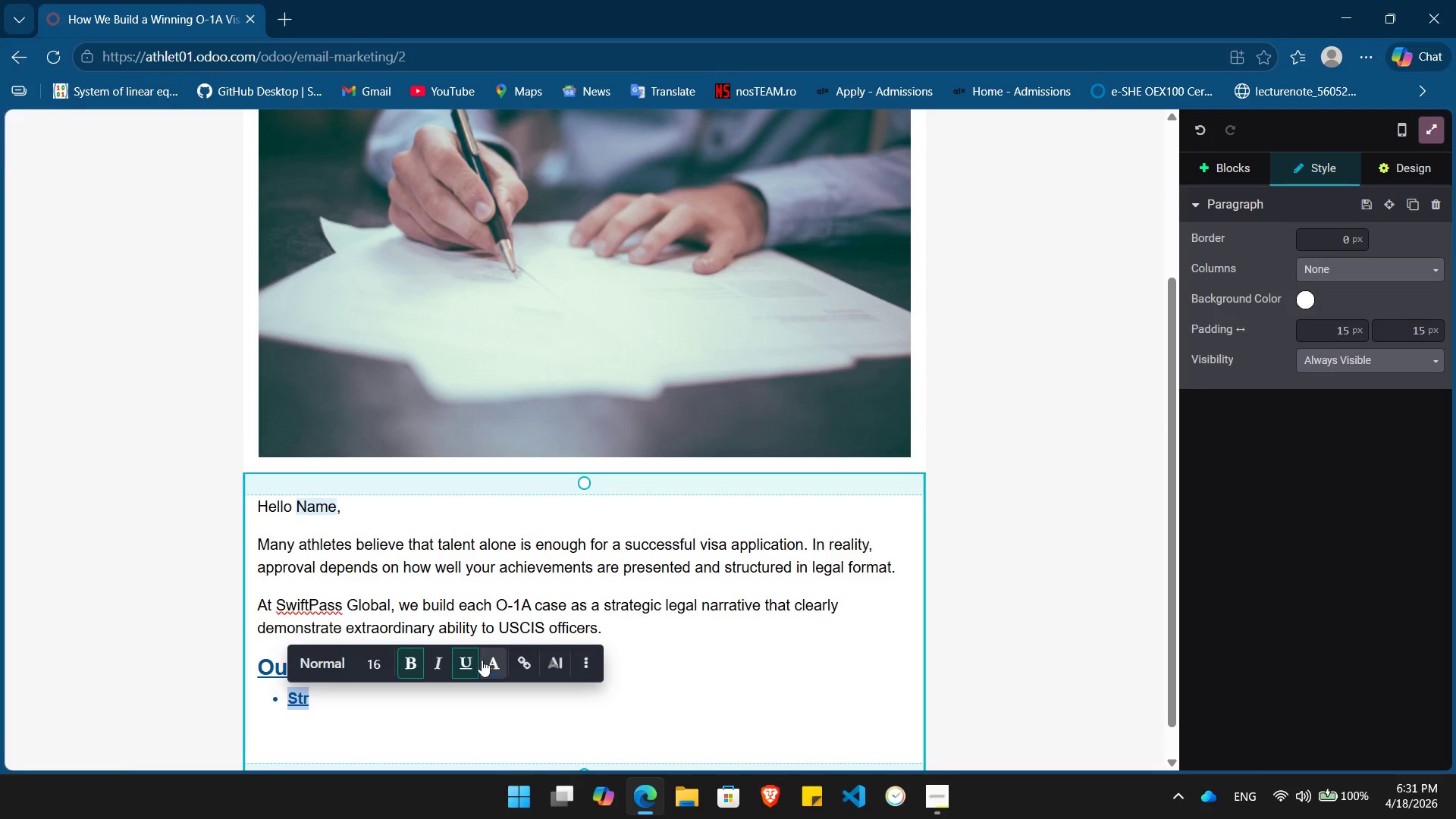 
left_click([459, 662])
 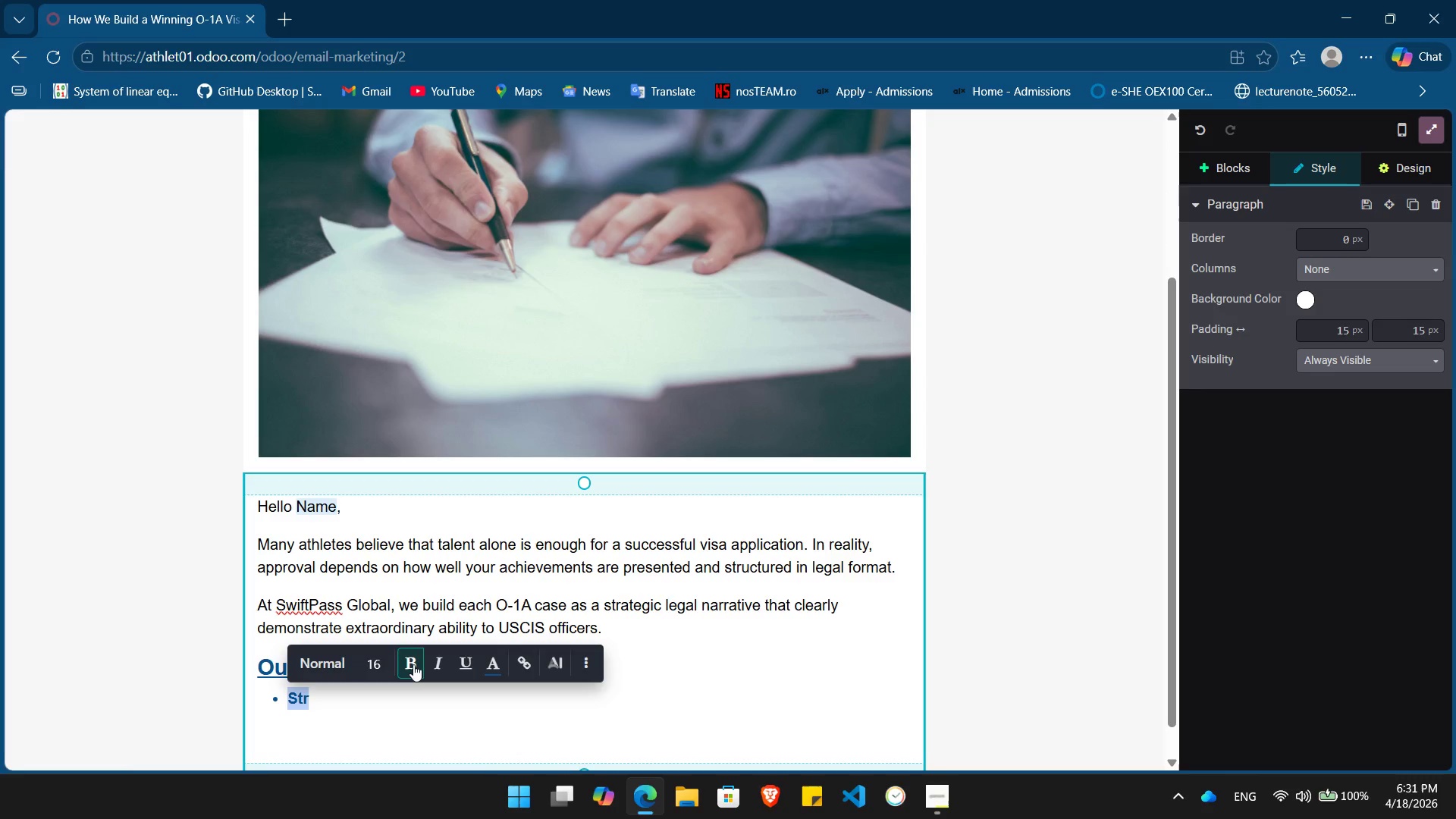 
left_click([413, 664])
 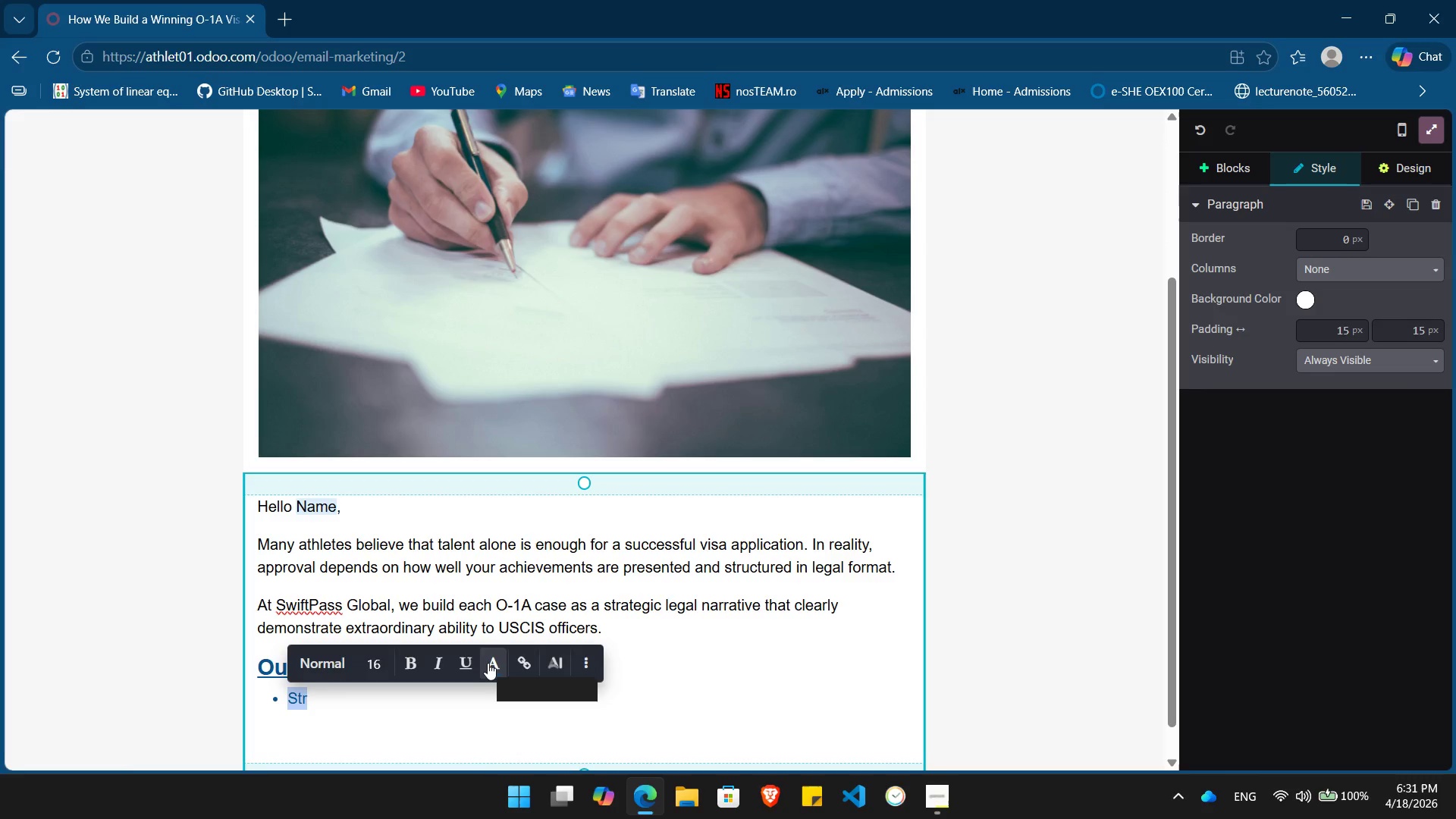 
left_click([488, 663])
 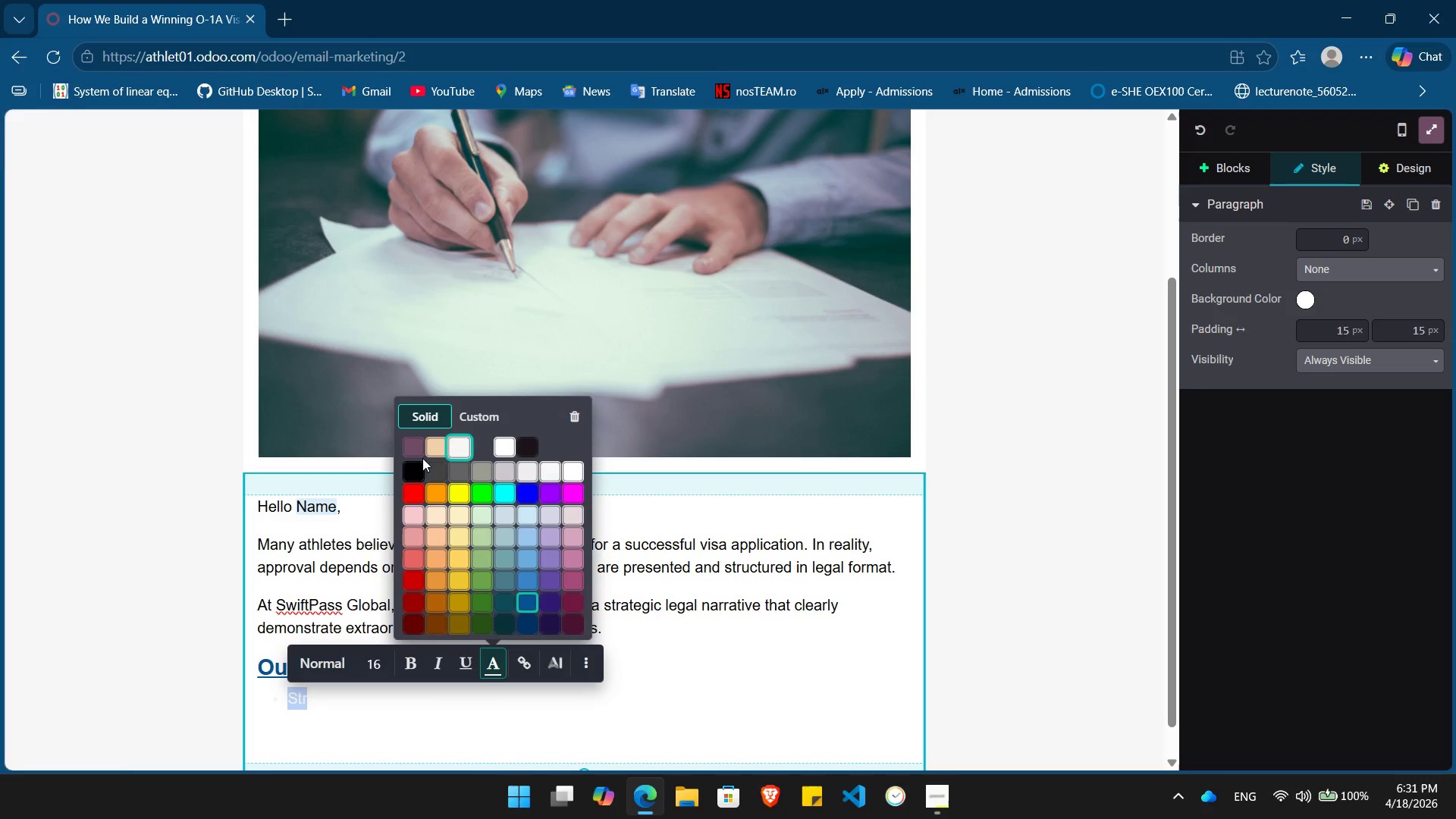 
left_click([414, 465])
 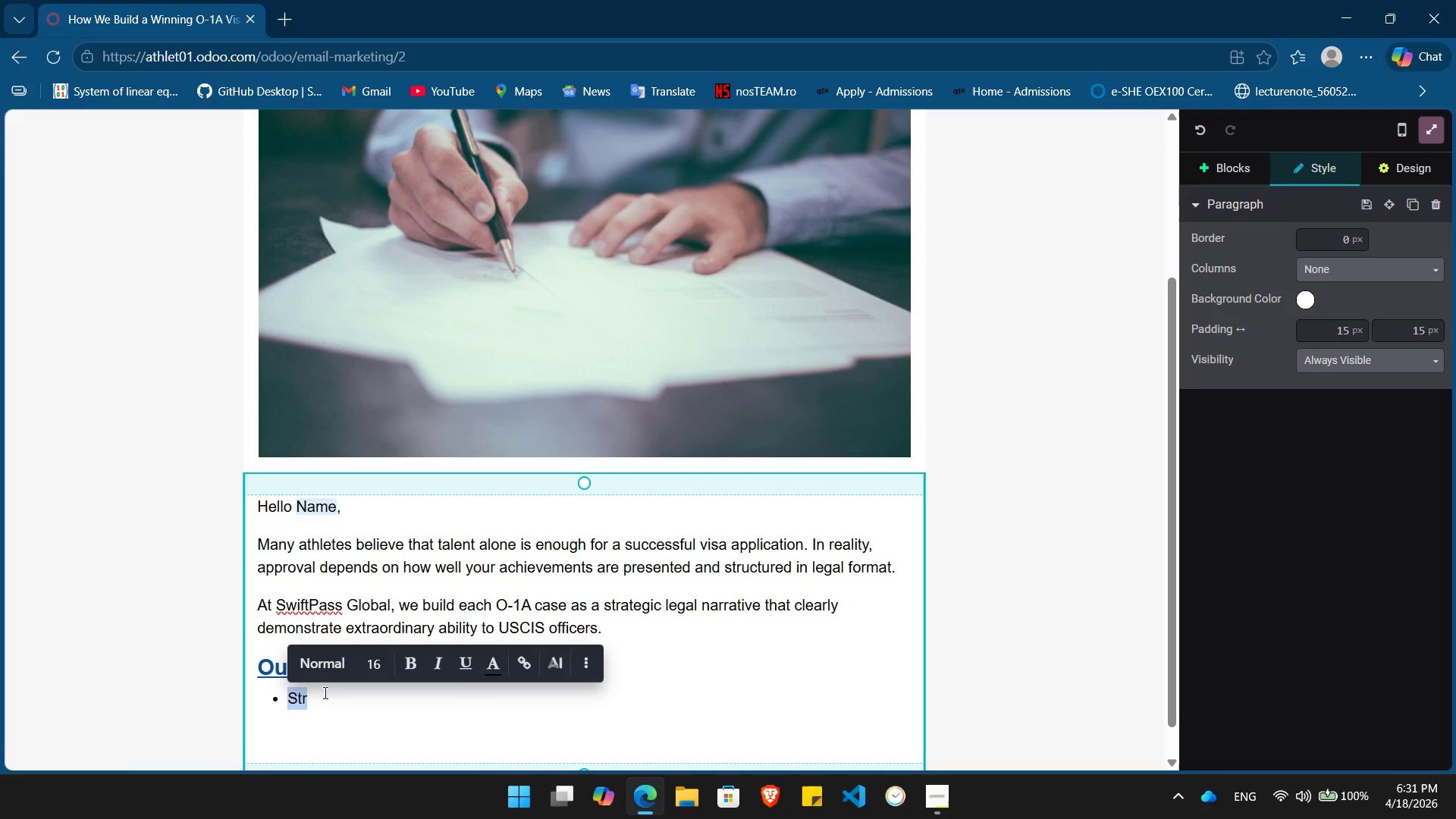 
type(ucturing your )
 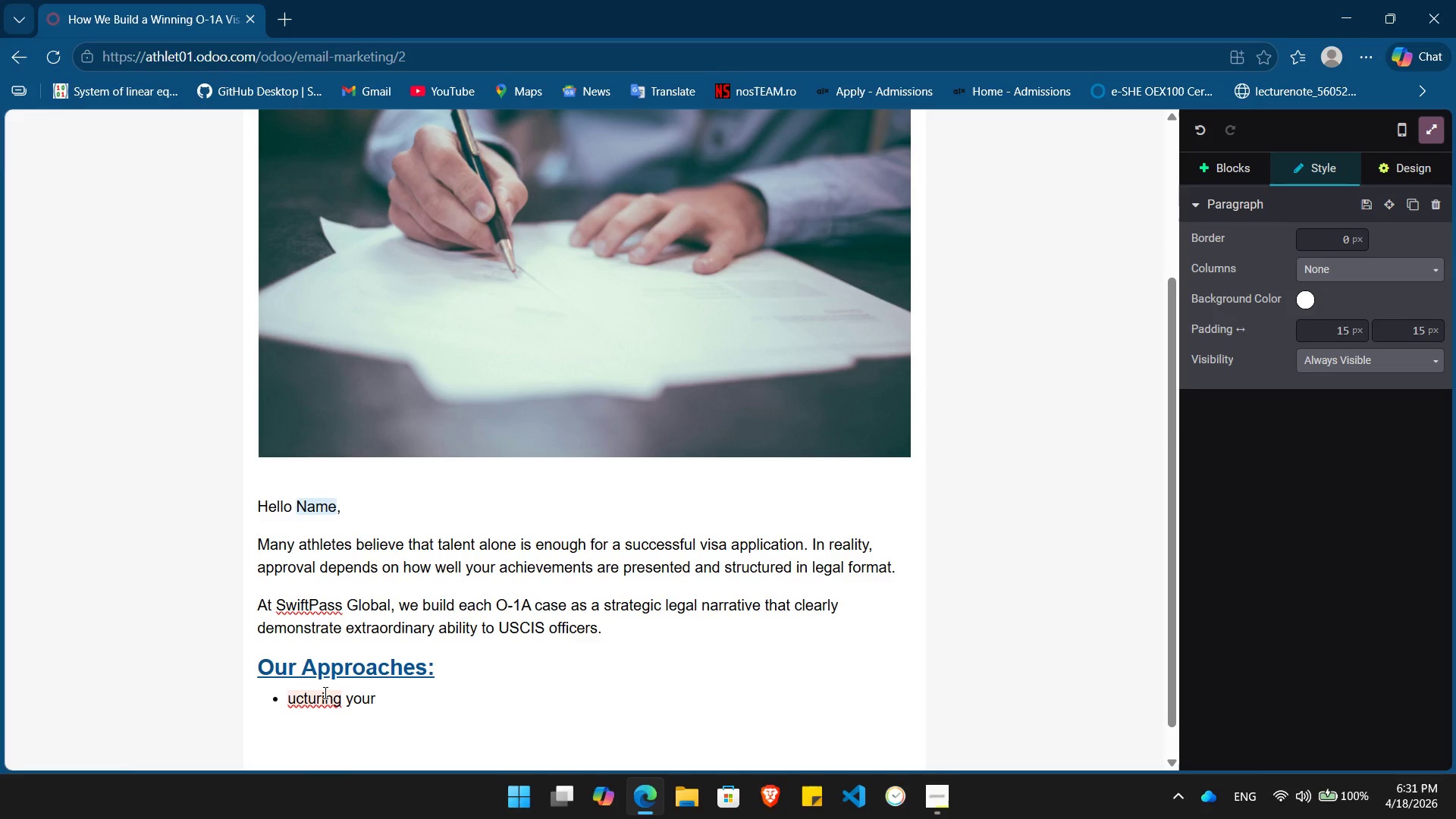 
left_click([324, 692])
 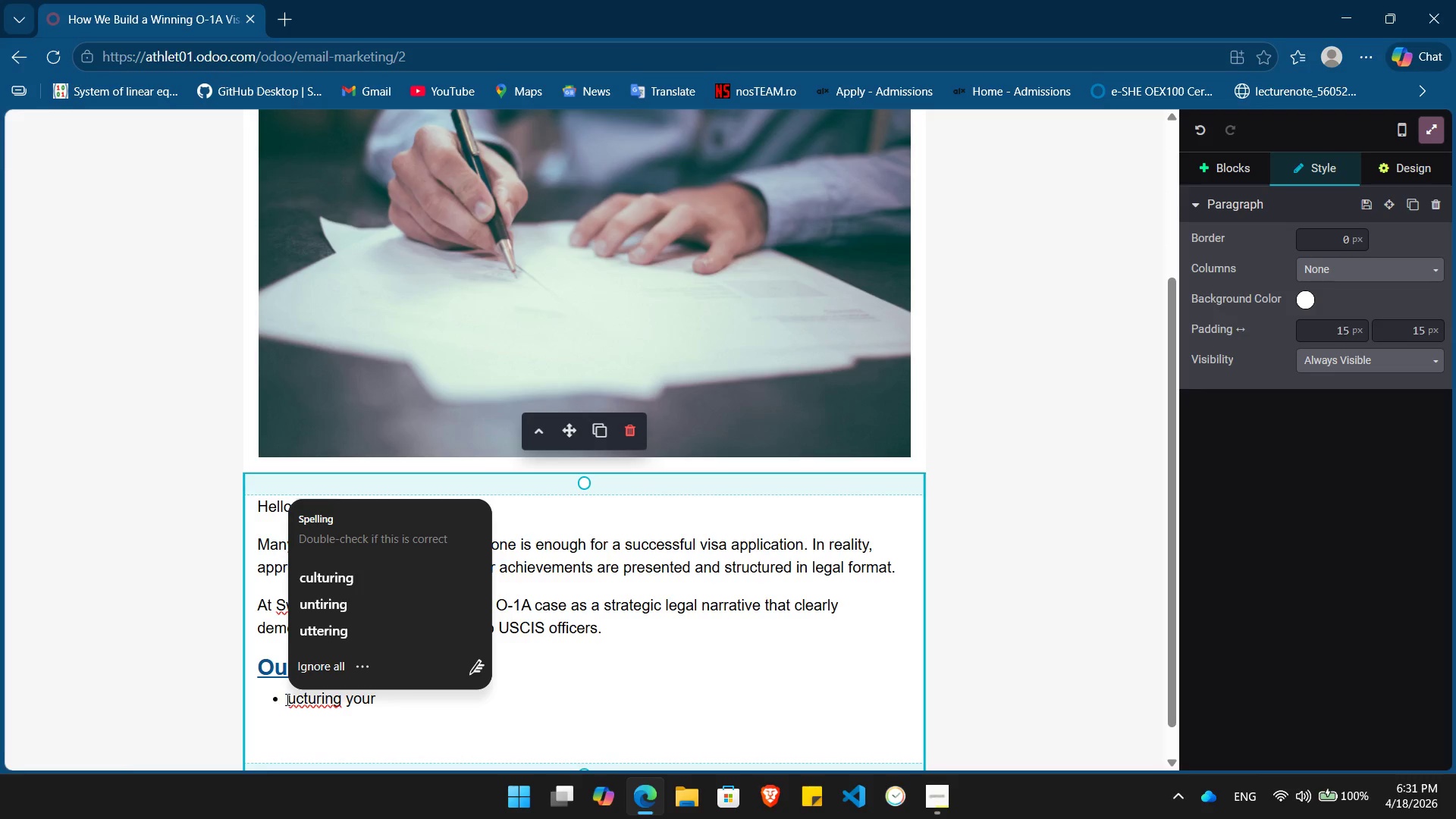 
type(str)
 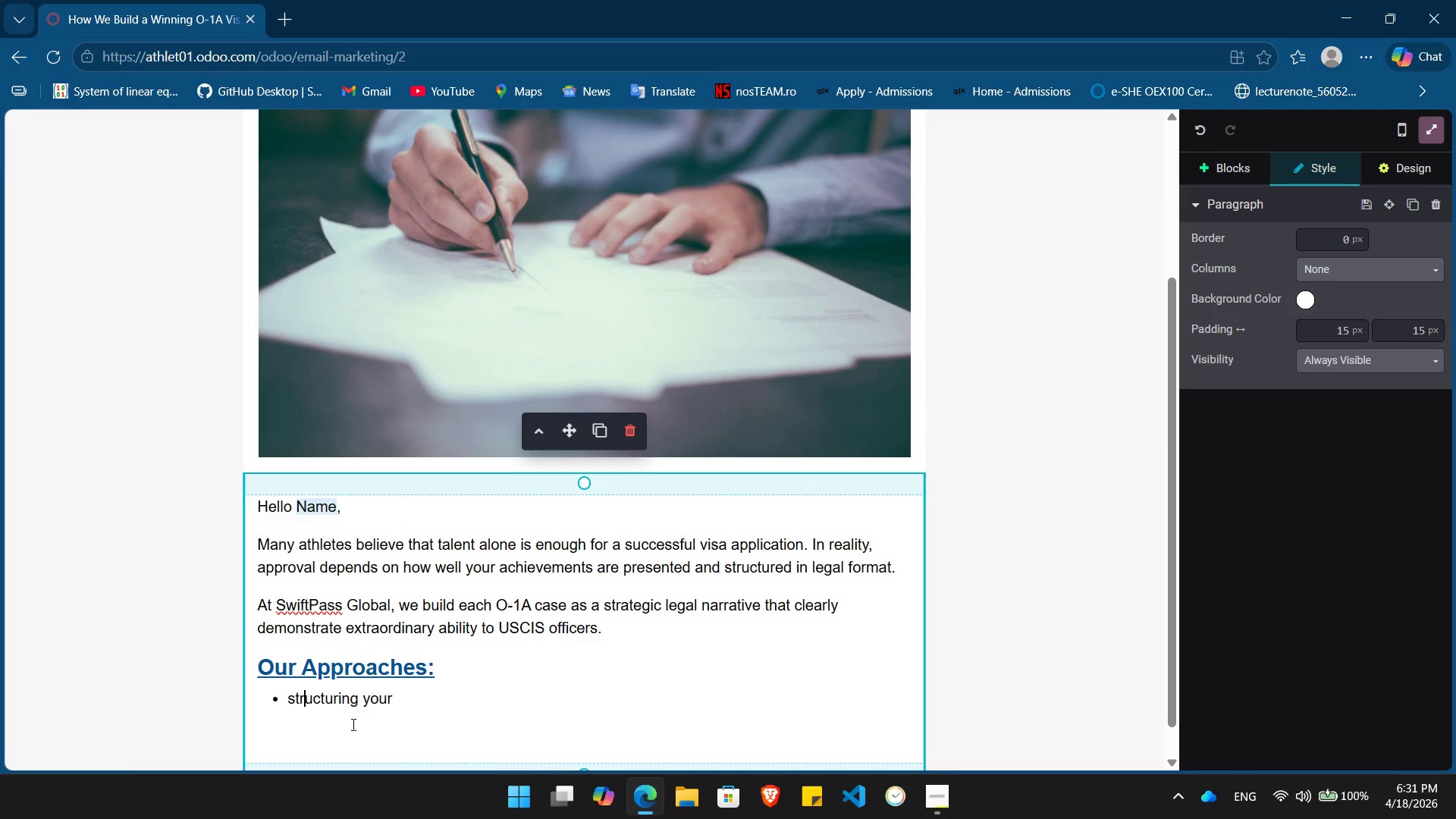 
key(ArrowLeft)
 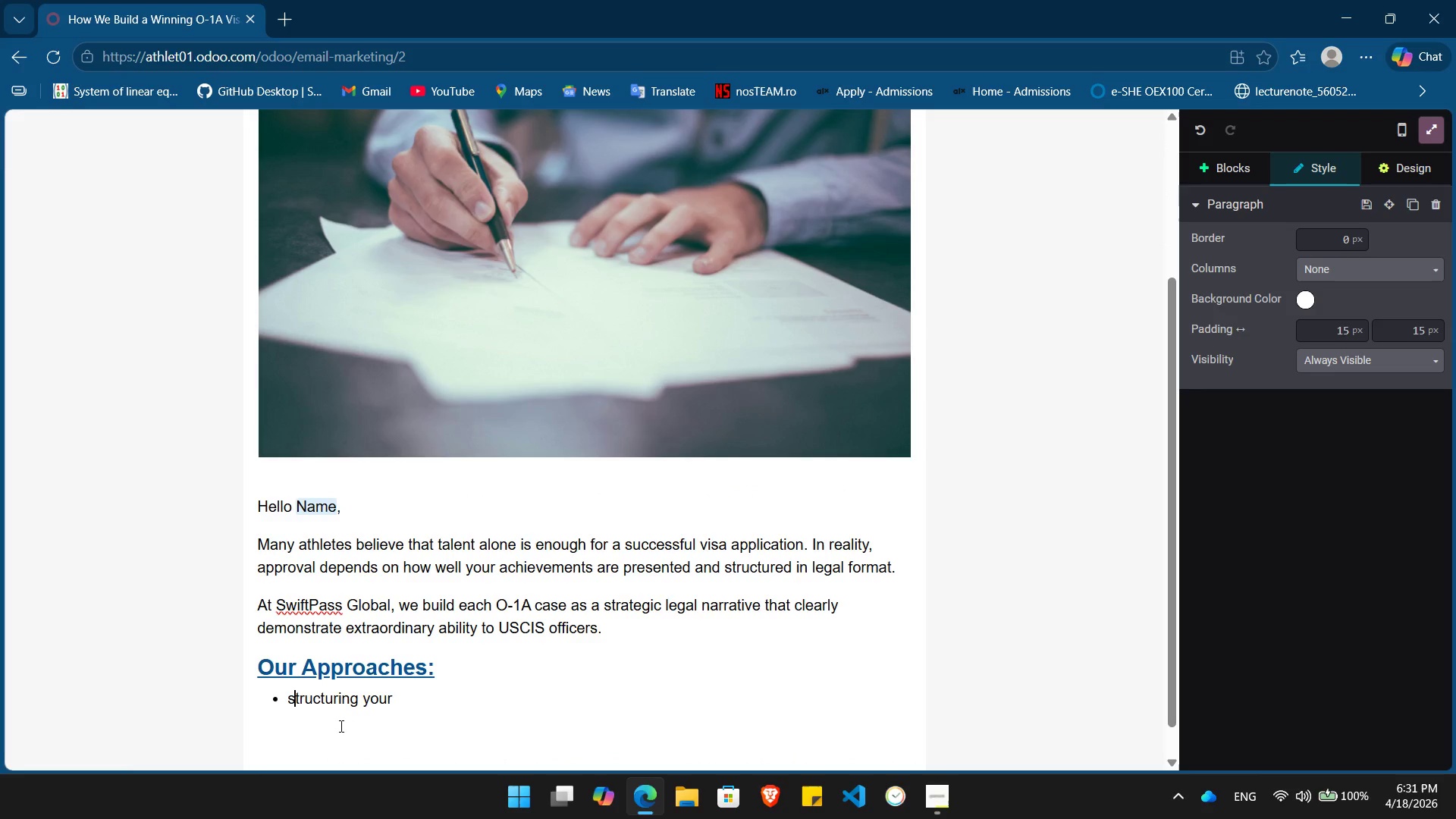 
key(ArrowLeft)
 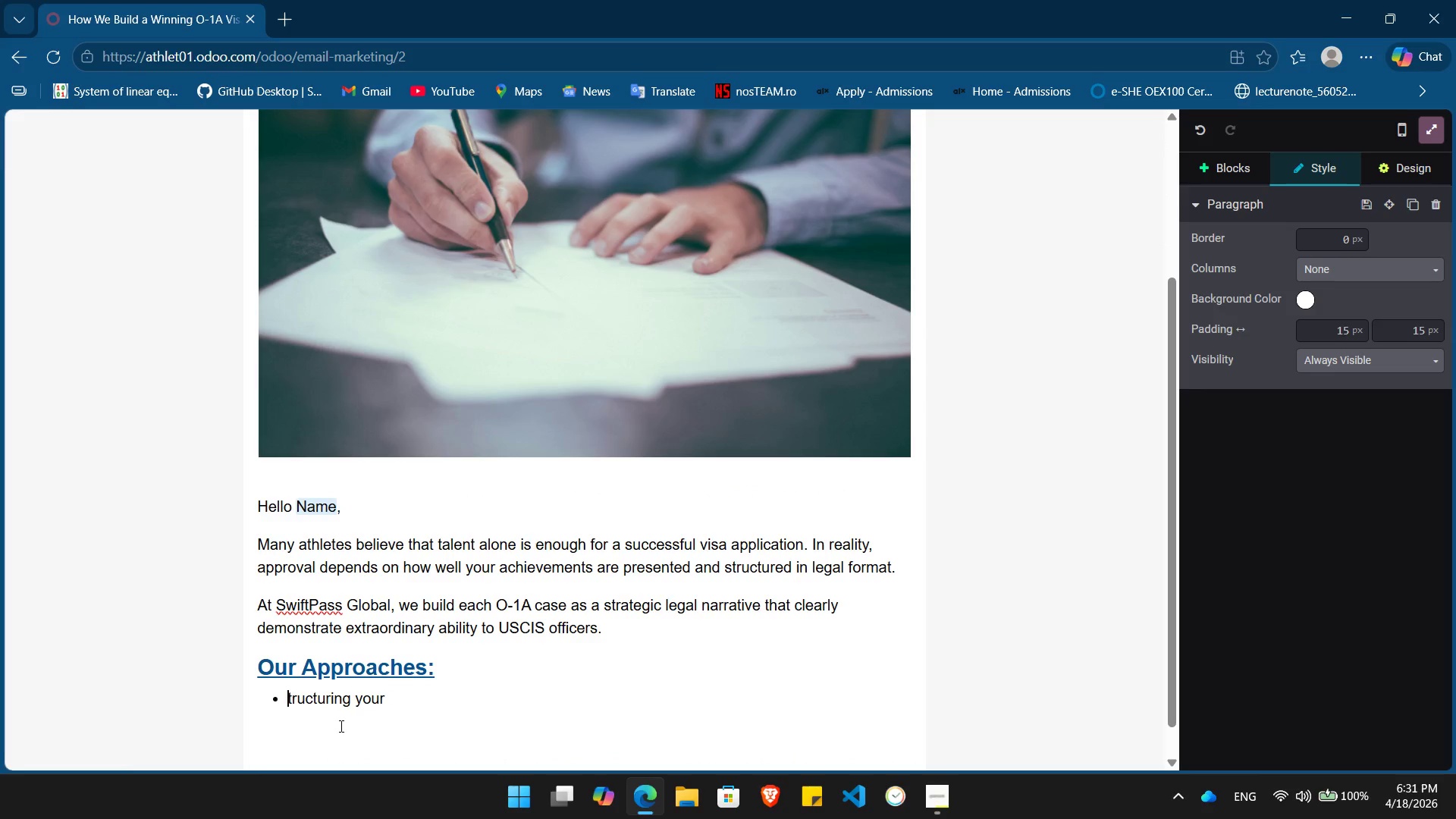 
key(Backspace)
type(S[End]achevements)
 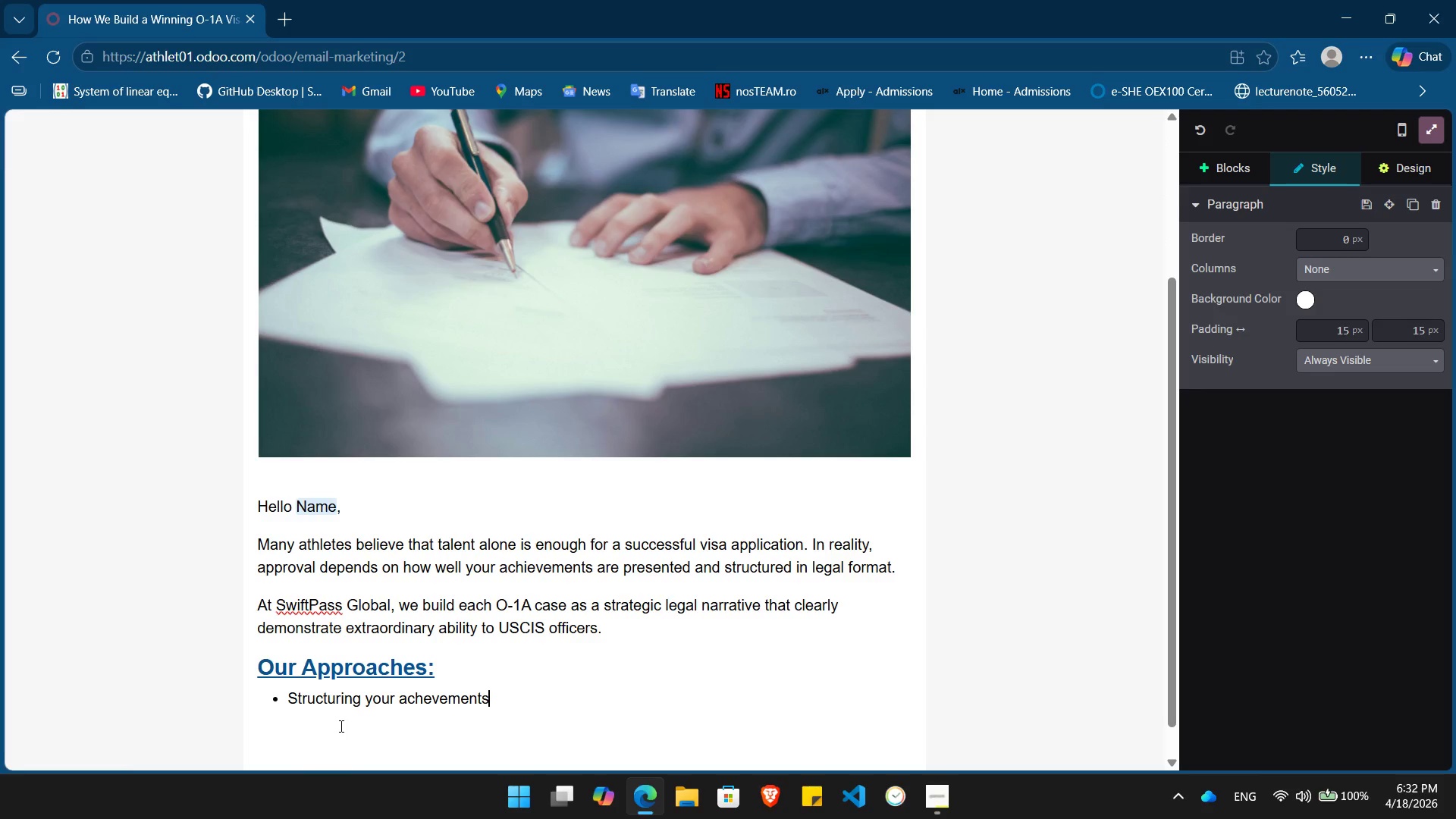 
key(Space)
 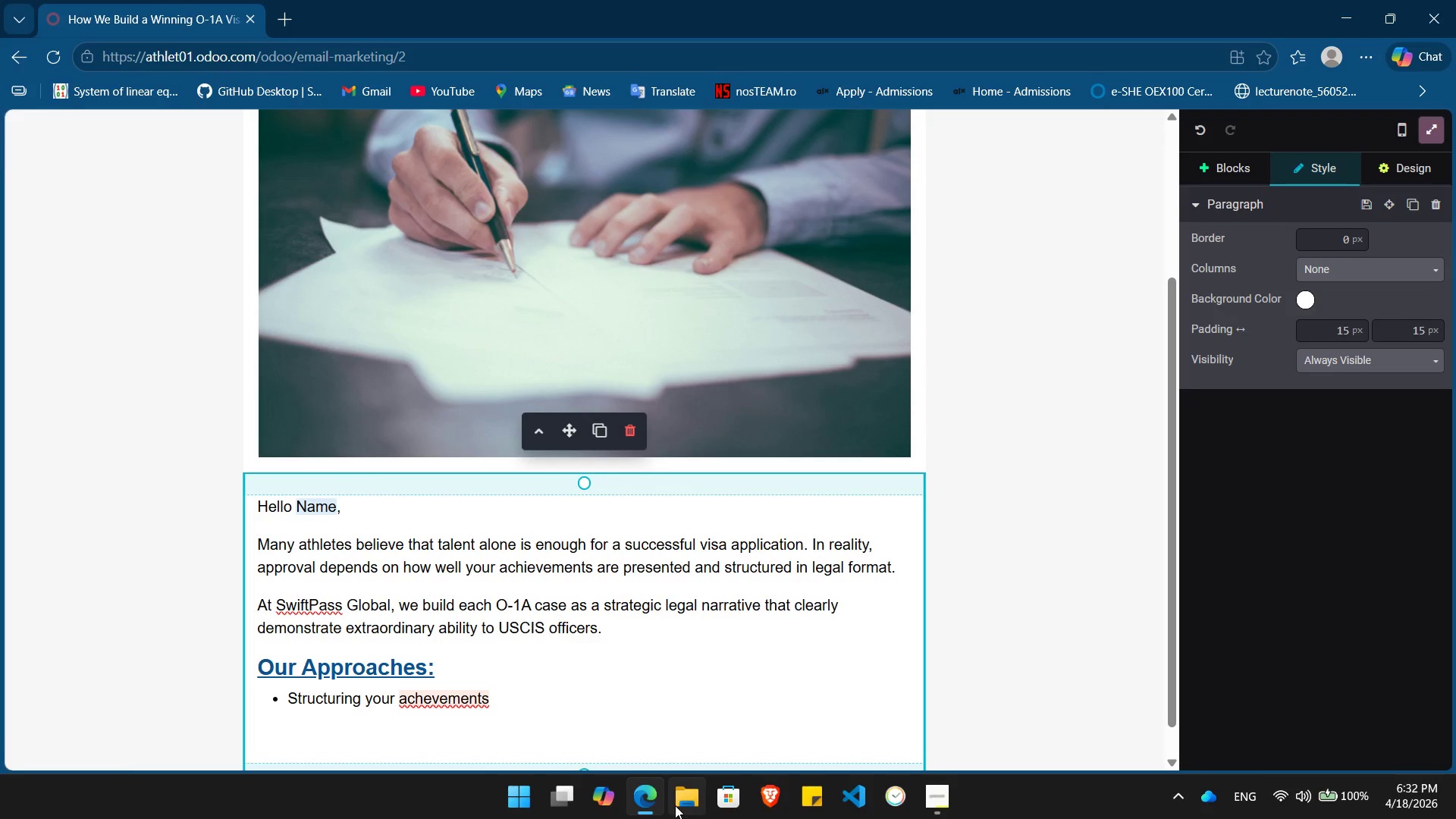 
left_click([675, 805])
 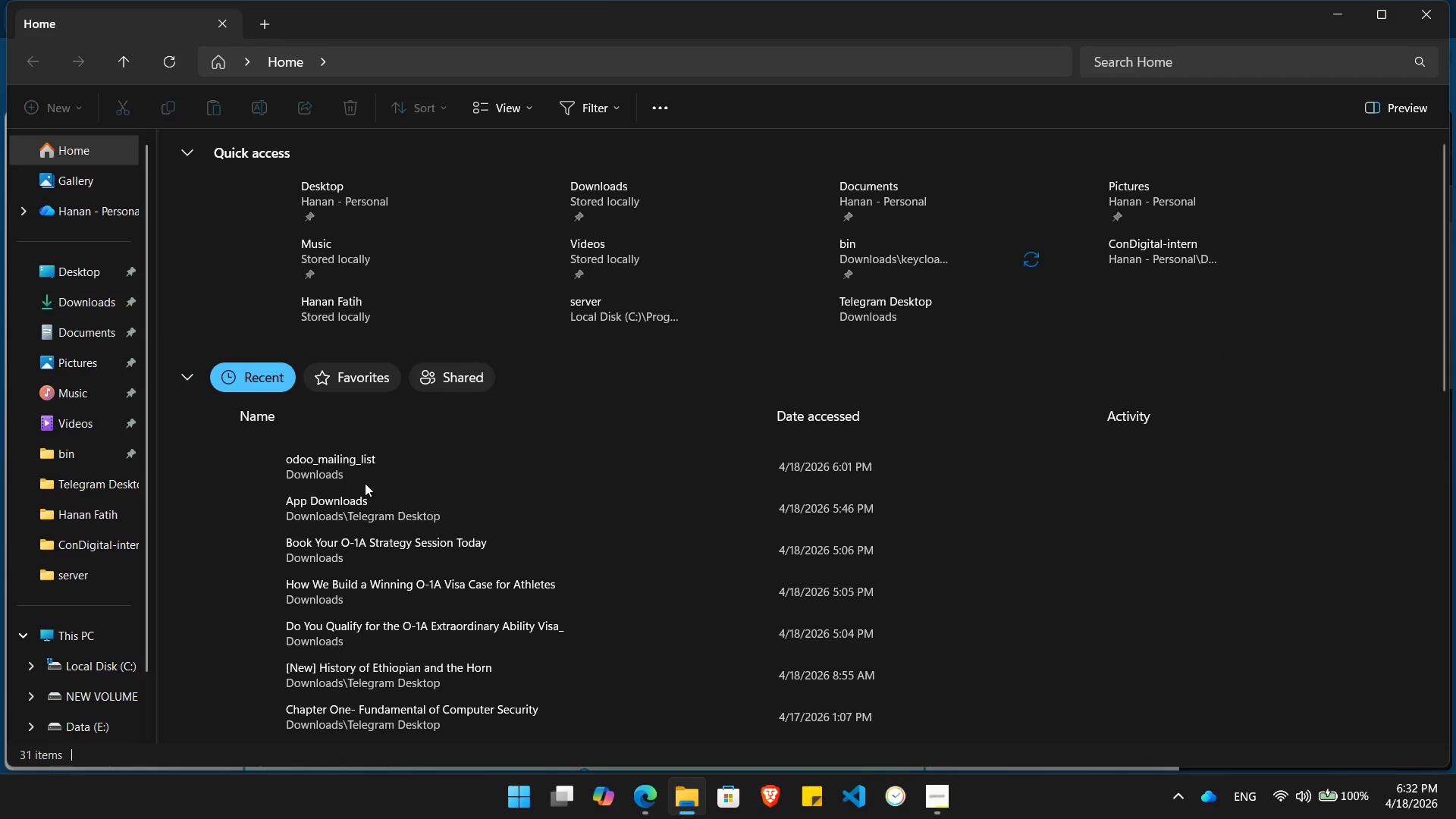 
wait(6.88)
 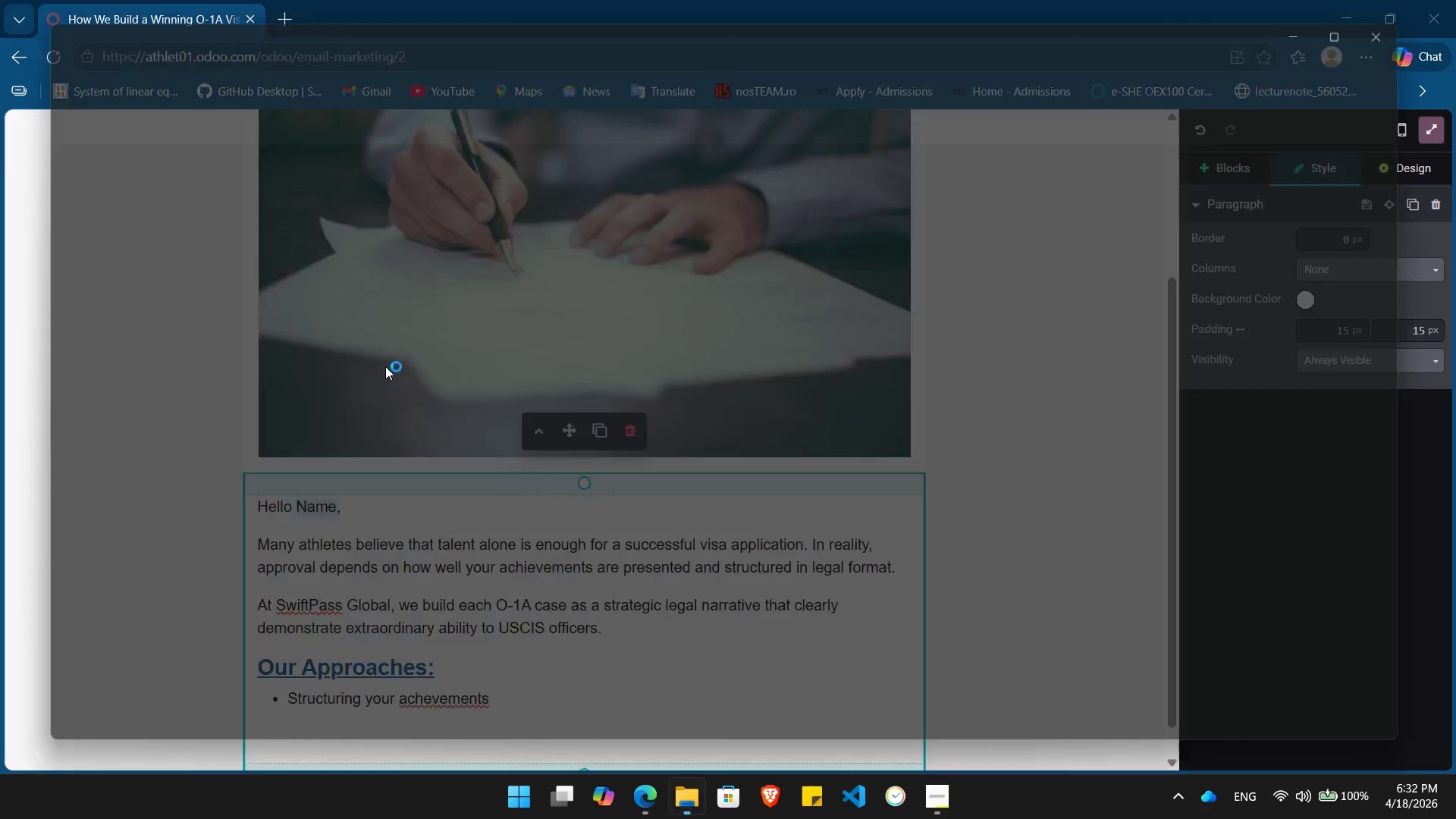 
left_click([99, 305])
 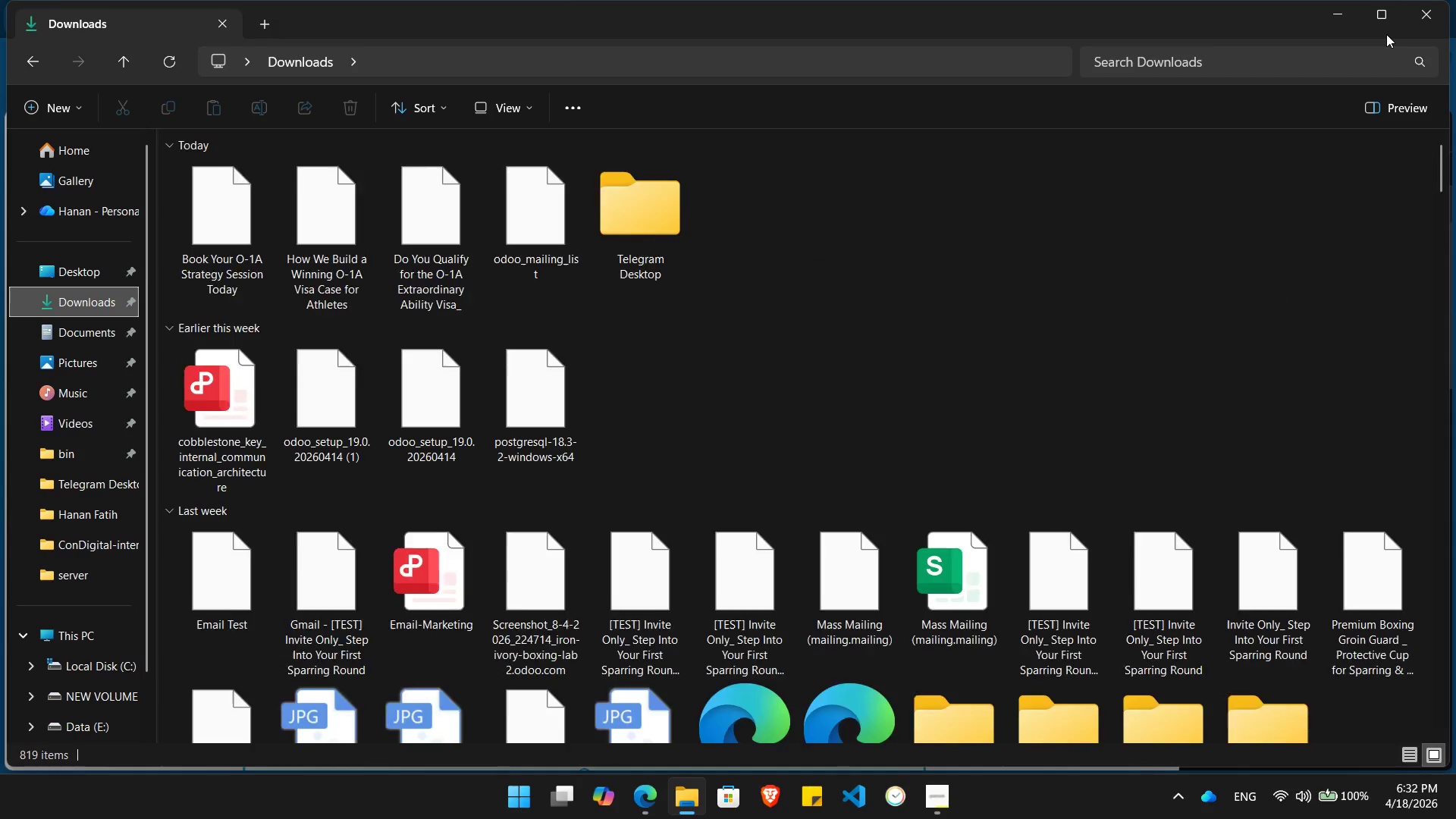 
left_click([1339, 14])
 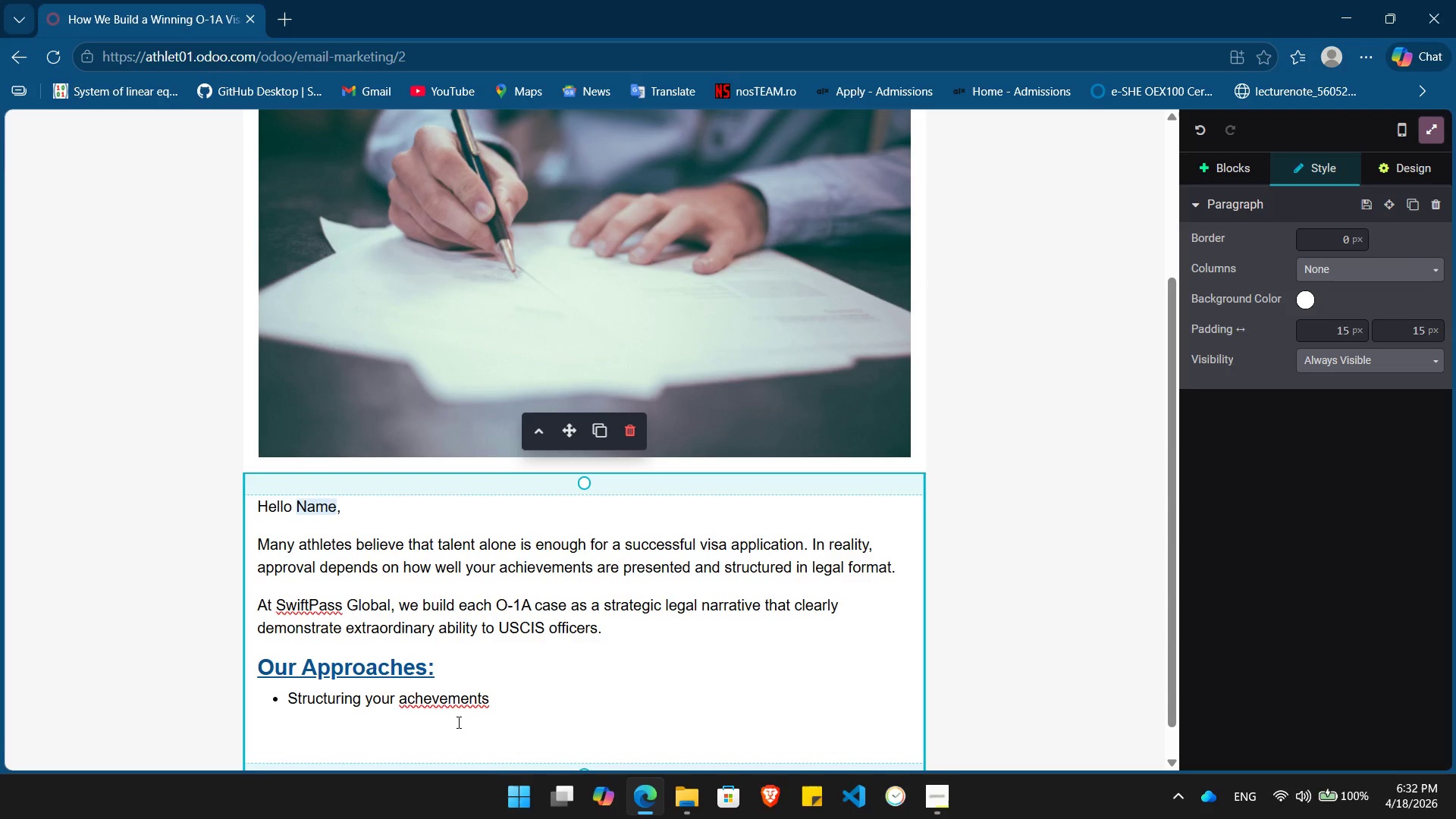 
left_click([444, 708])
 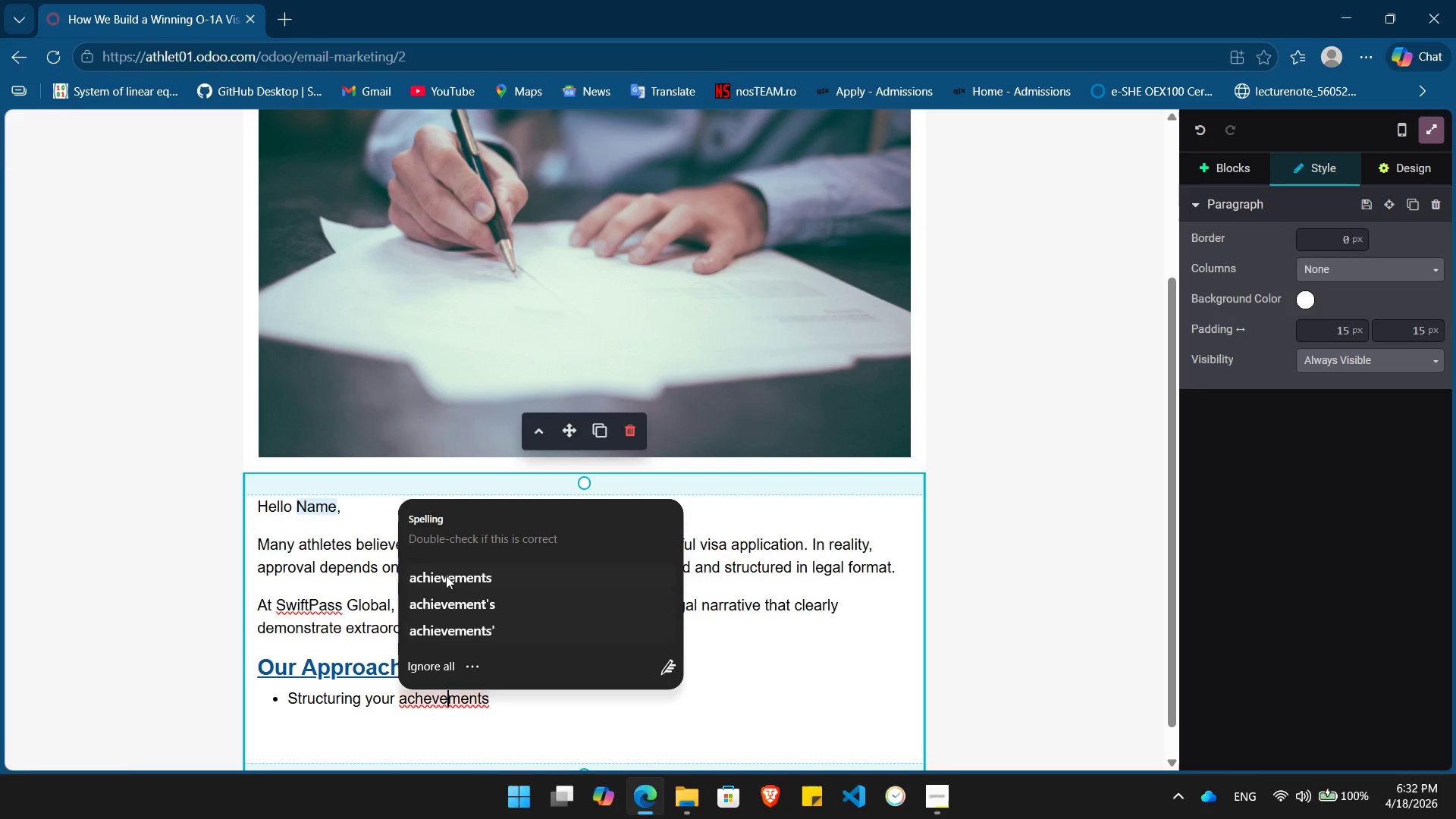 
left_click([444, 573])
 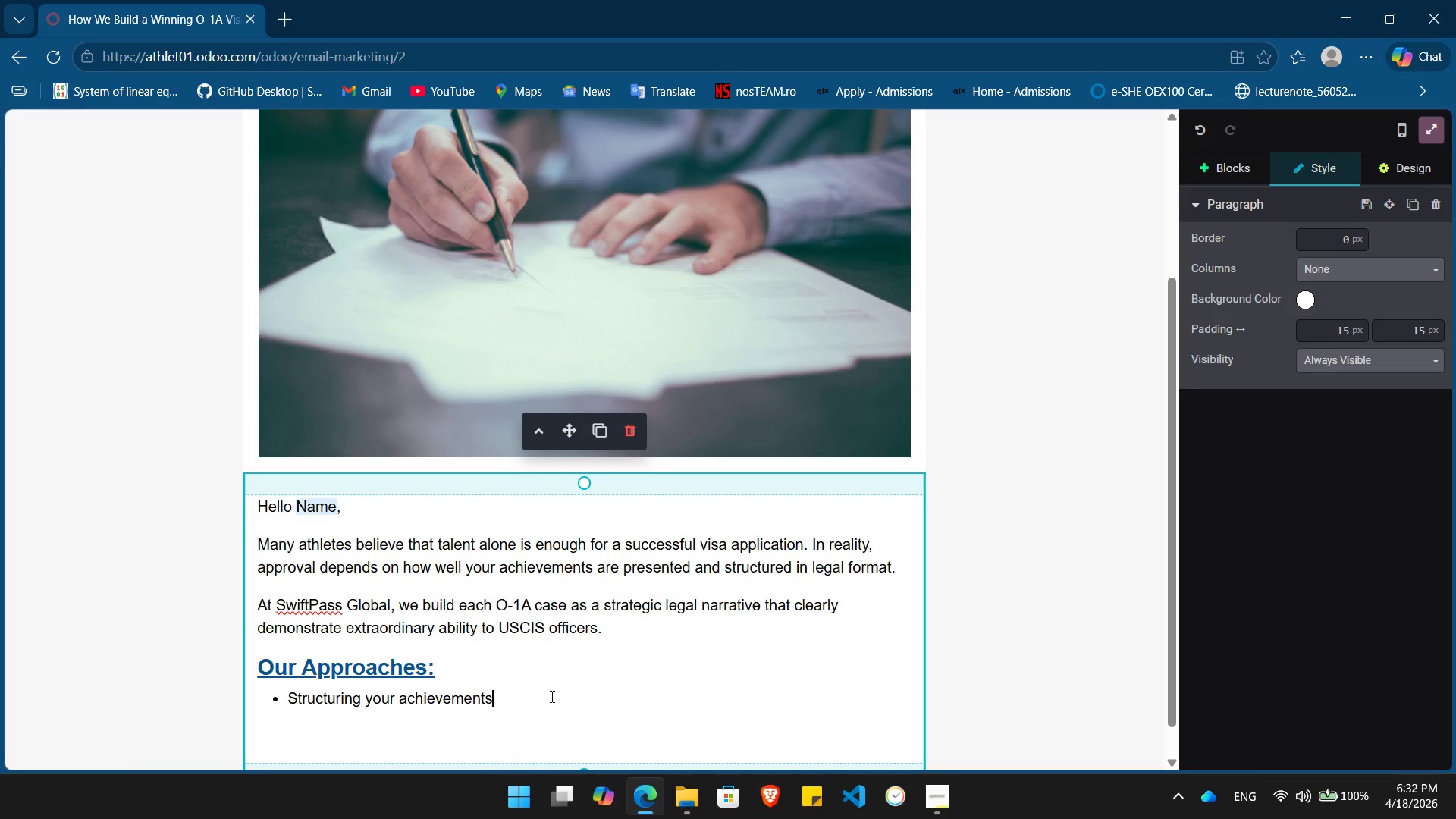 
type( underthe)
key(Backspace)
key(Backspace)
key(Backspace)
type( the strongest legal criteria)
 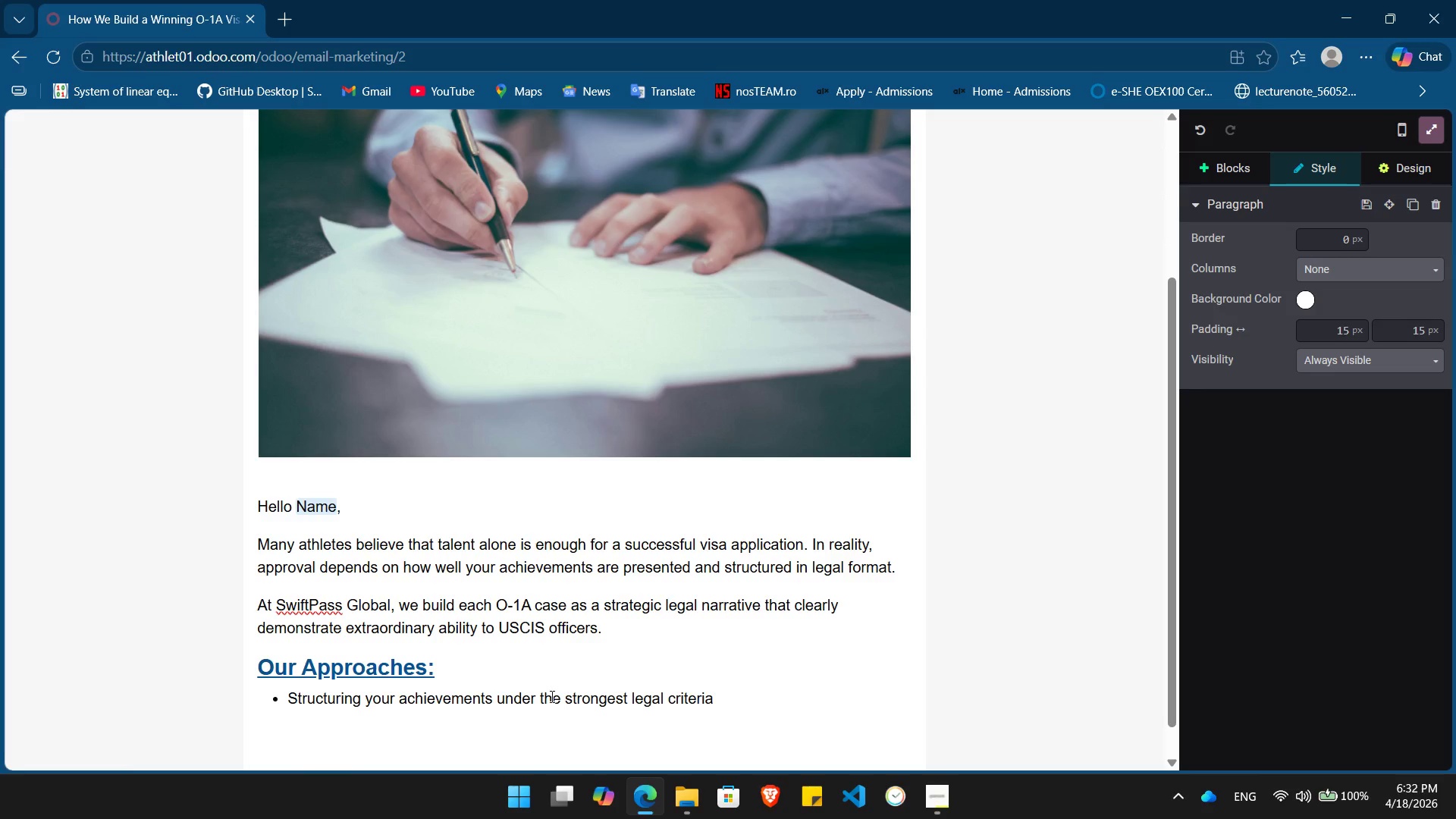 
key(Enter)
 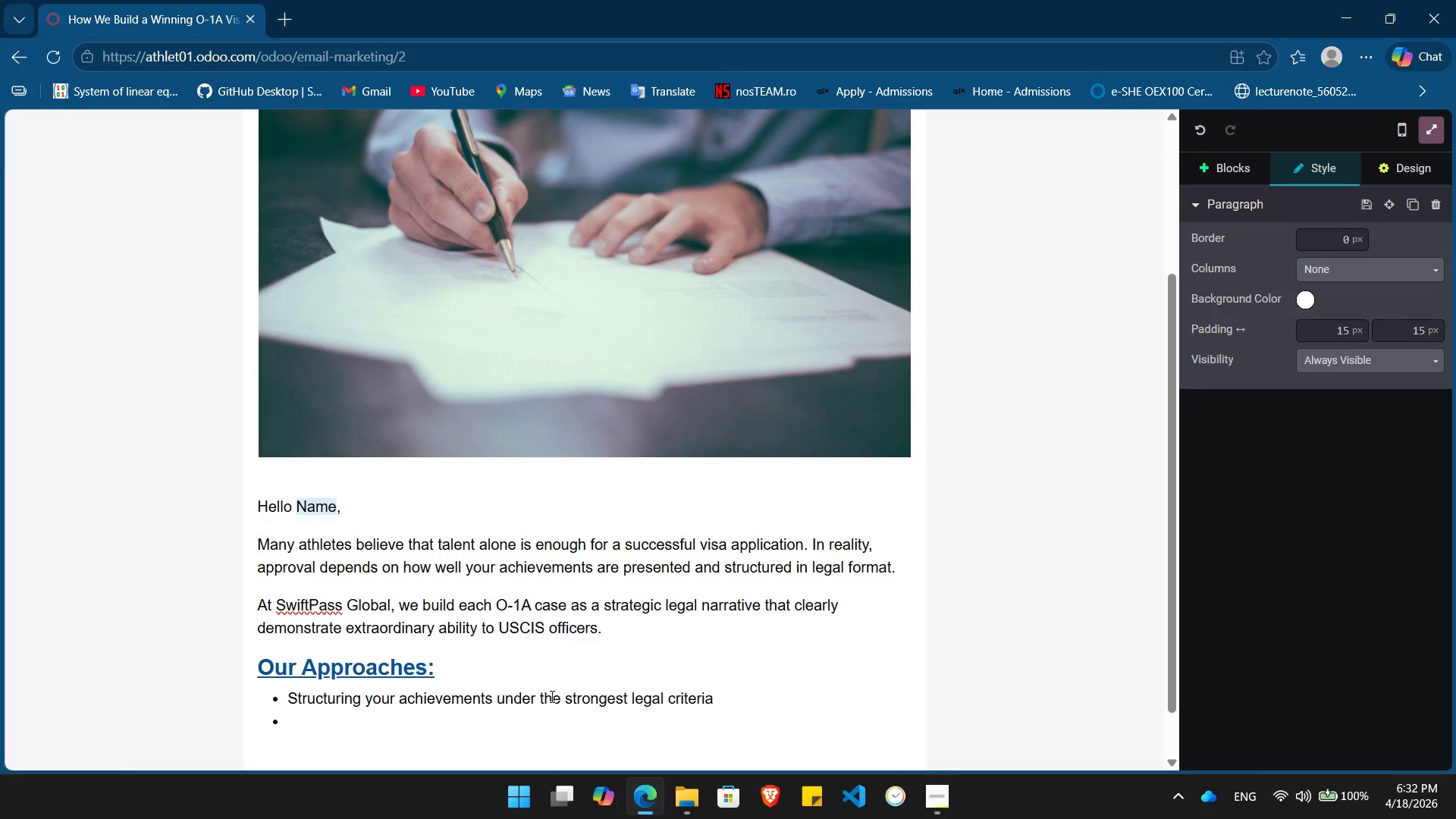 
type(Collecting and organizing media coverage and press features)
 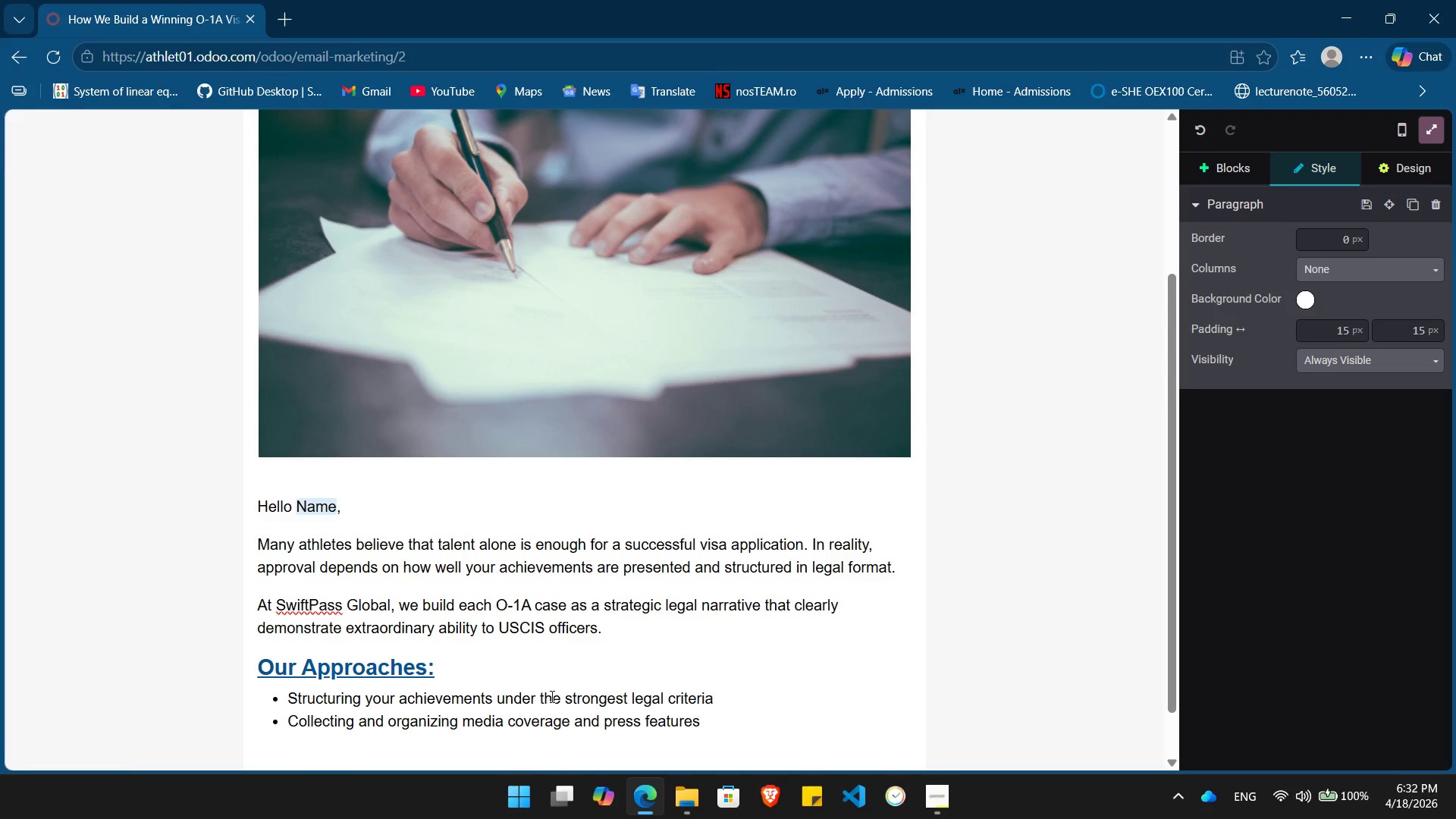 
key(Enter)
 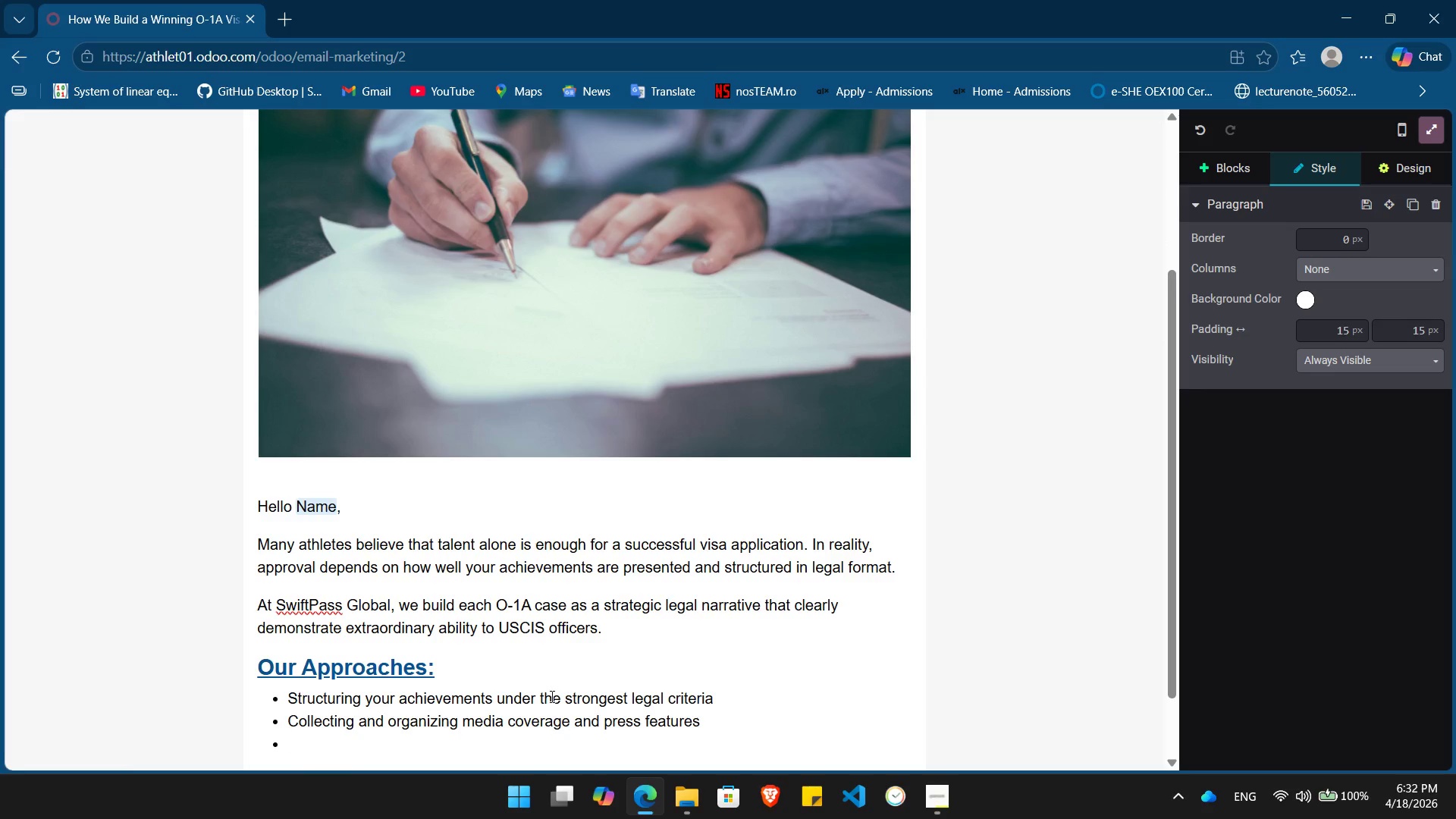 
type(Highliting international rankings and com[)
key(Backspace)
type(pet)
 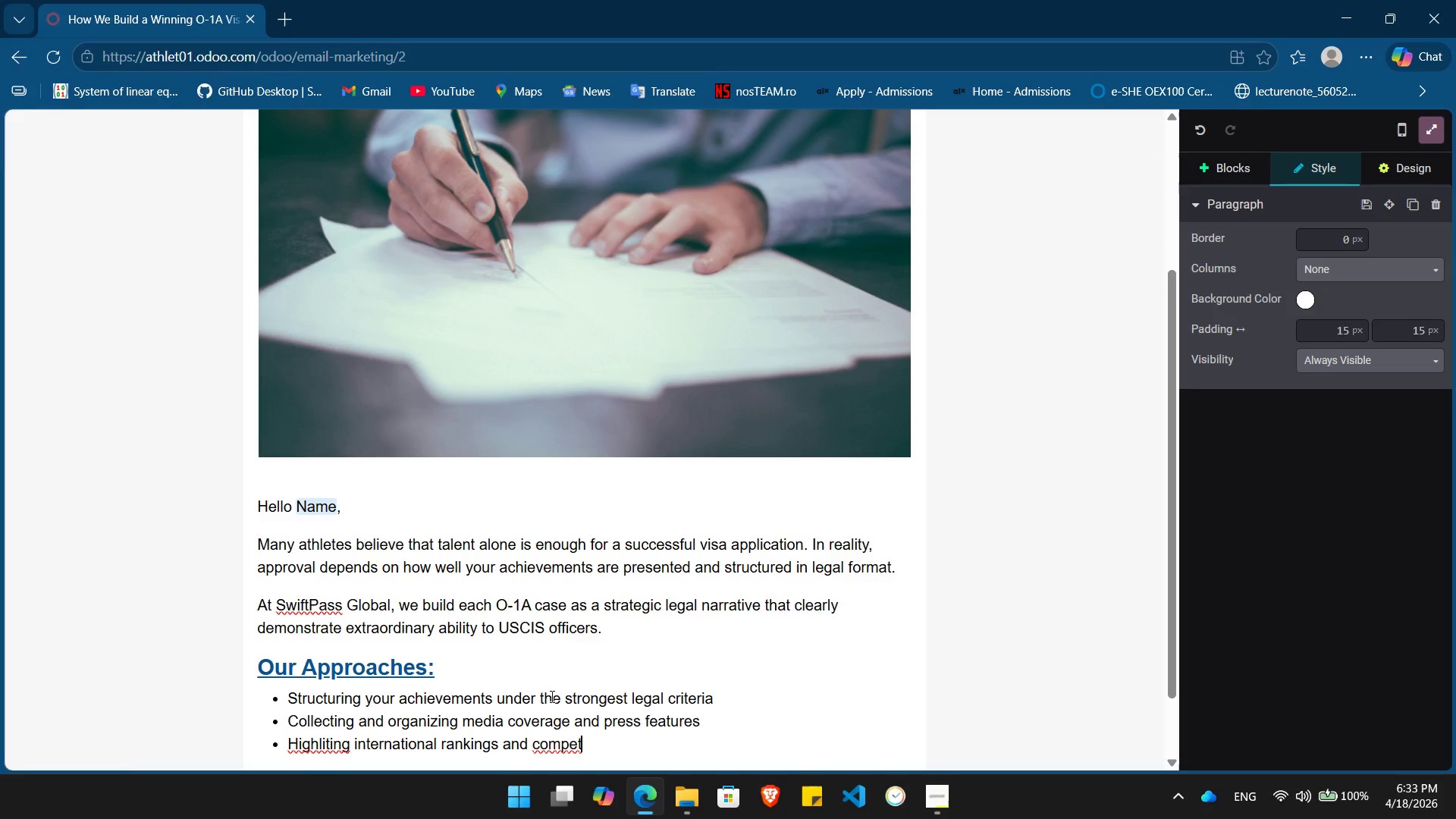 
type(ition history)
 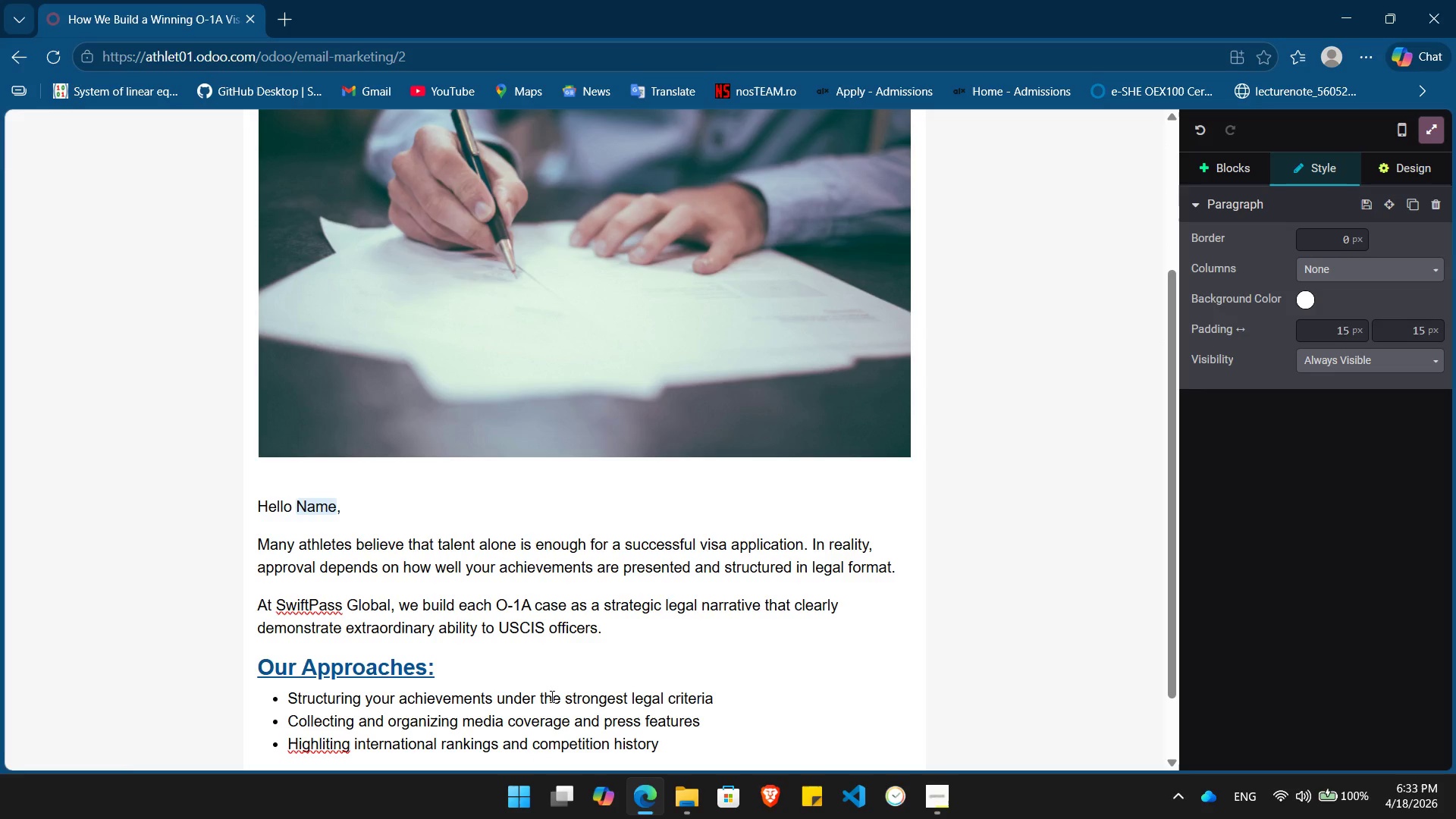 
key(Enter)
 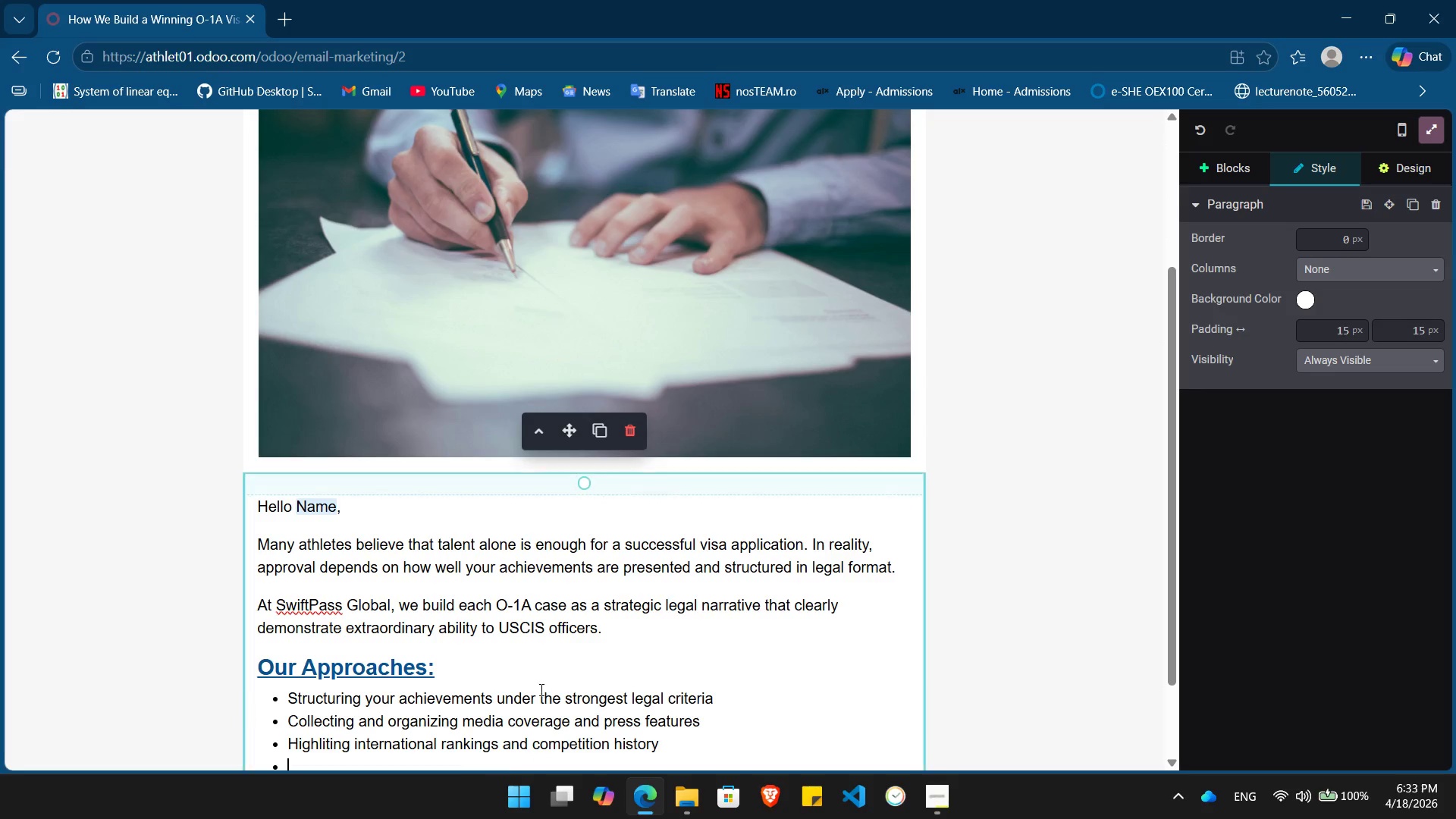 
scroll: coordinate [586, 601], scroll_direction: down, amount: 4.0
 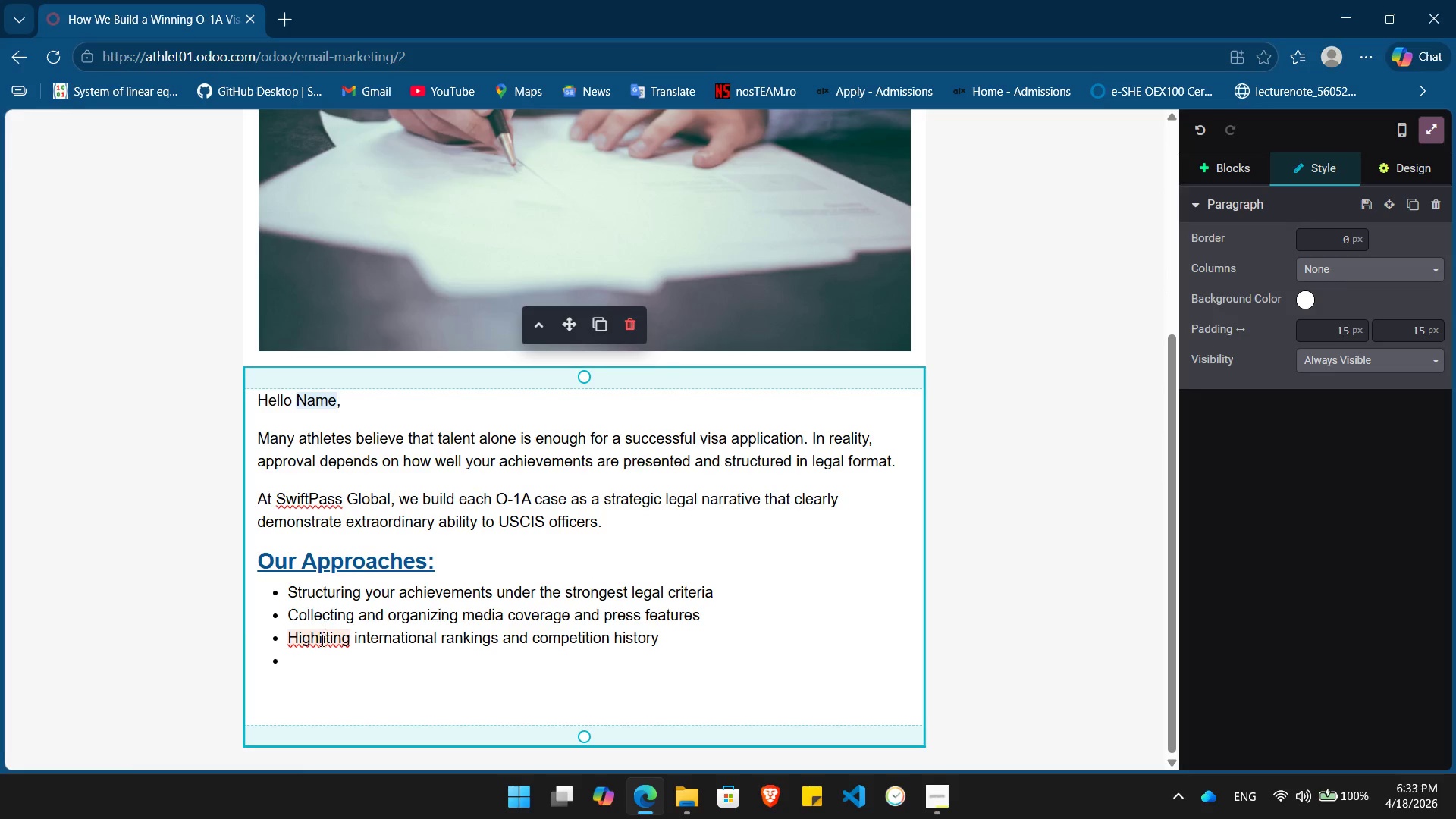 
left_click([321, 640])
 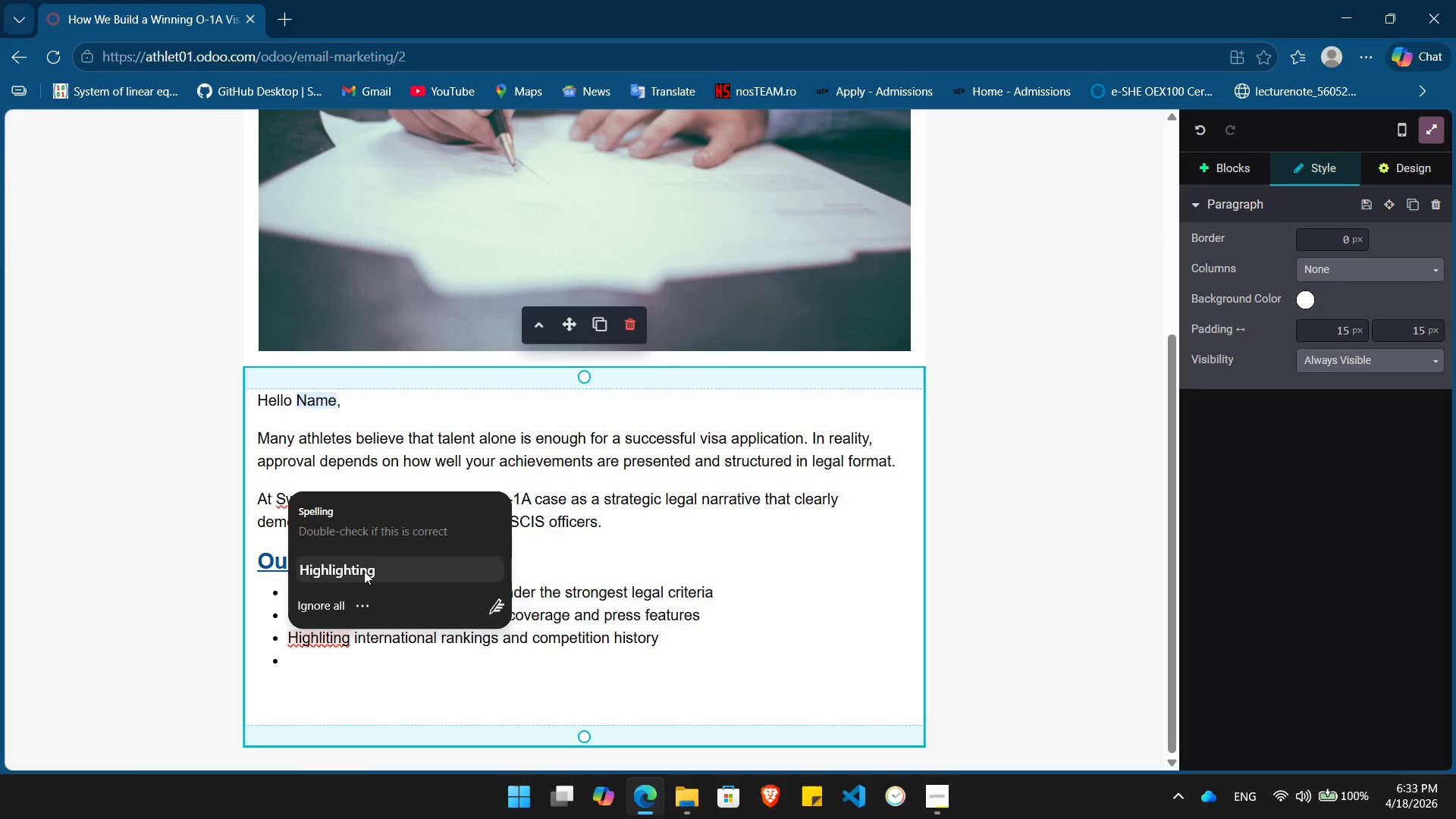 
left_click([365, 571])
 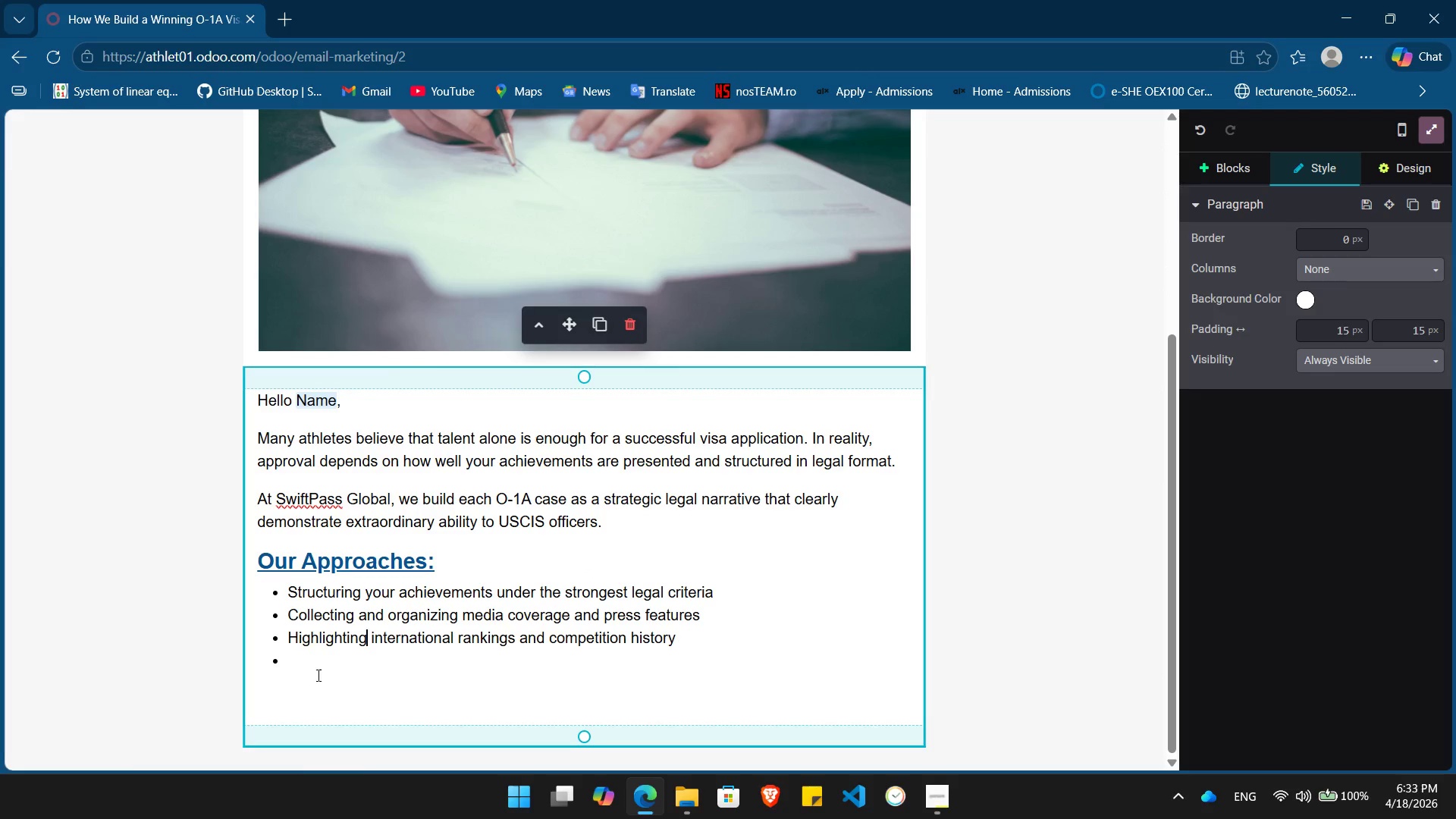 
left_click([315, 677])
 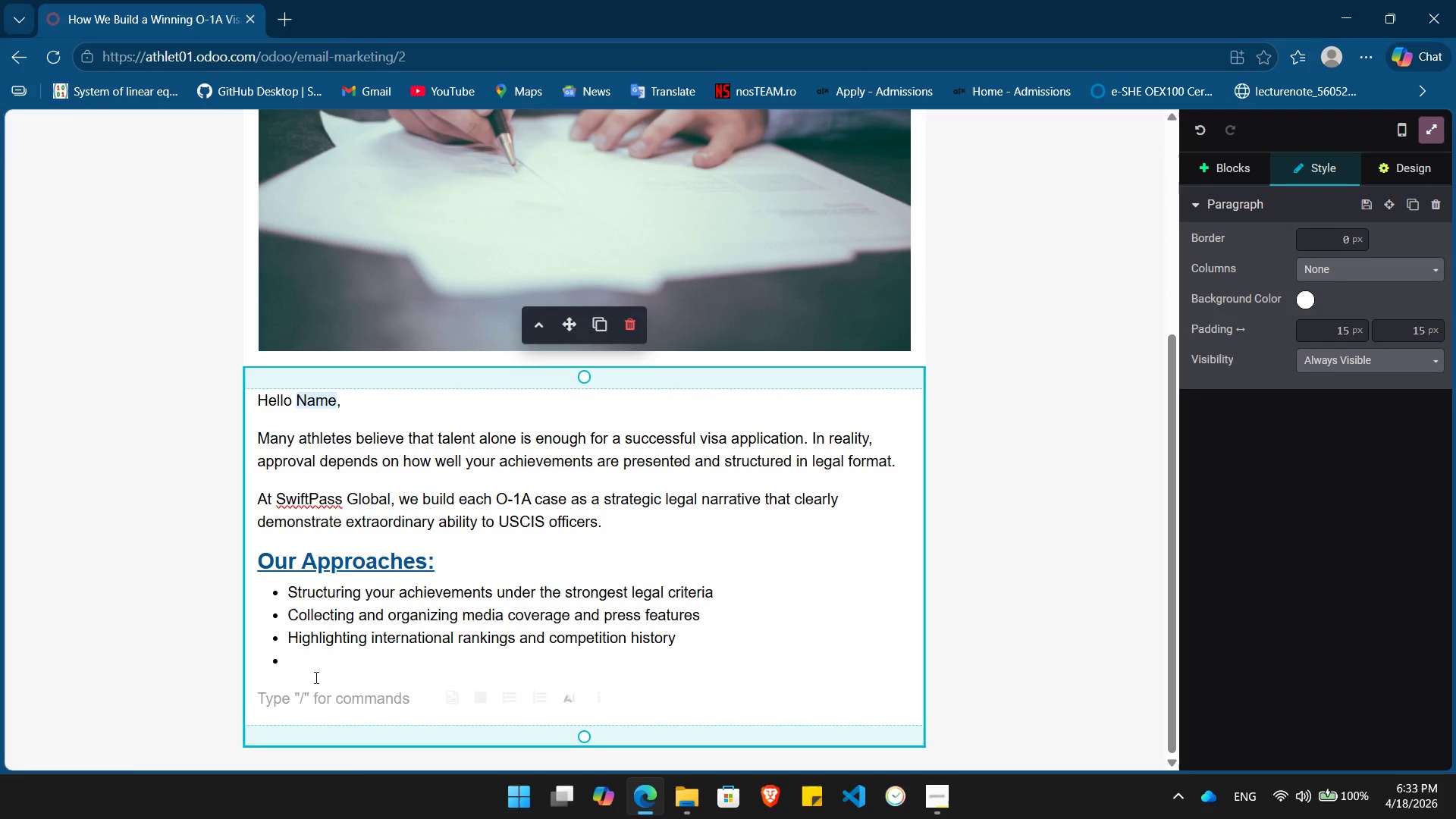 
key(ArrowUp)
 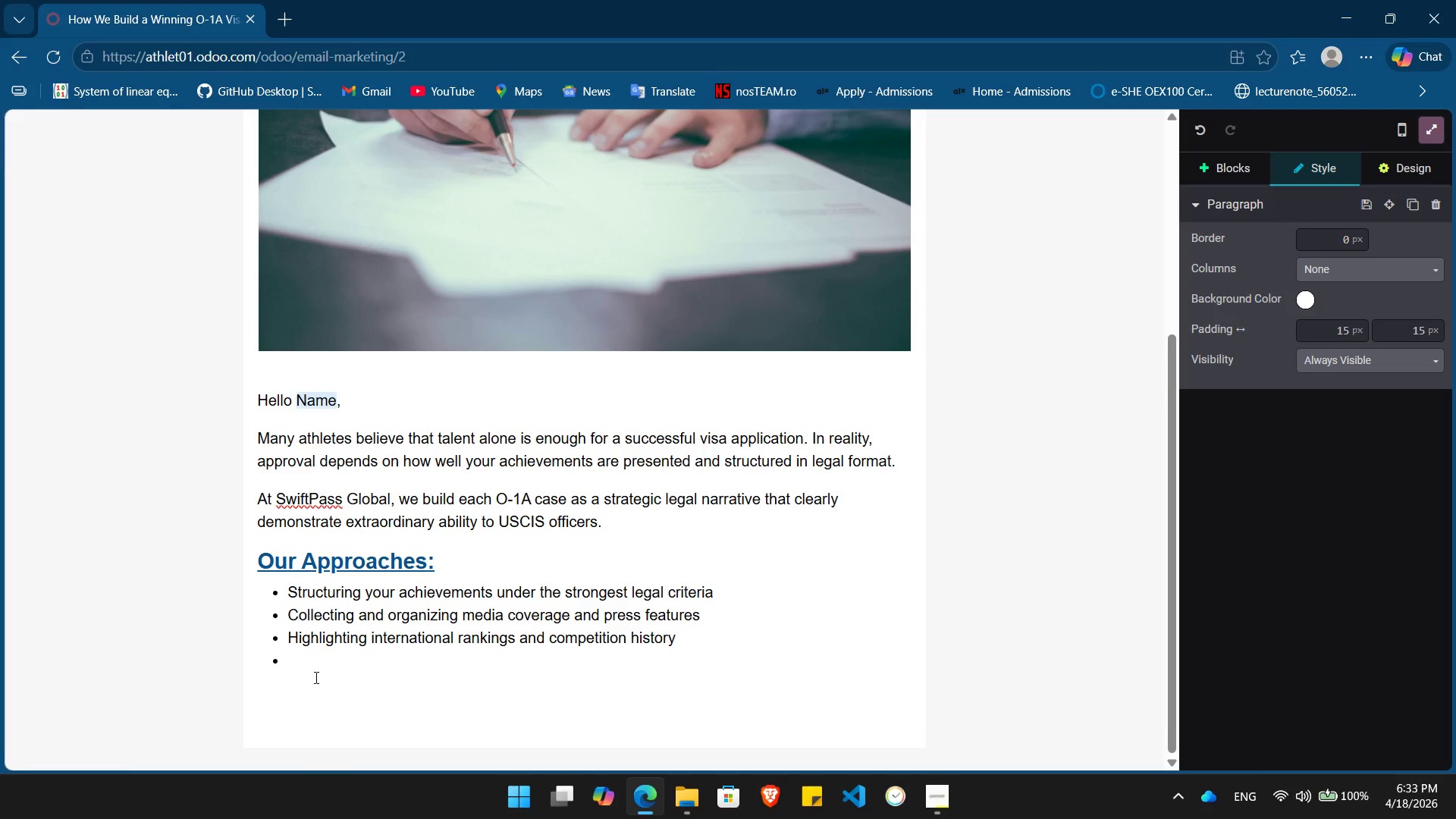 
type(Preparing strong recomendation letter from respect figures in /sp)
key(Backspace)
key(Backspace)
 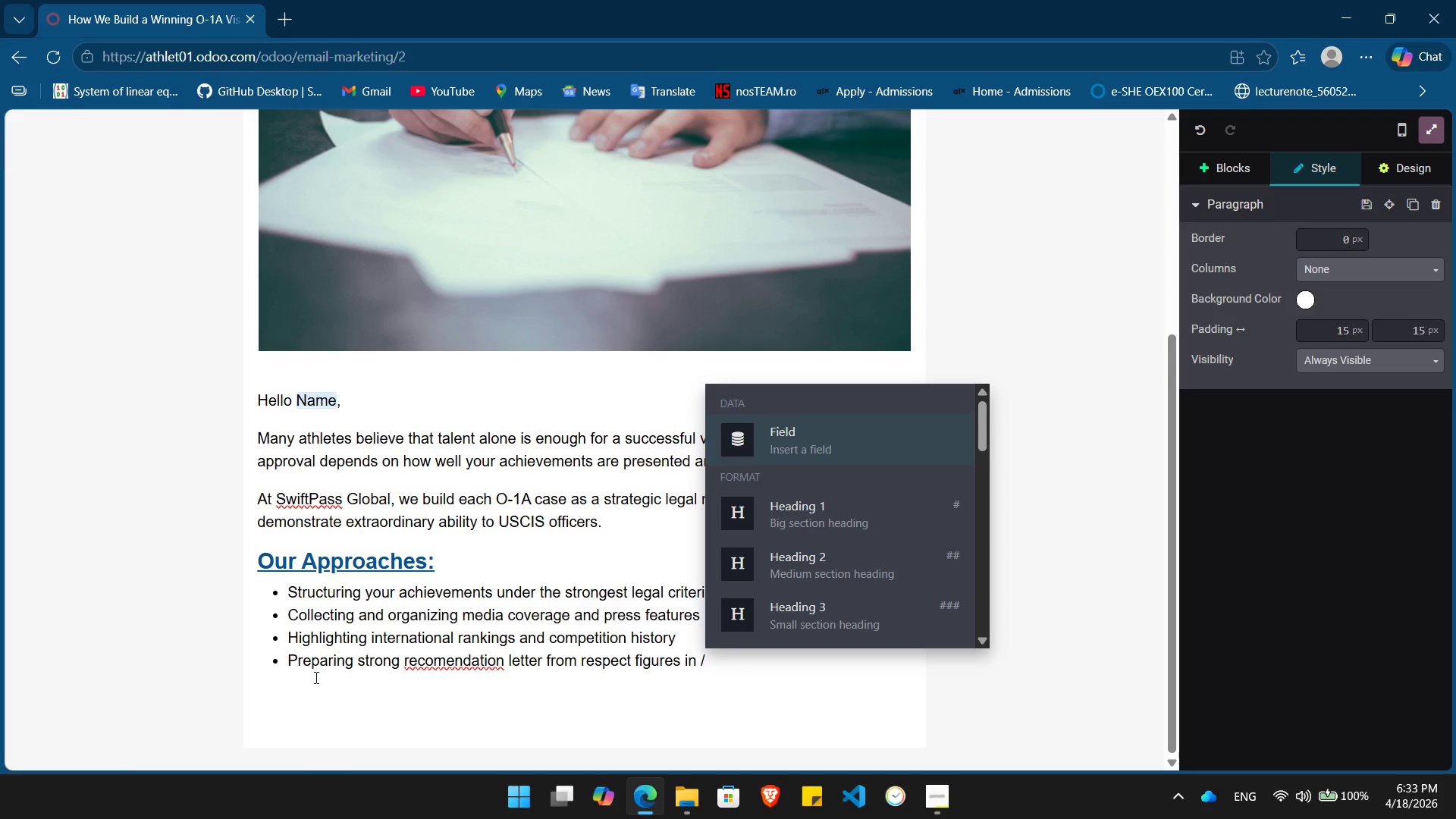 
key(Enter)
 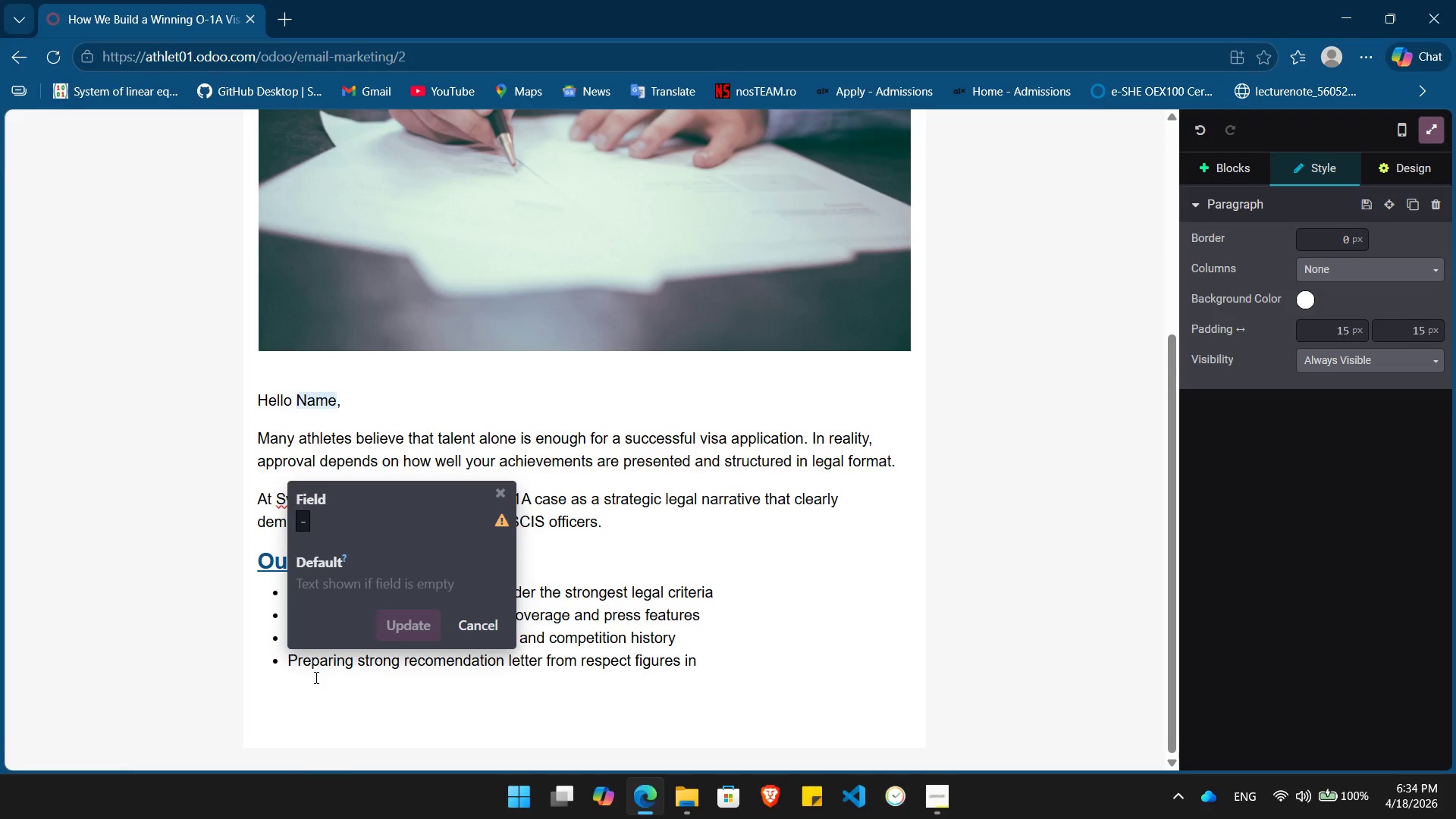 
scroll: coordinate [315, 677], scroll_direction: down, amount: 1.0
 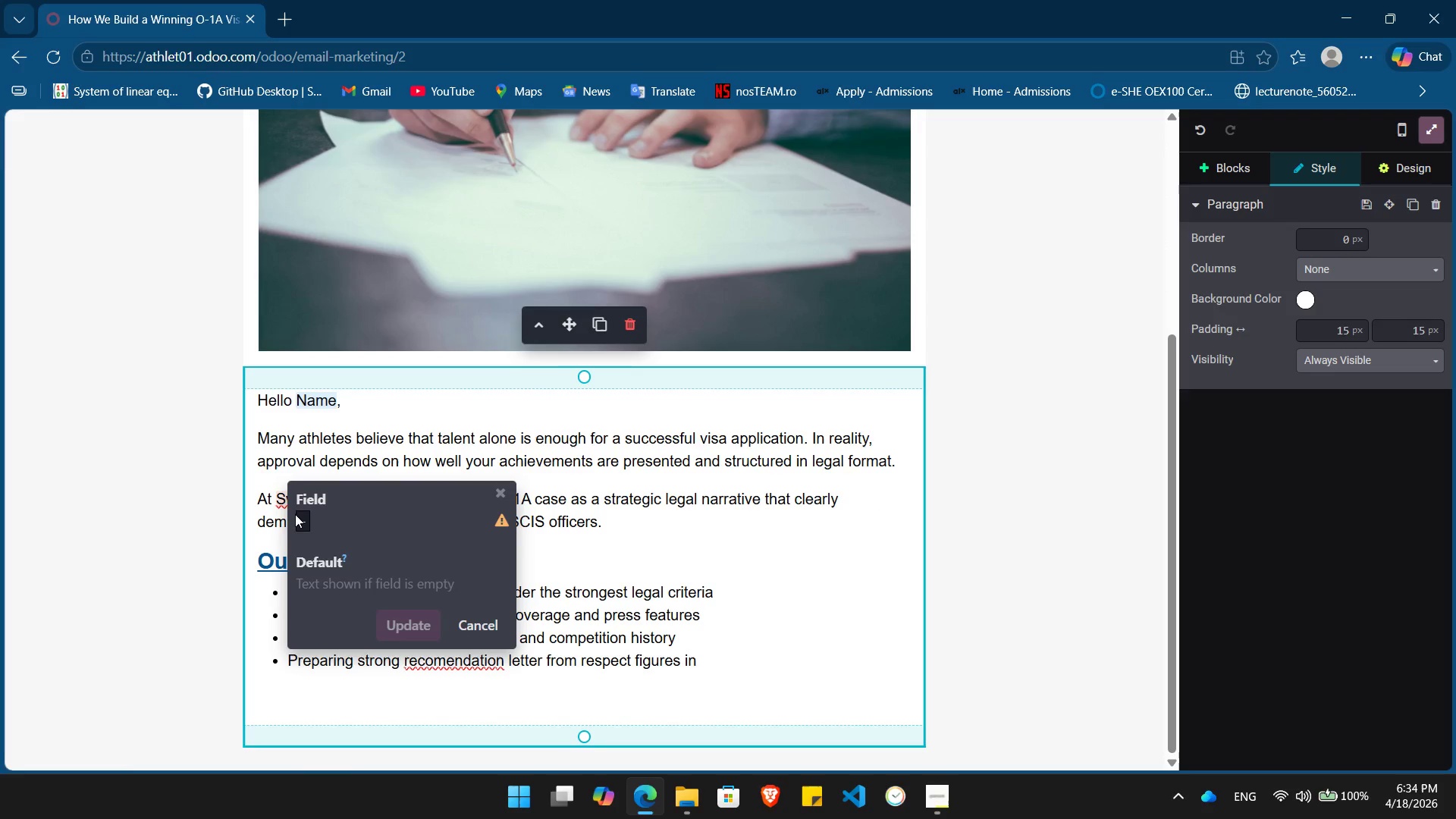 
left_click([298, 516])
 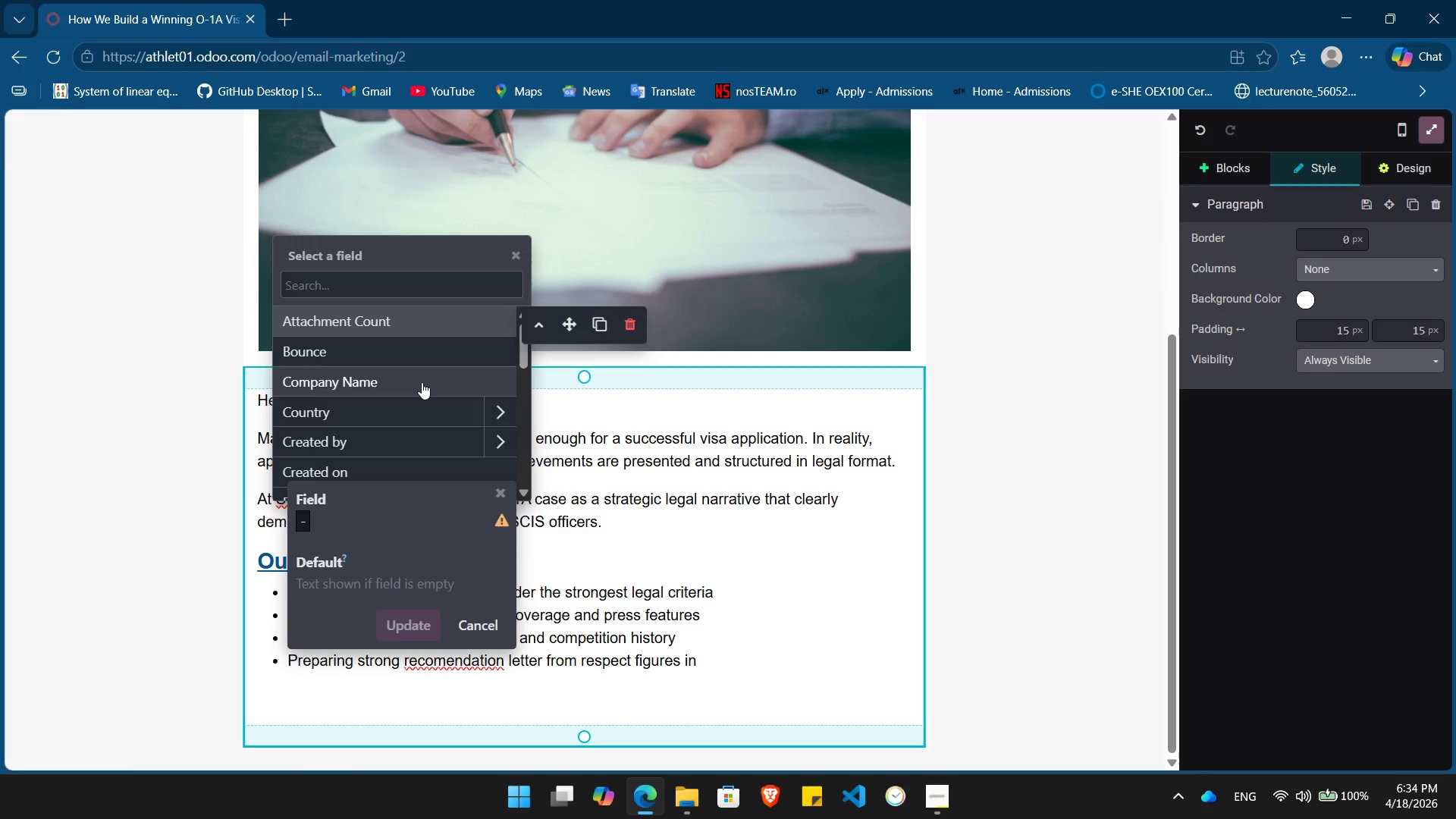 
type(spo)
 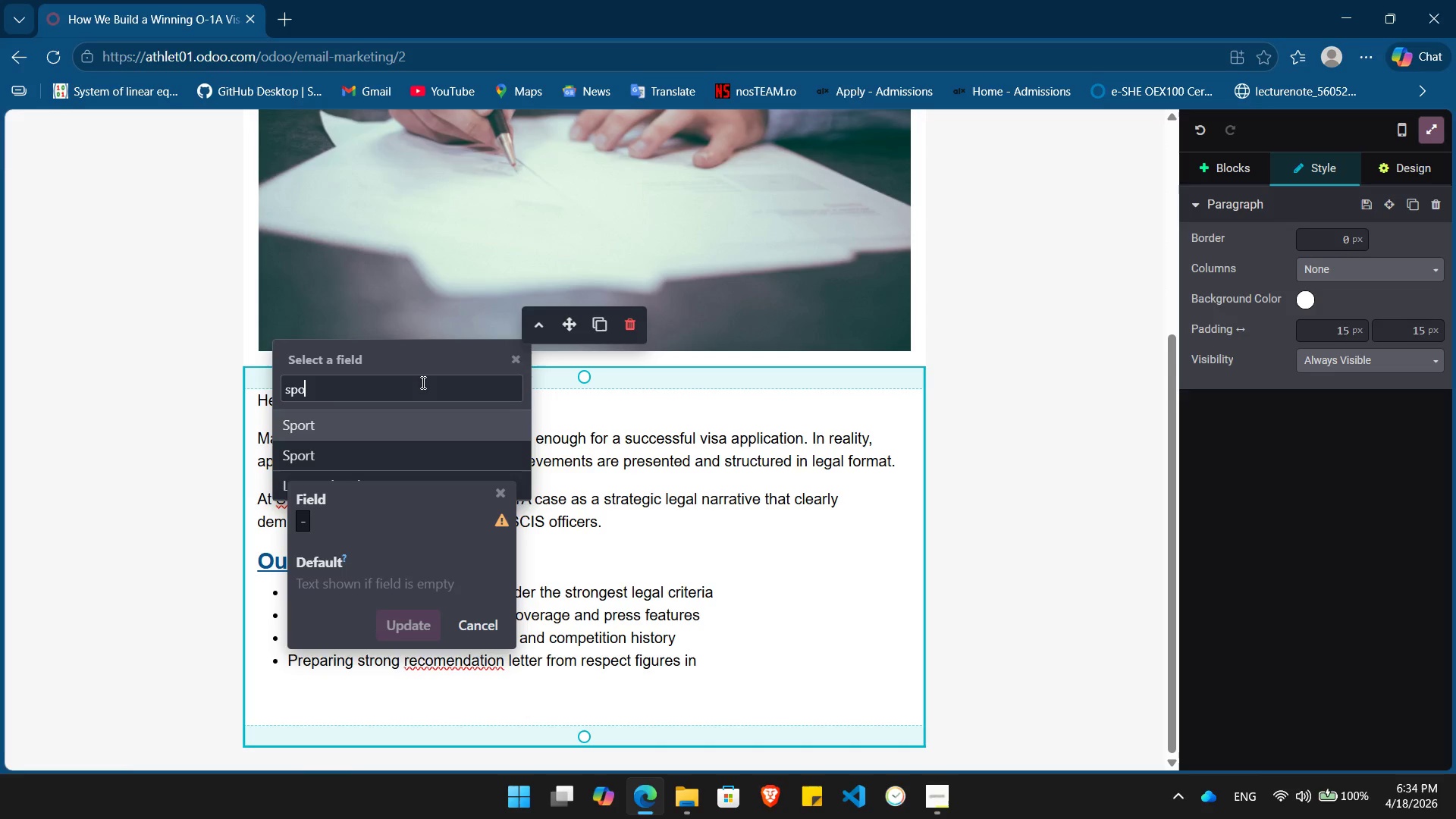 
key(ArrowDown)
 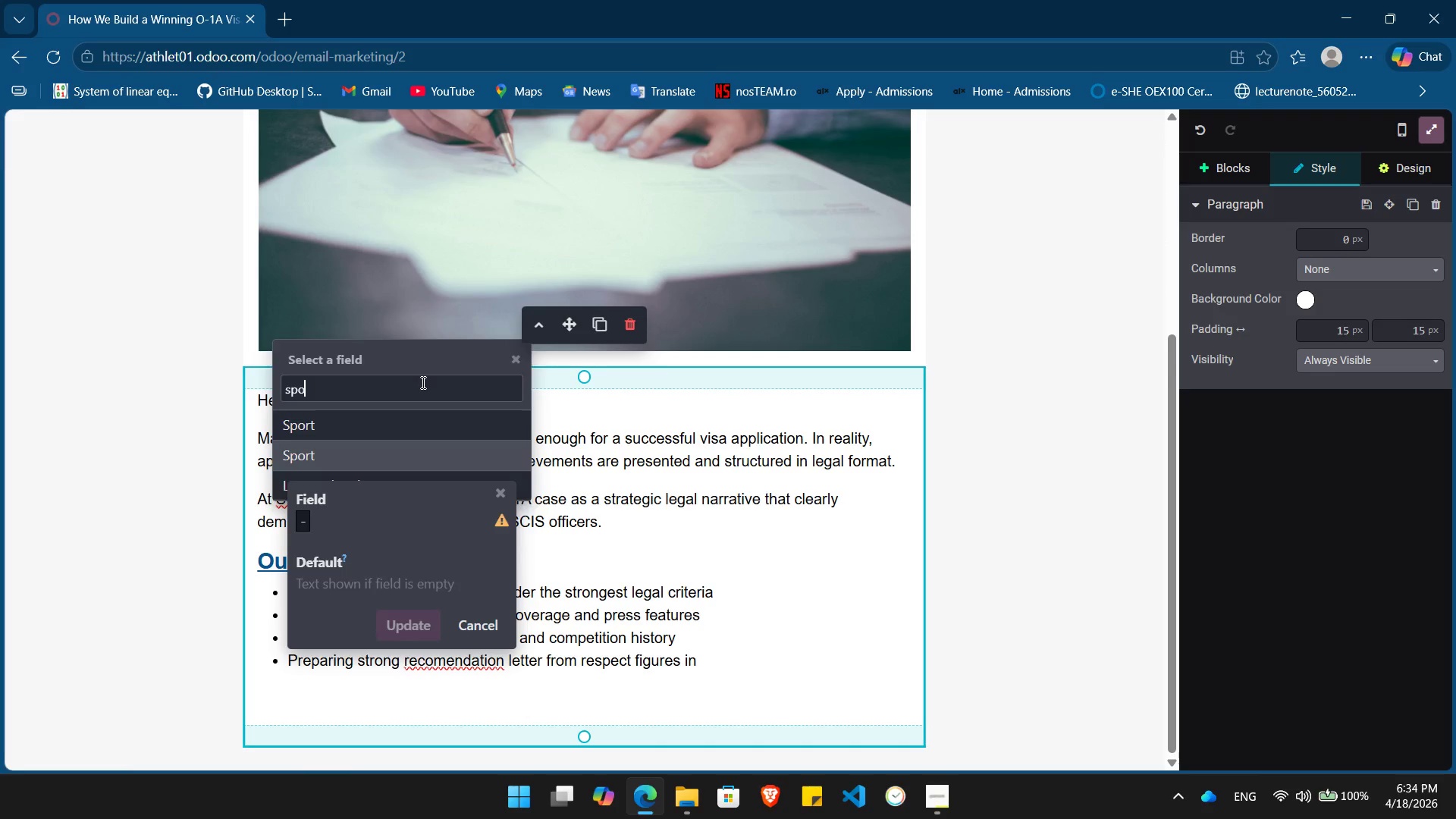 
key(Enter)
 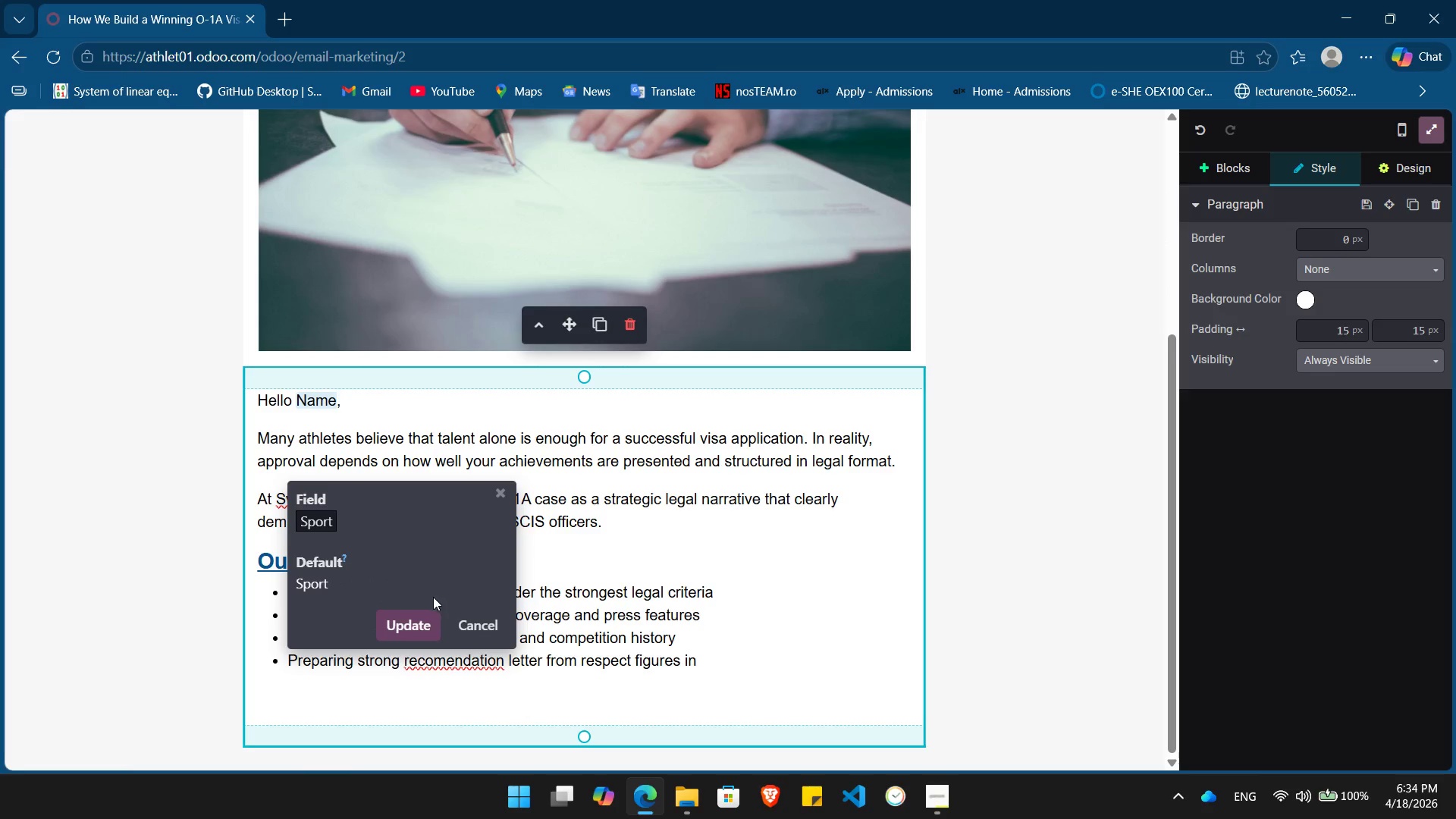 
left_click([418, 624])
 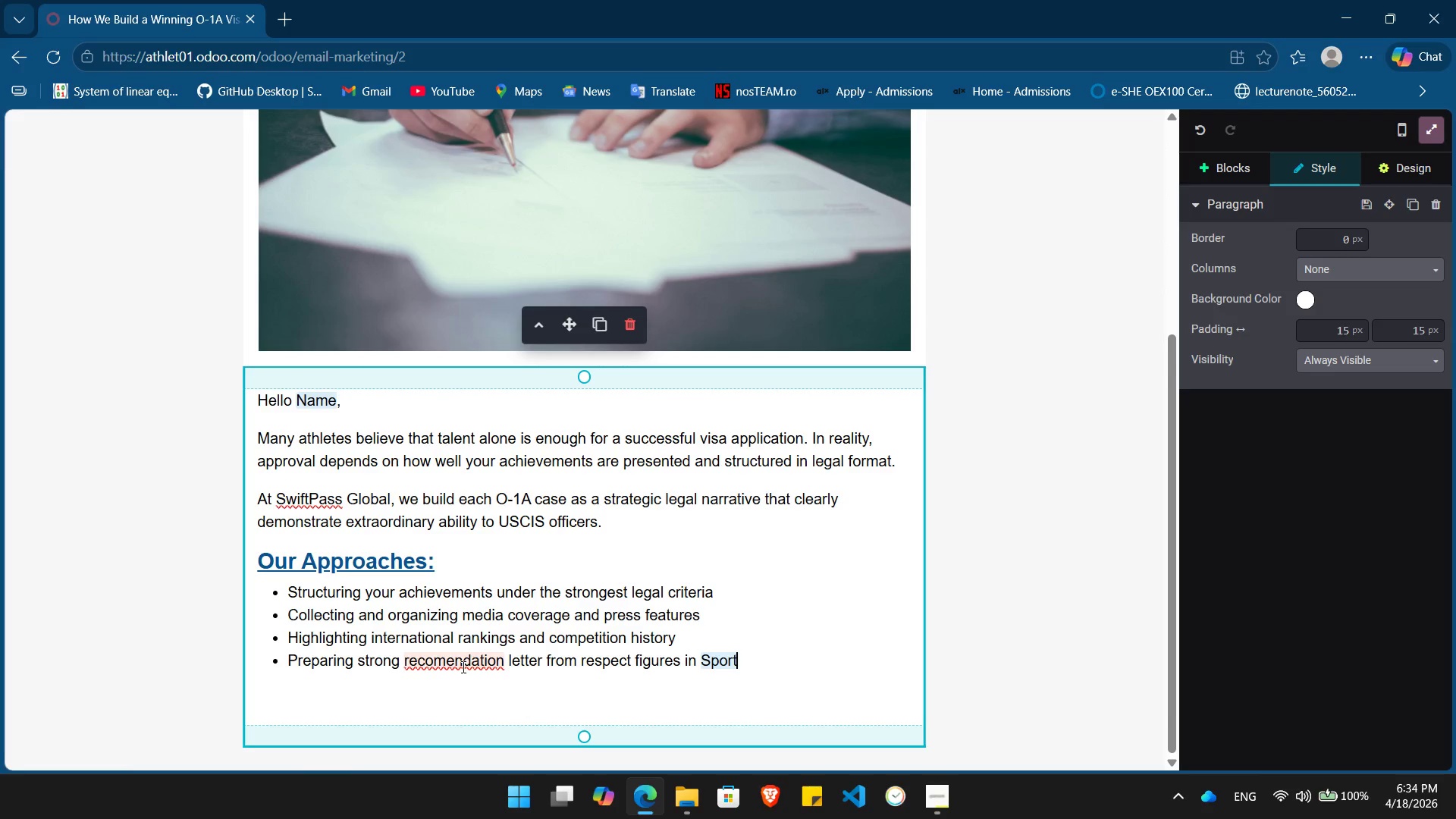 
left_click([462, 664])
 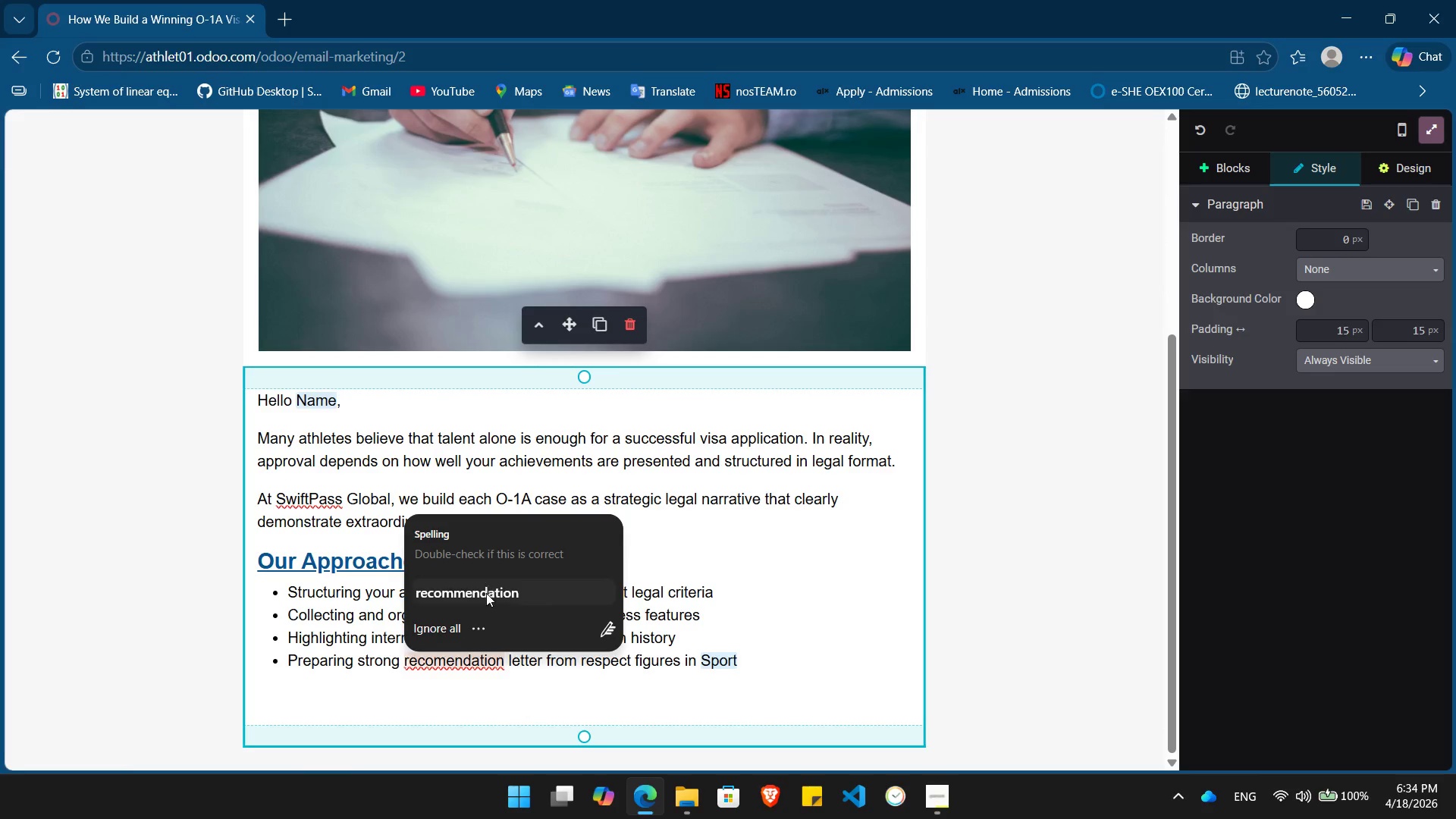 
left_click([486, 594])
 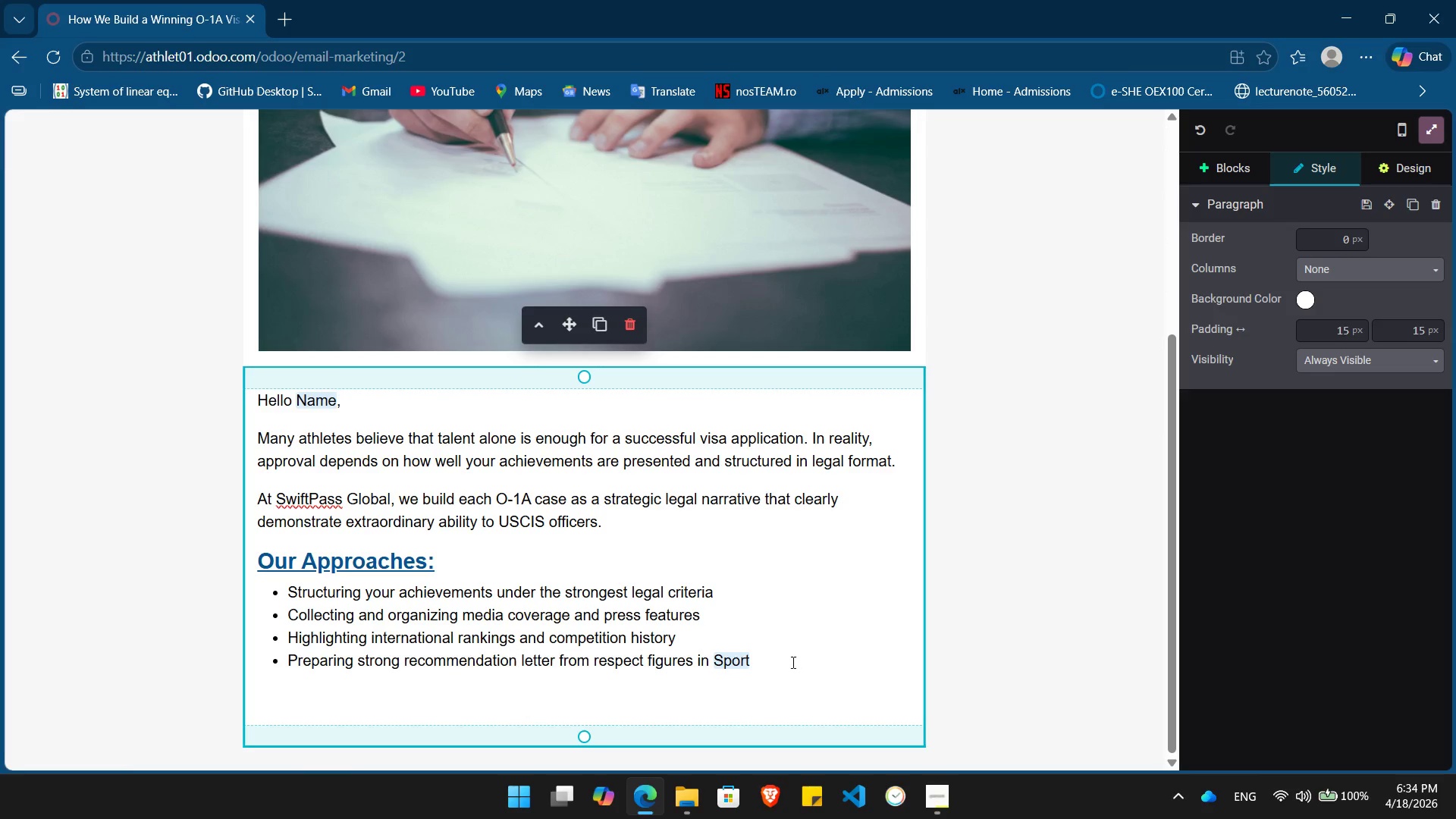 
left_click([792, 661])
 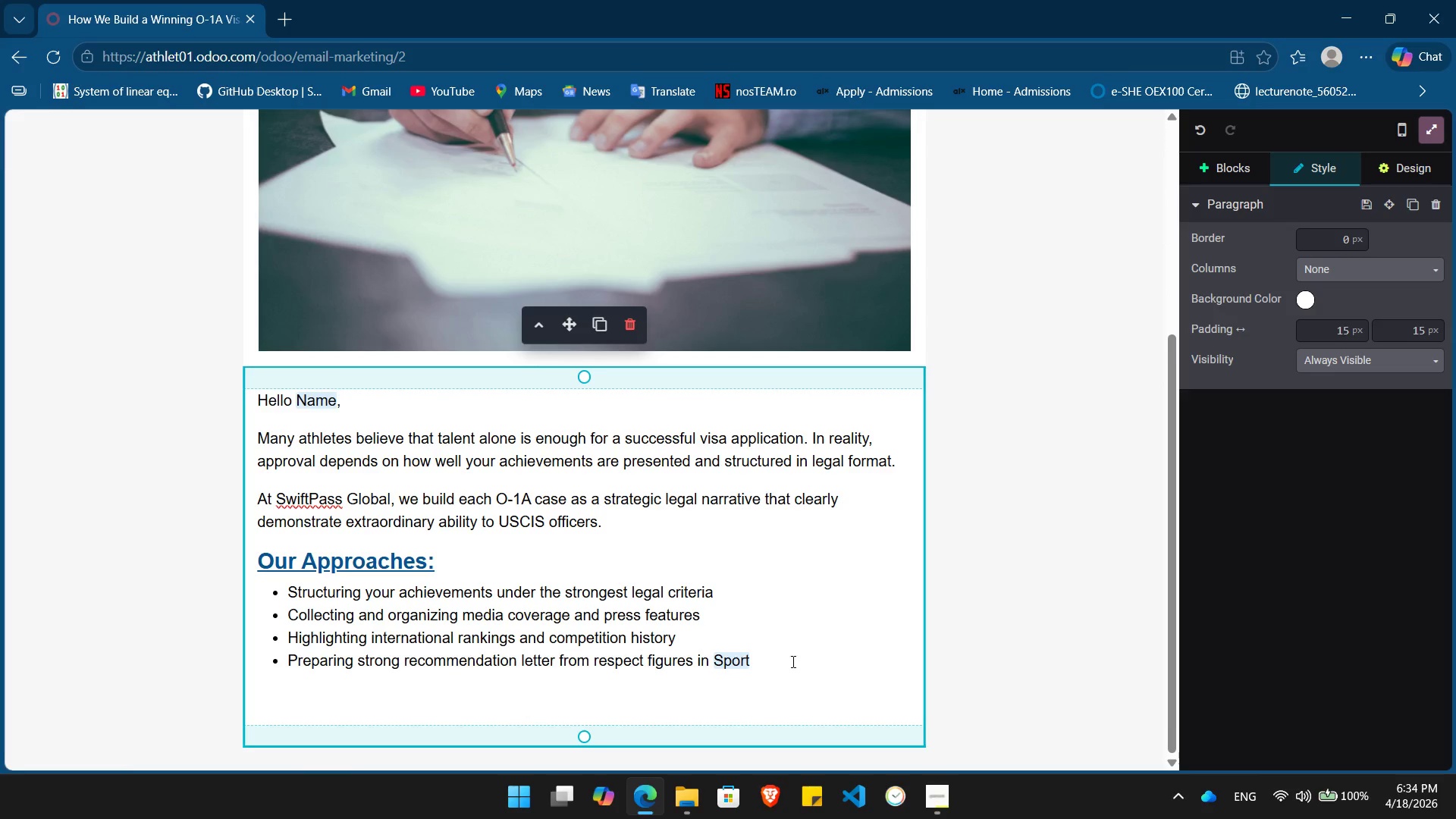 
key(Enter)
 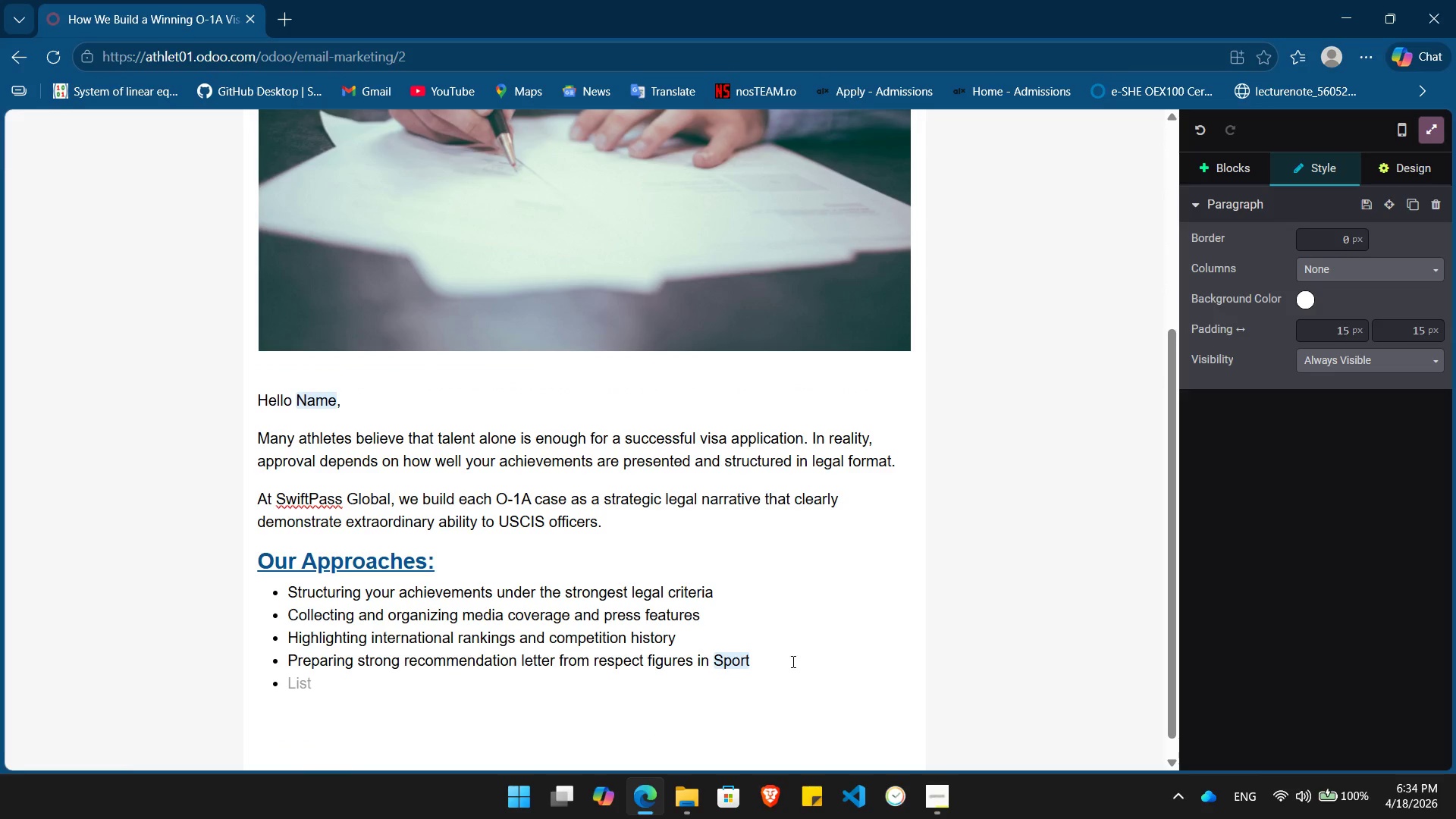 
type(Demonstrating your professional impact and recognition in the sport)
 